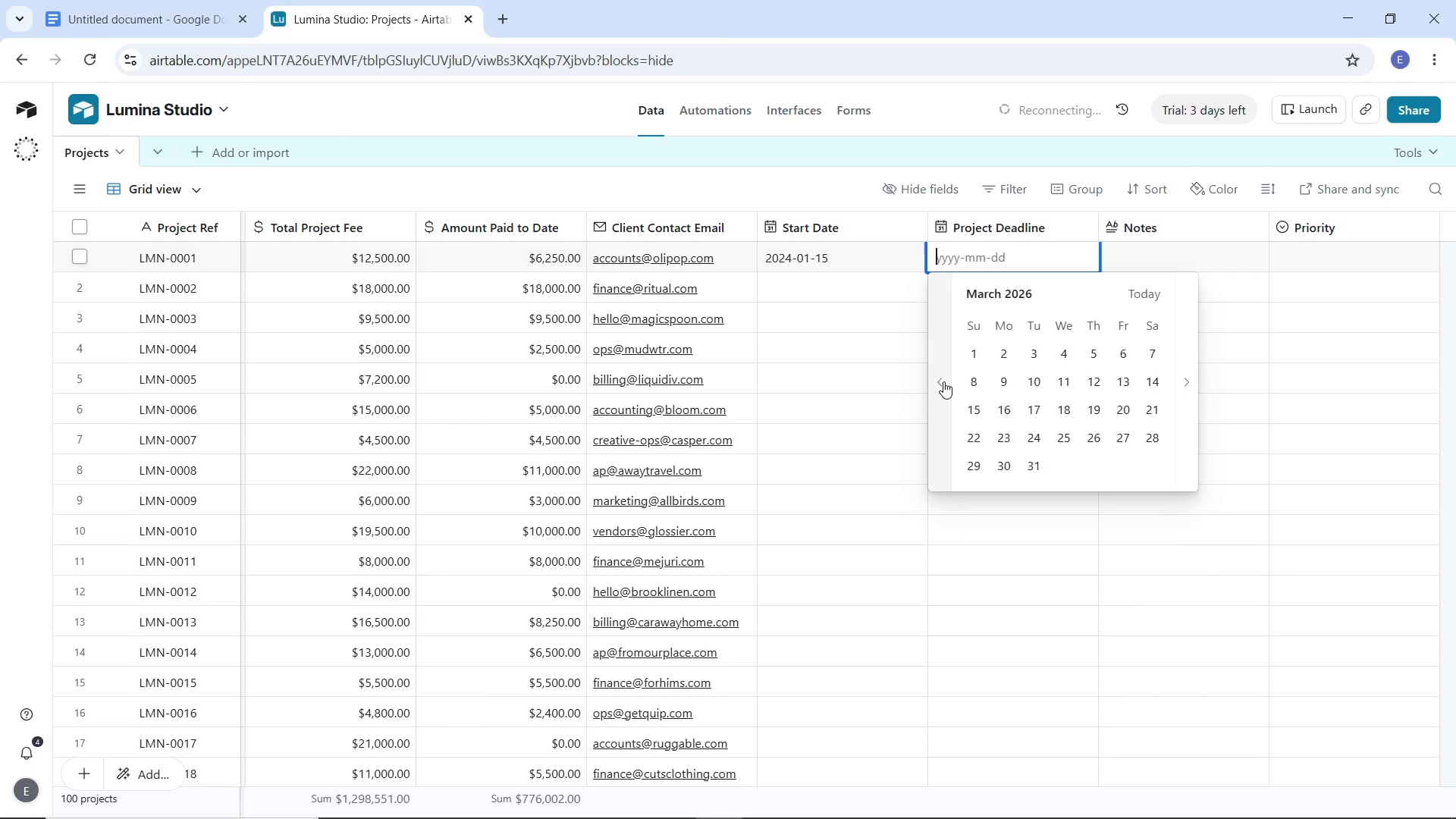 
triple_click([943, 381])
 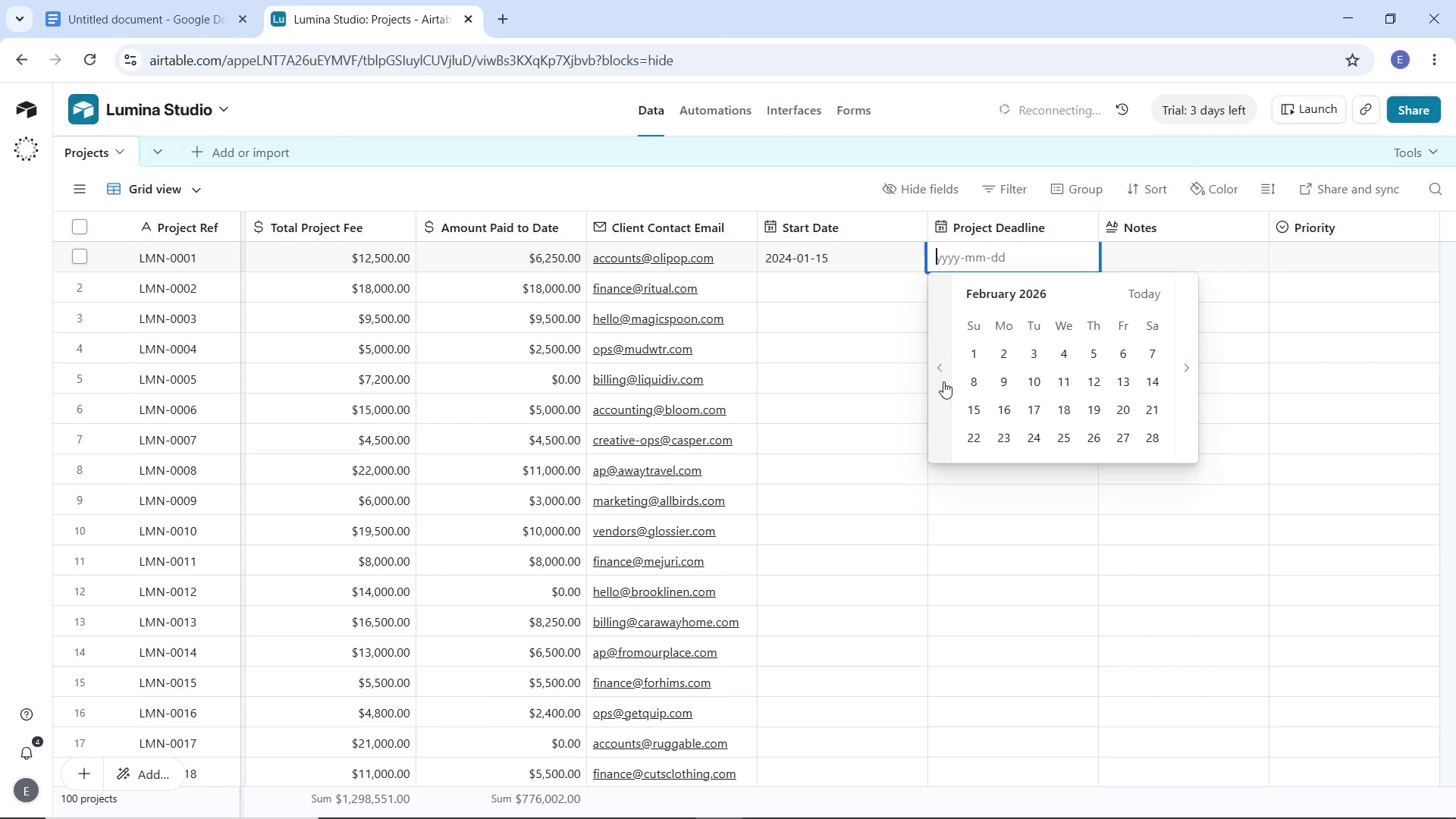 
triple_click([943, 381])
 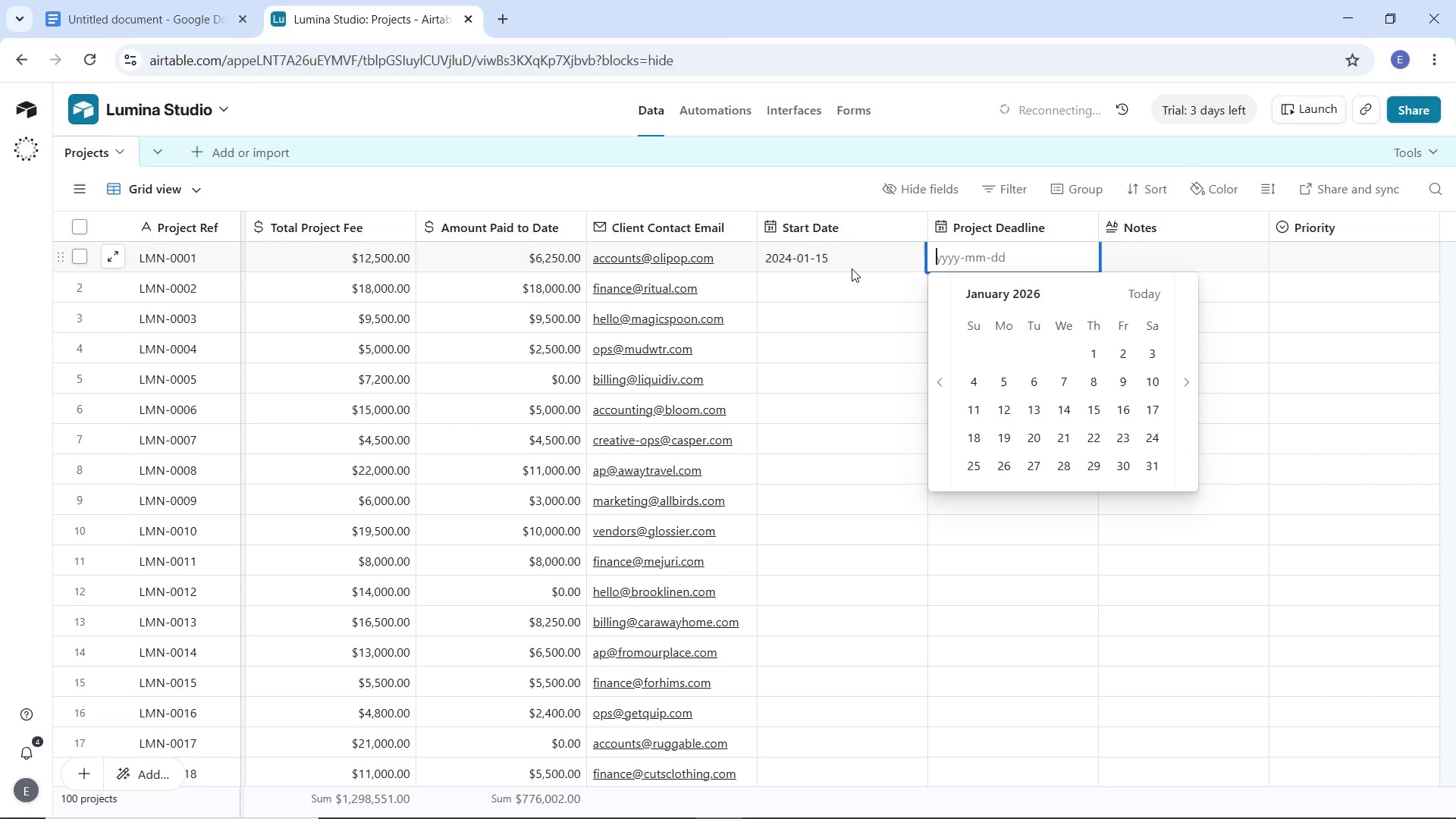 
left_click([850, 265])
 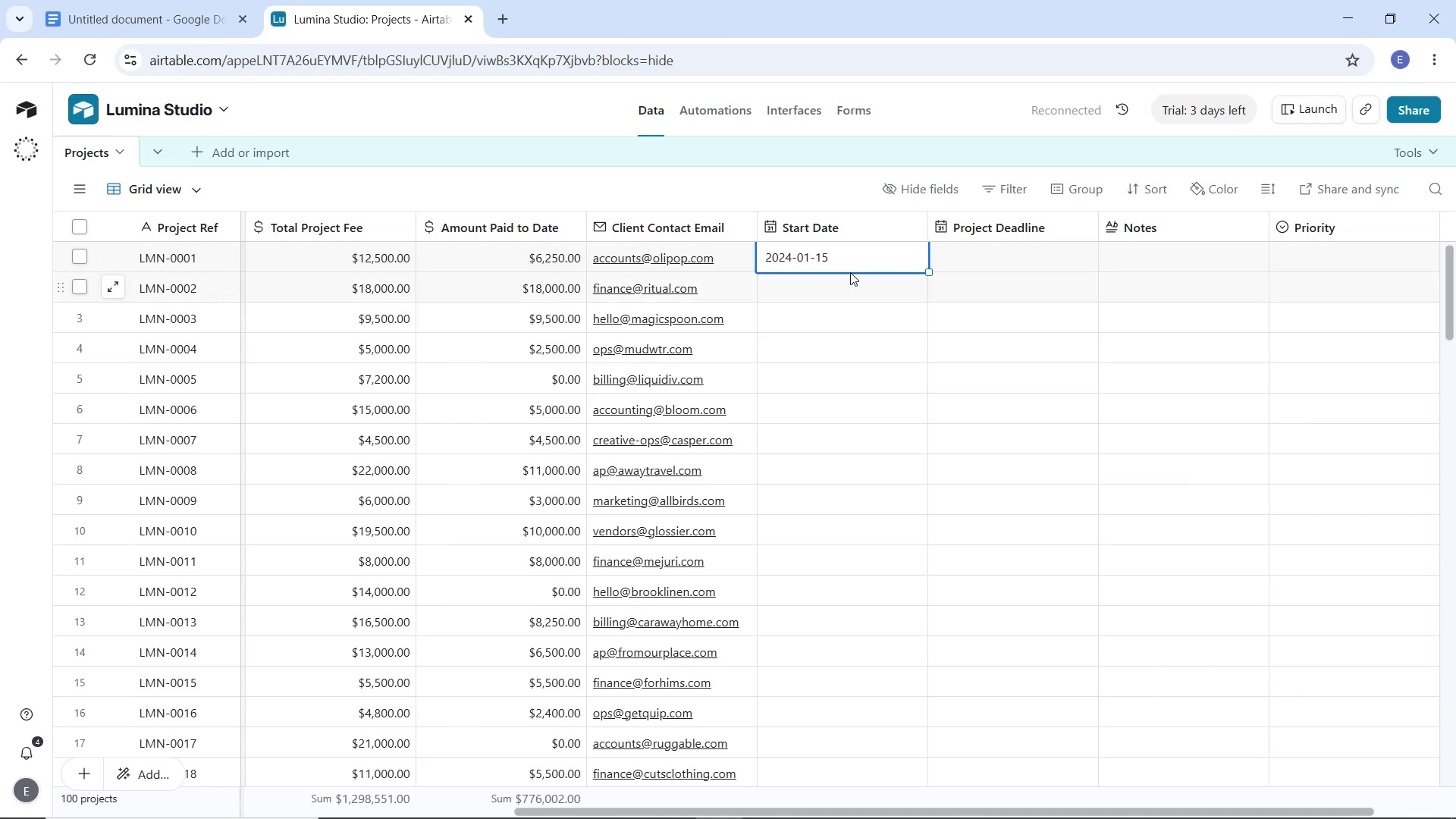 
key(Control+C)
 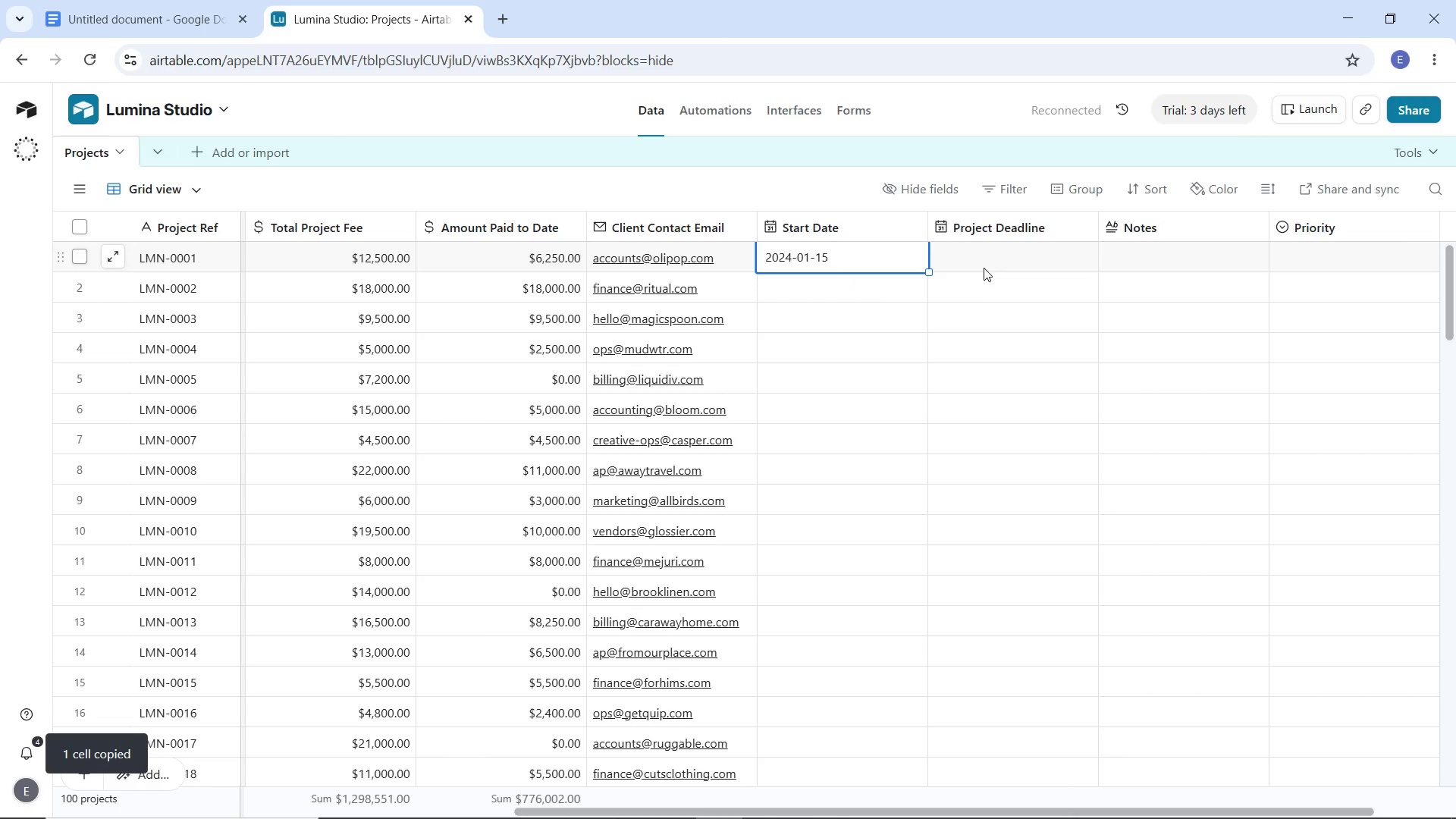 
left_click([984, 268])
 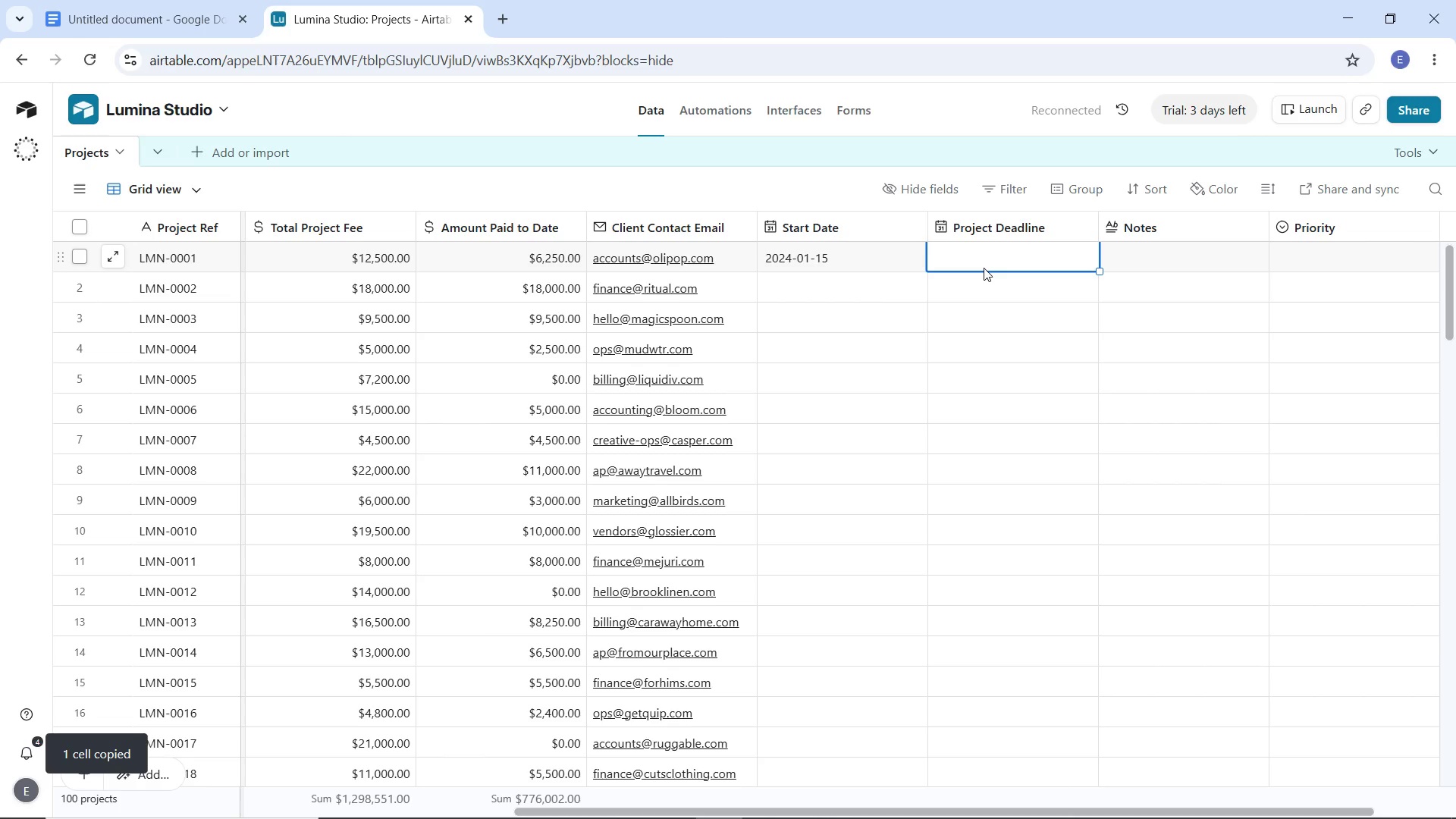 
key(Control+V)
 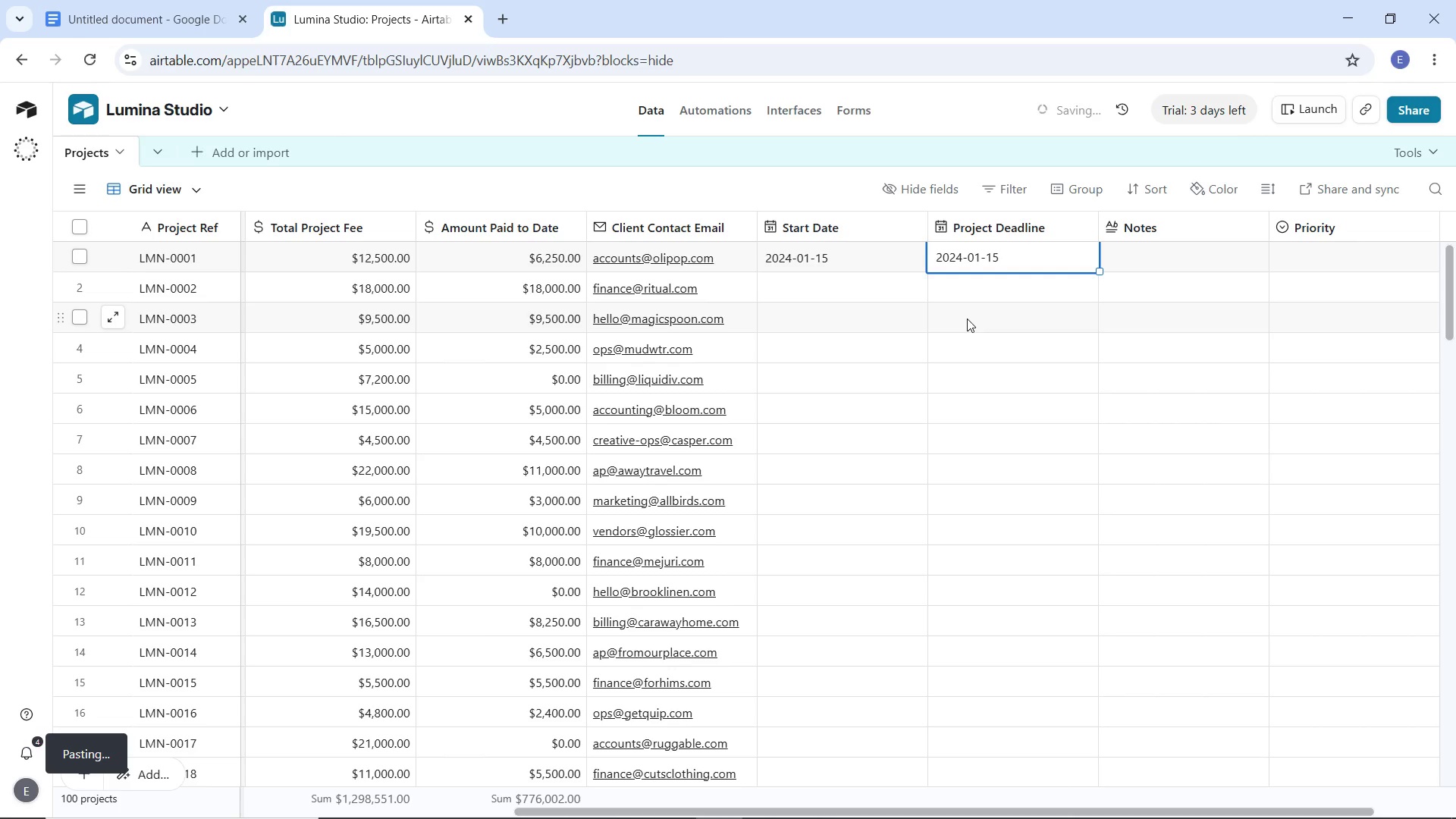 
double_click([980, 260])
 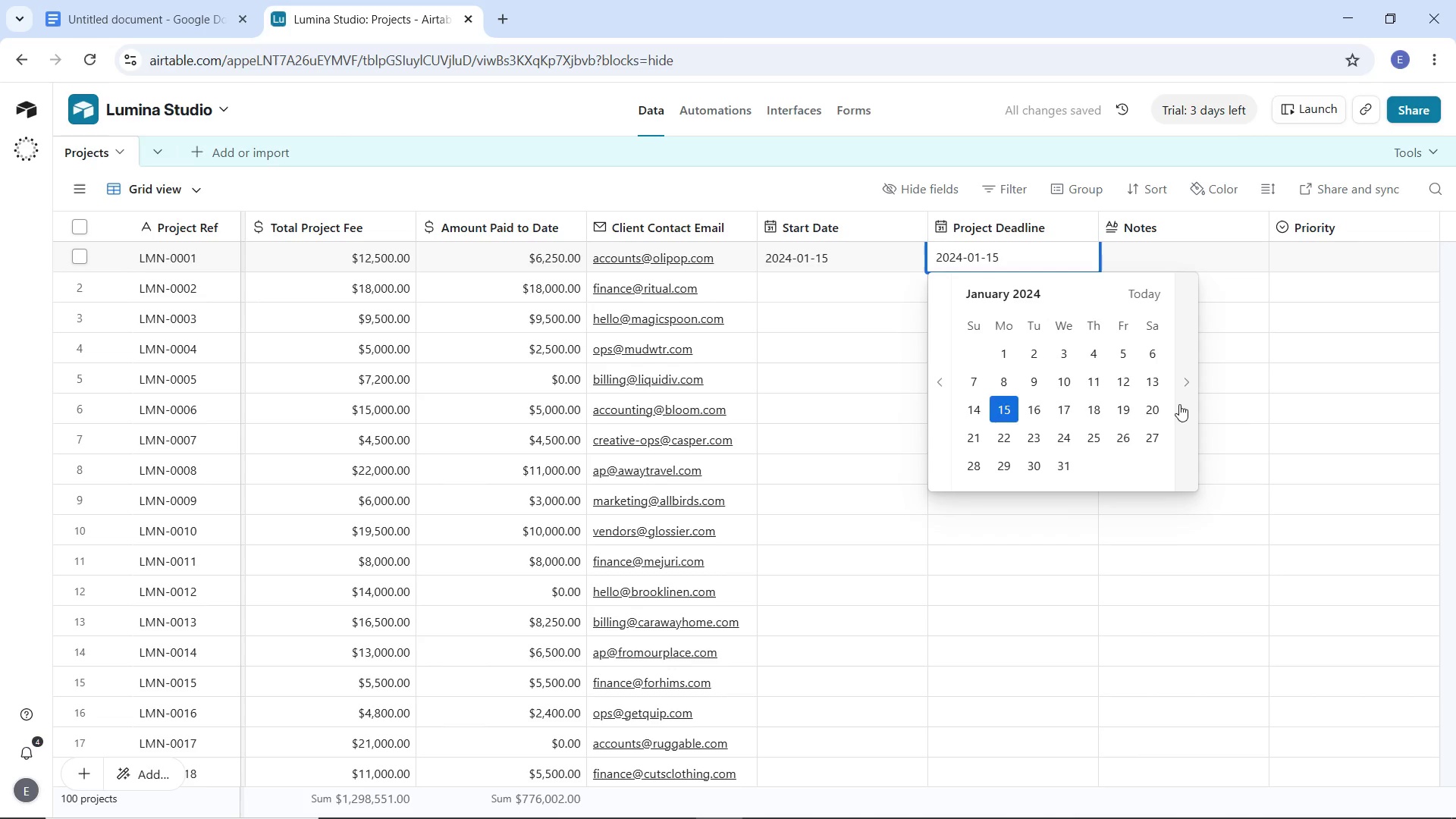 
double_click([1179, 404])
 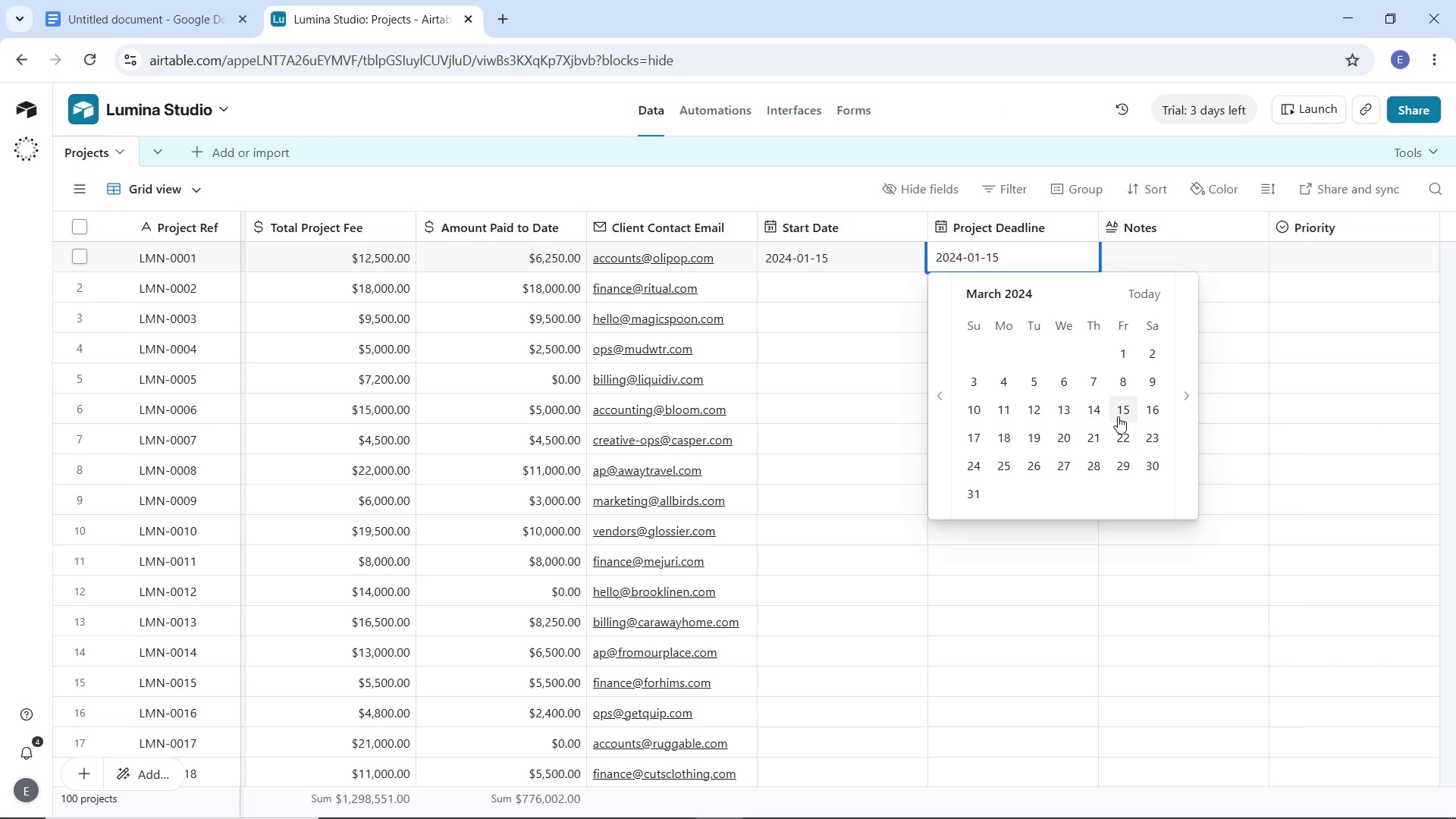 
wait(6.44)
 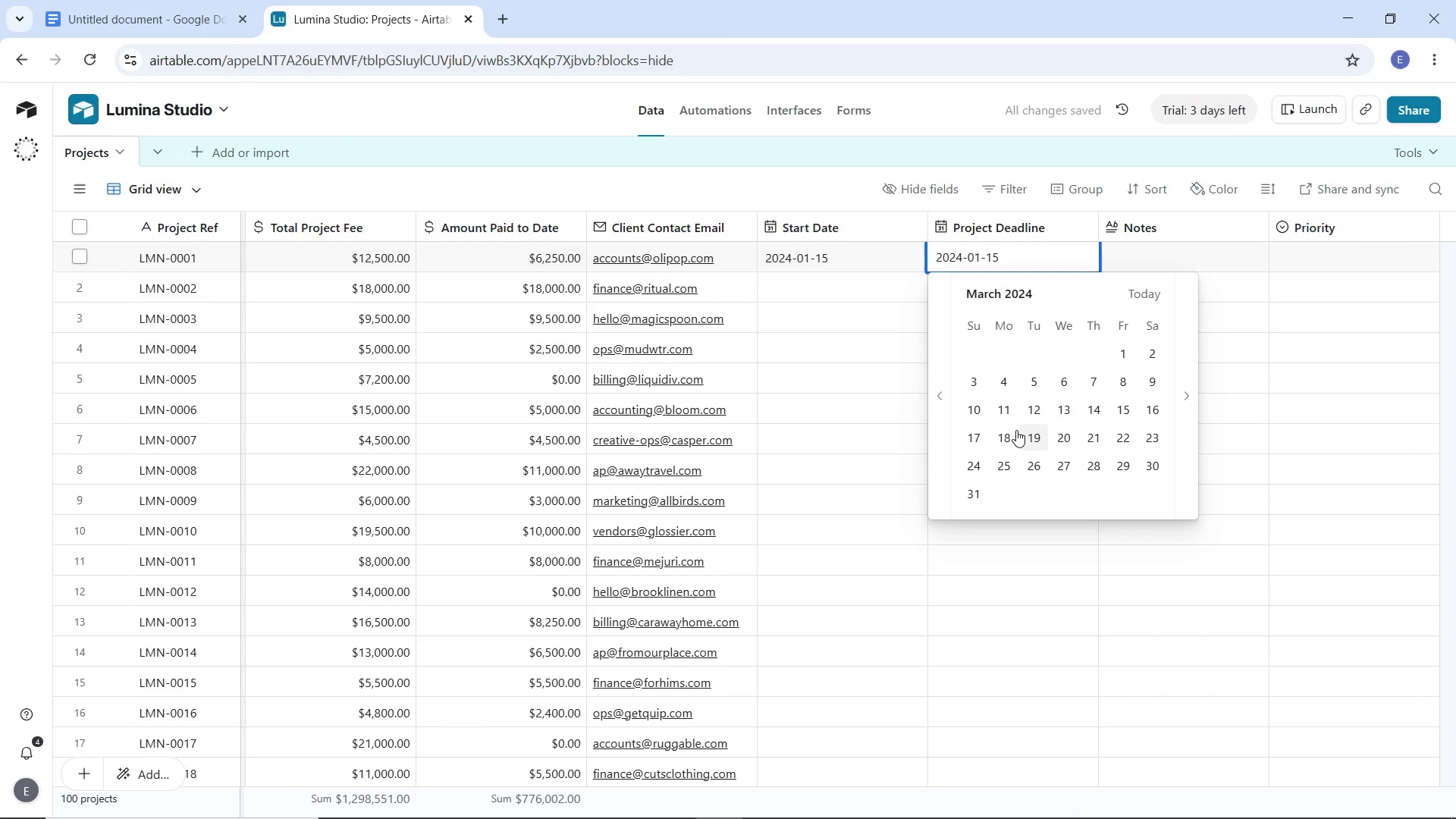 
left_click([1118, 416])
 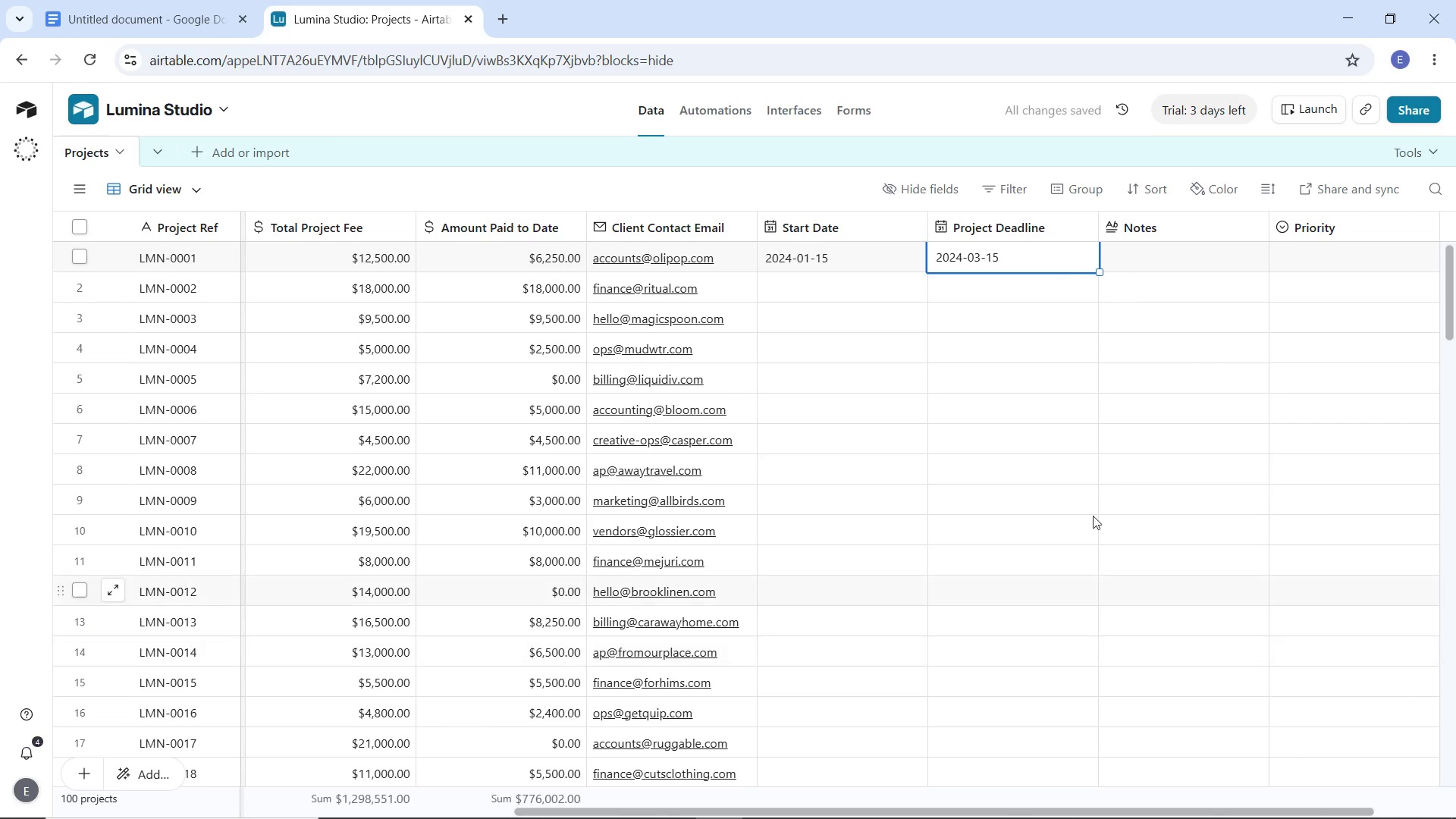 
wait(5.91)
 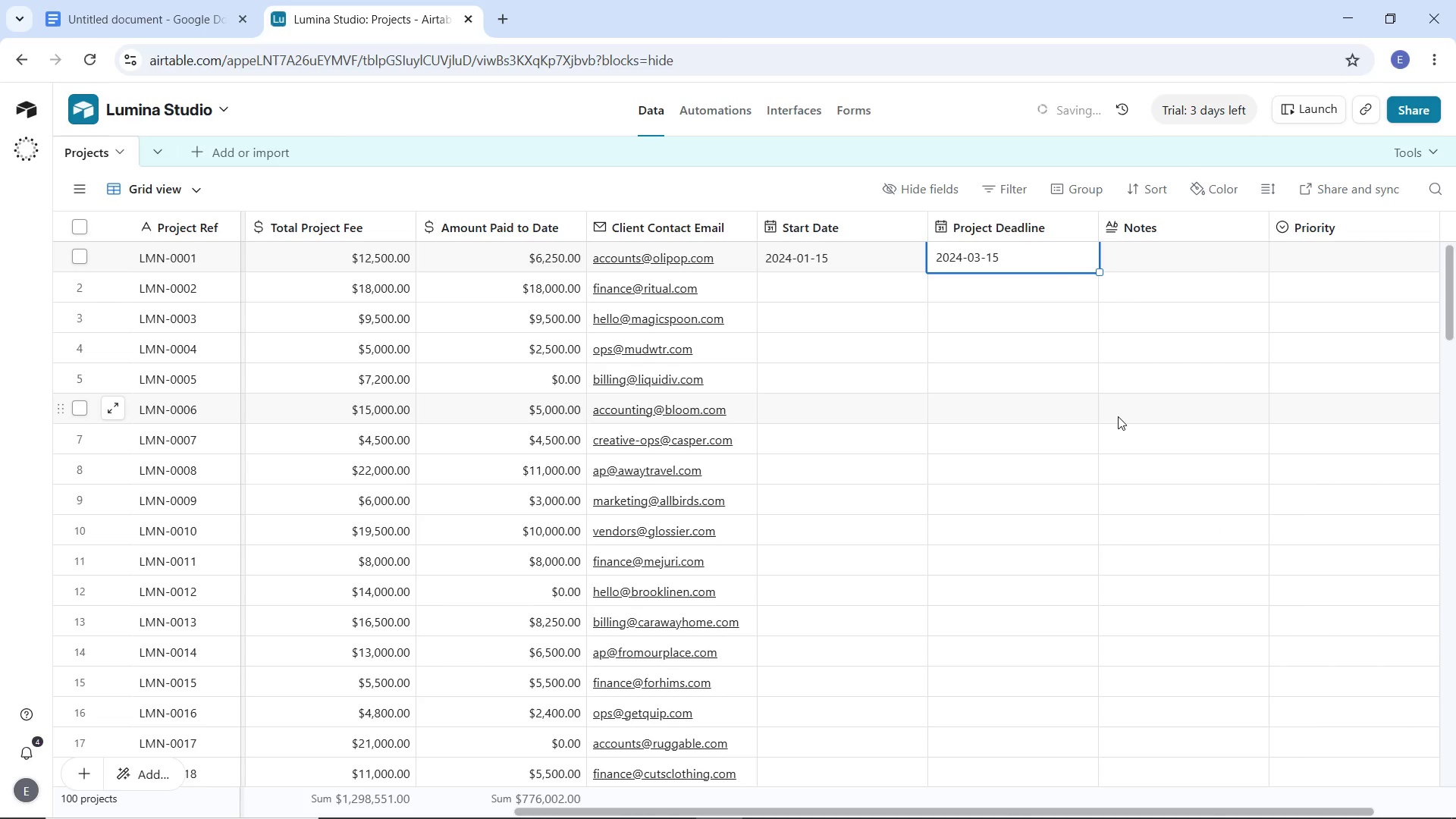 
left_click([1129, 244])
 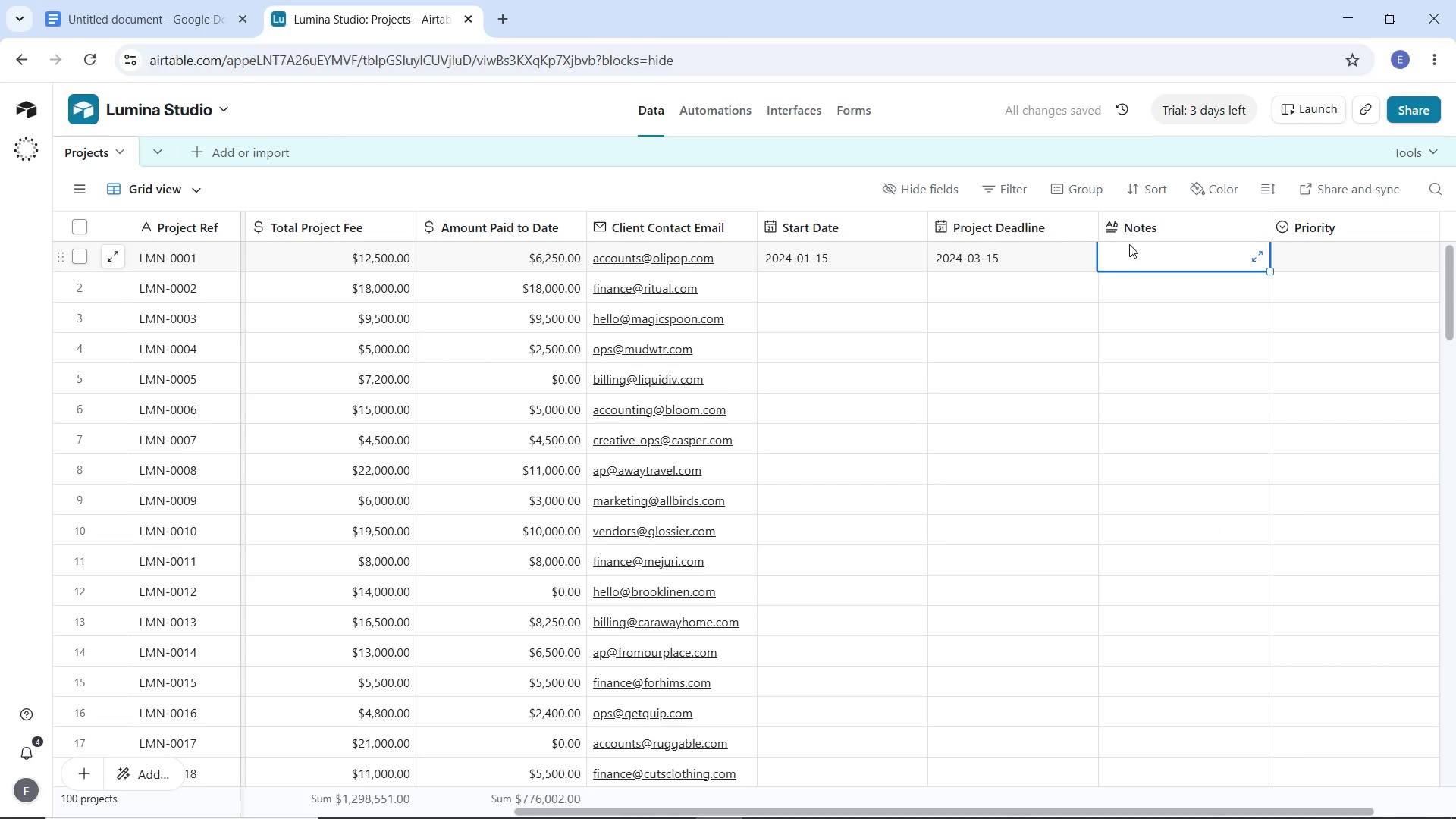 
type(%)
key(Backspace)
type(50% retainer paid on kickf)
key(Backspace)
type(off)
 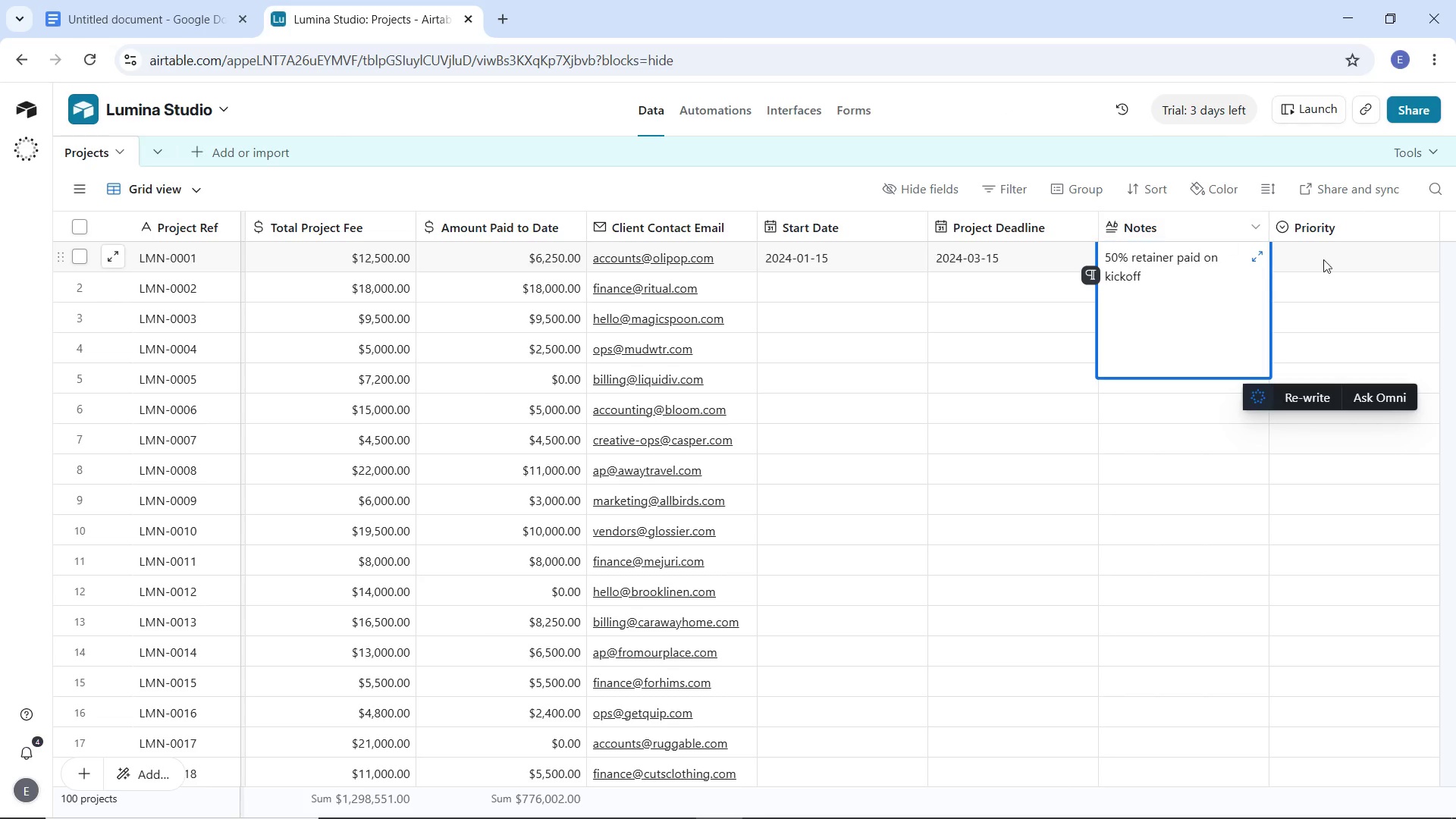 
left_click([1340, 260])
 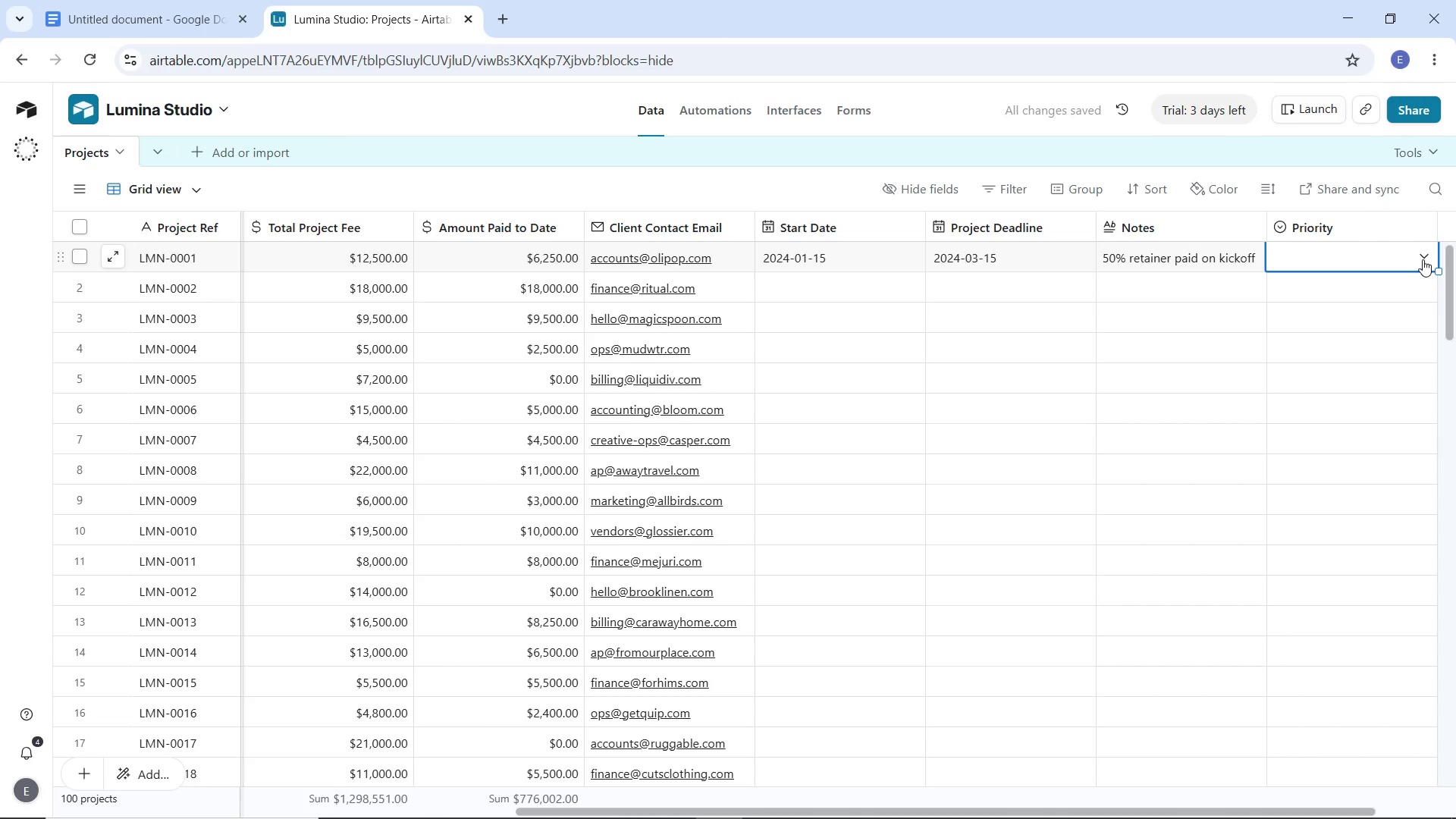 
left_click([1423, 259])
 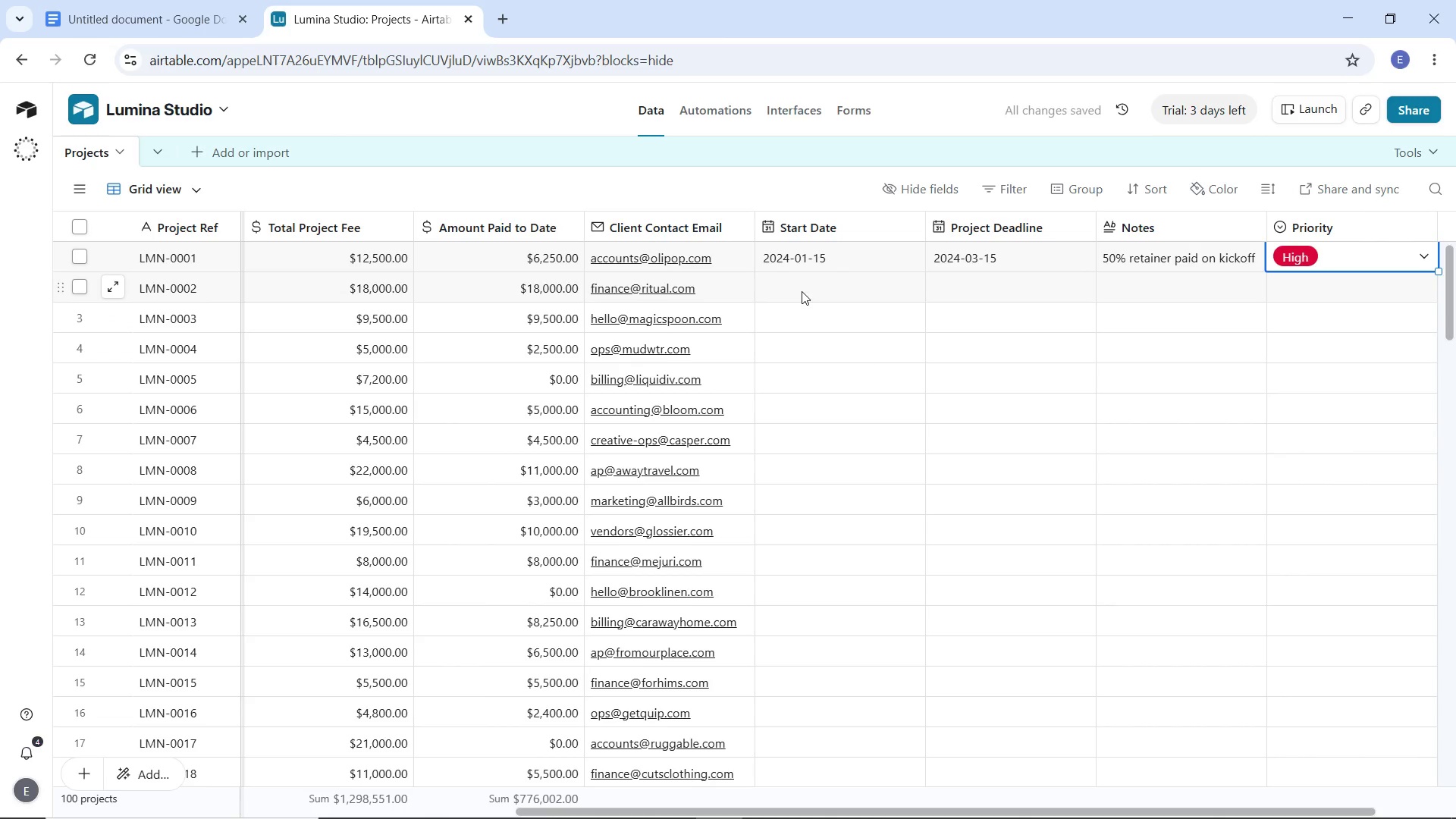 
wait(7.78)
 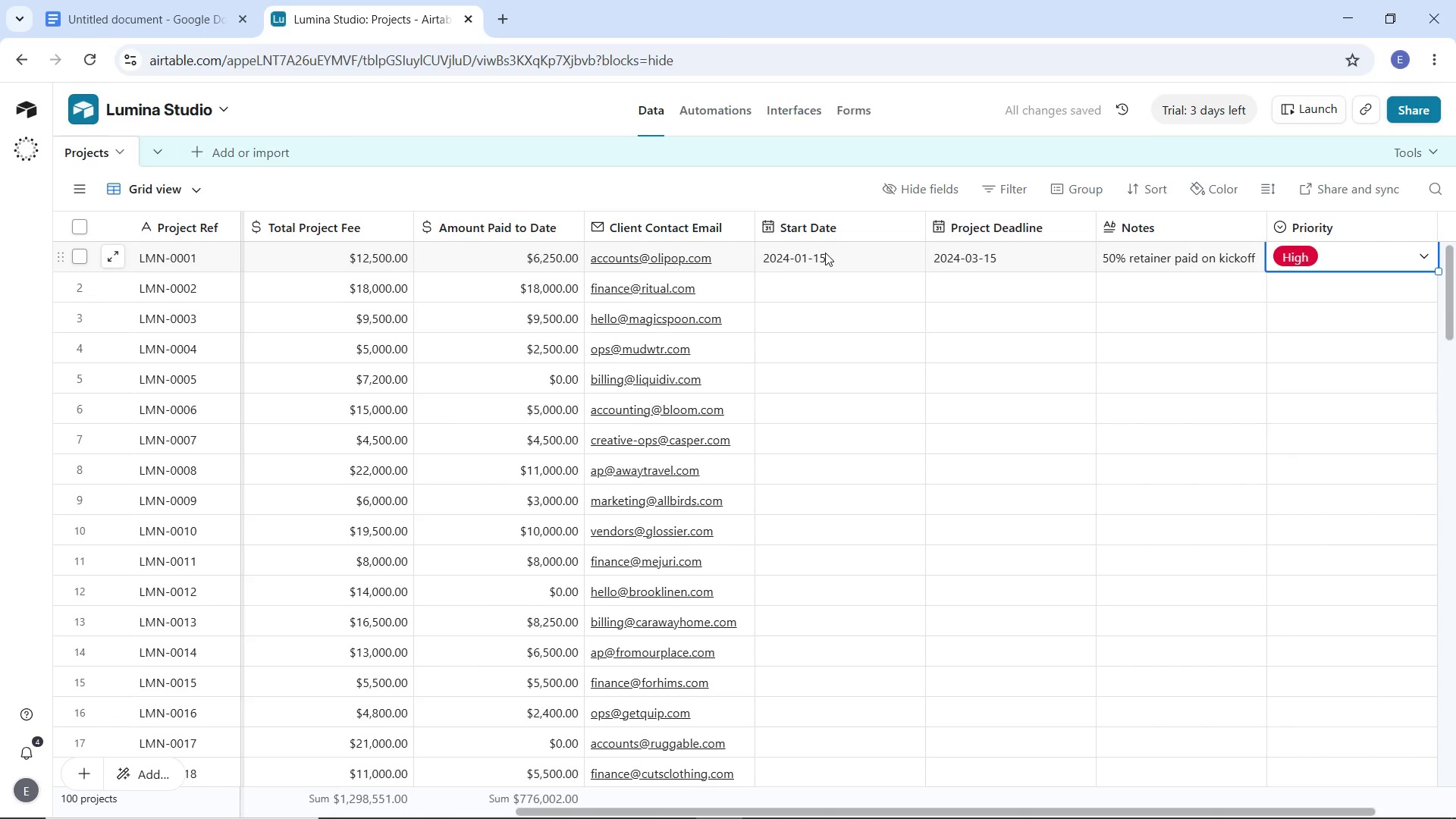 
left_click([809, 289])
 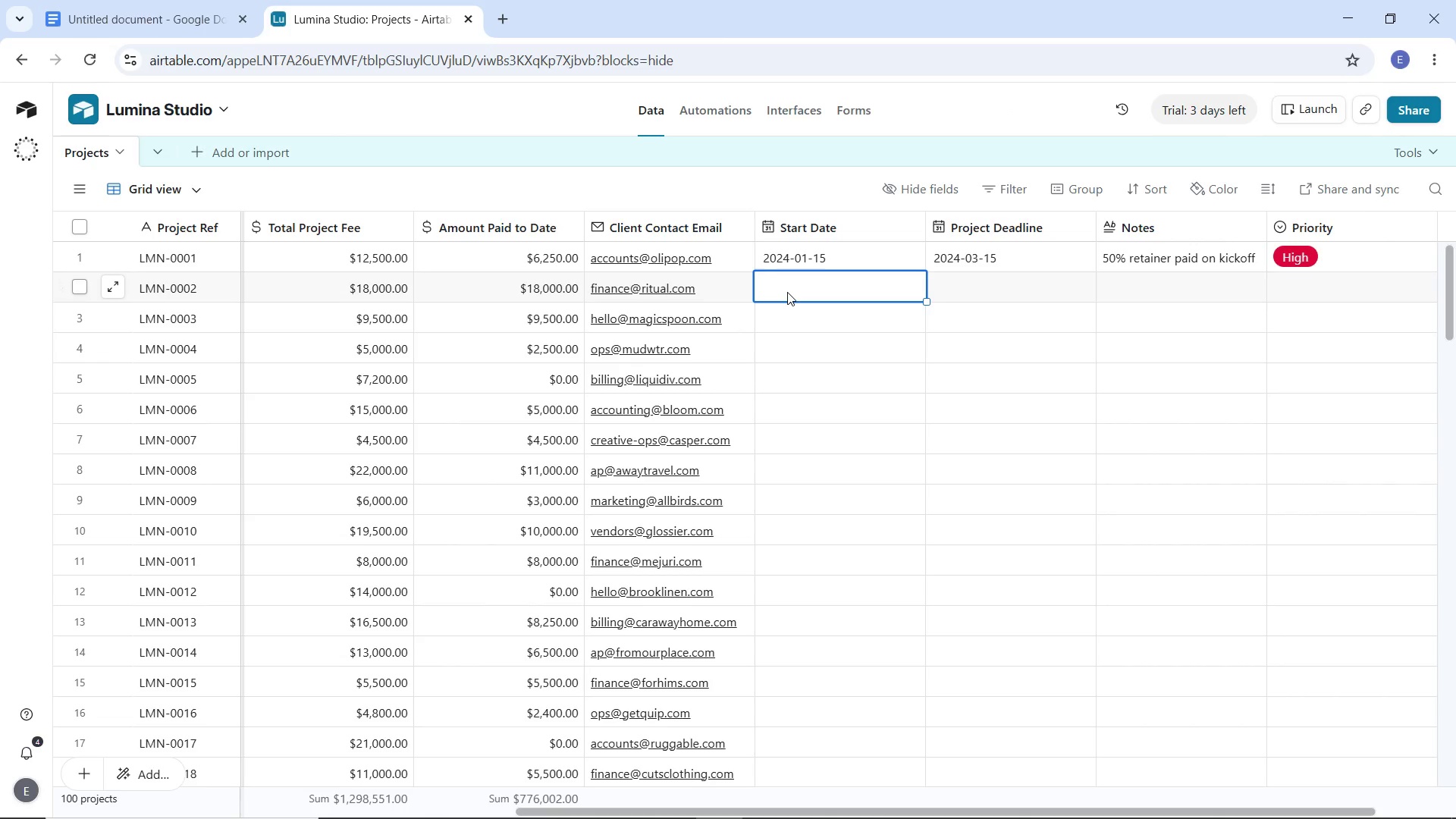 
left_click([787, 292])
 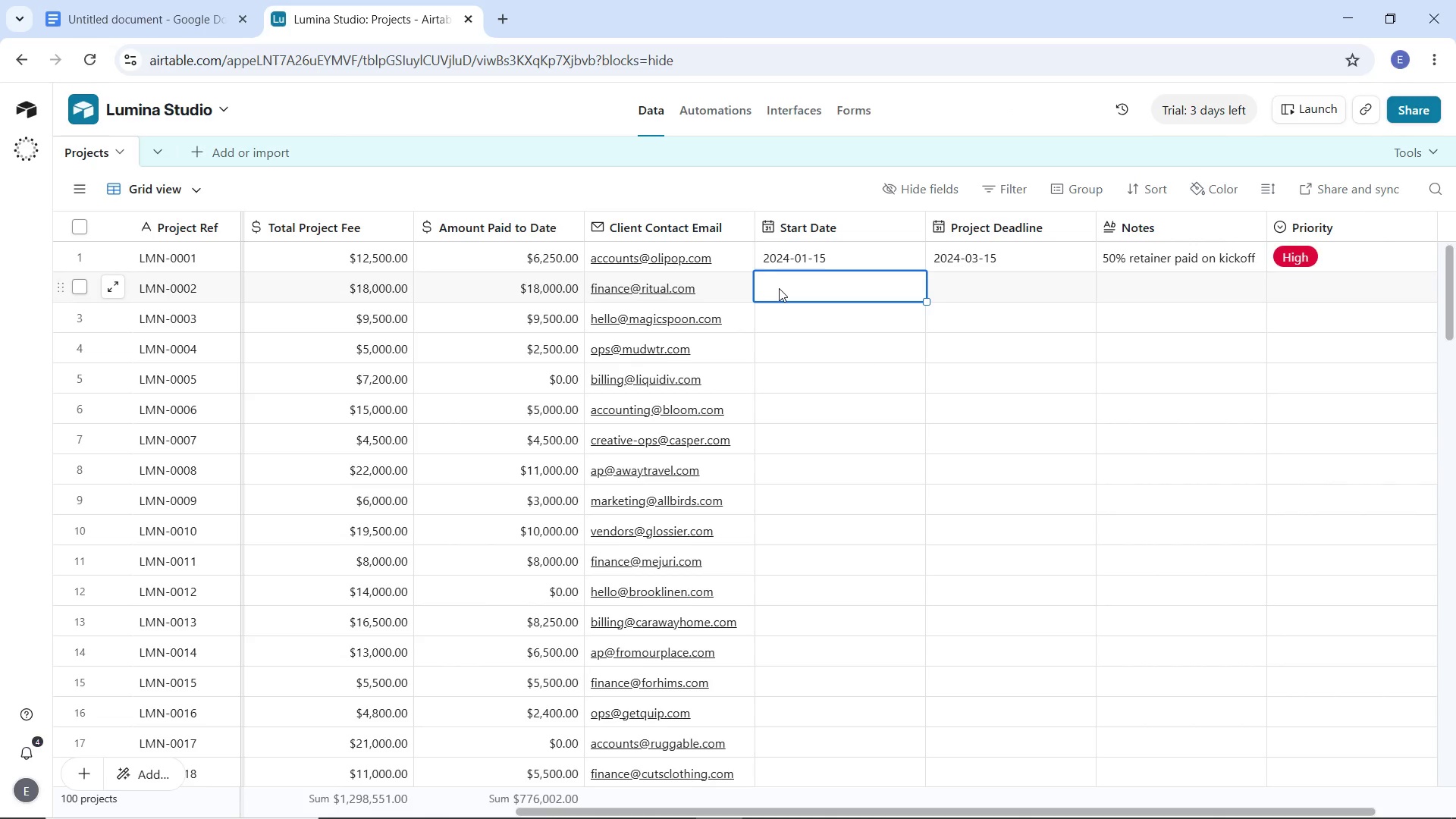 
double_click([779, 288])
 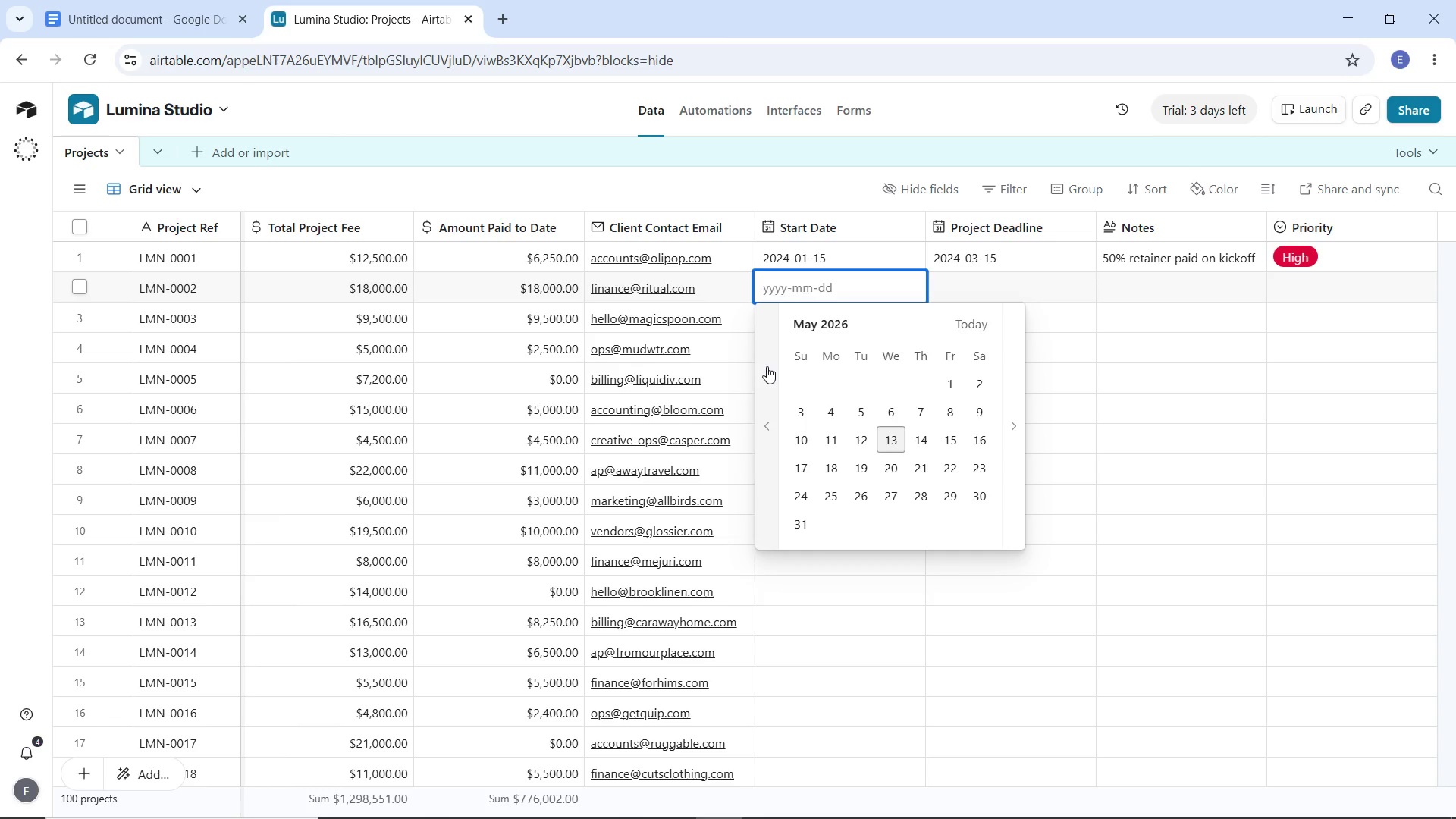 
wait(5.09)
 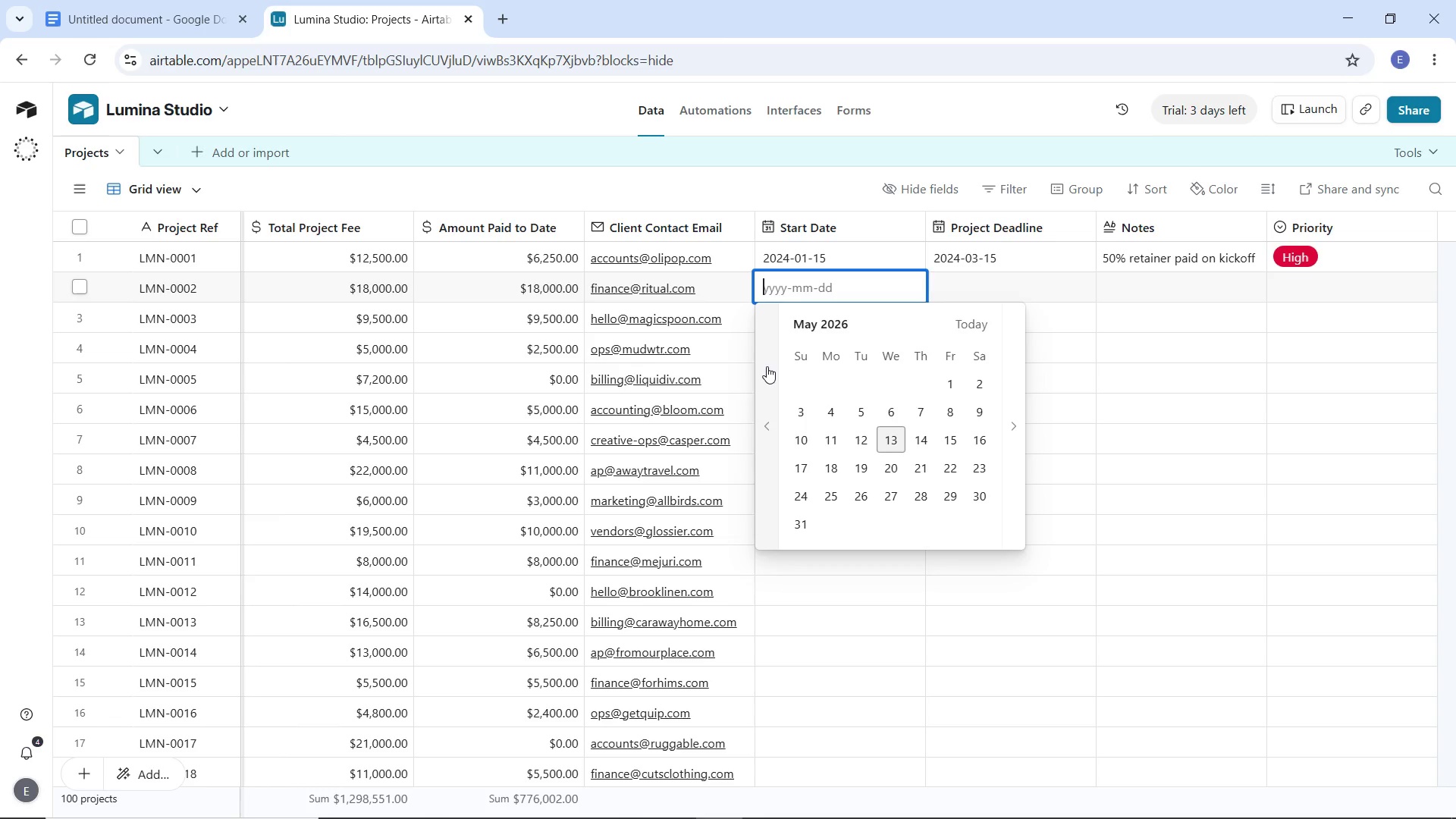 
type(2023)
 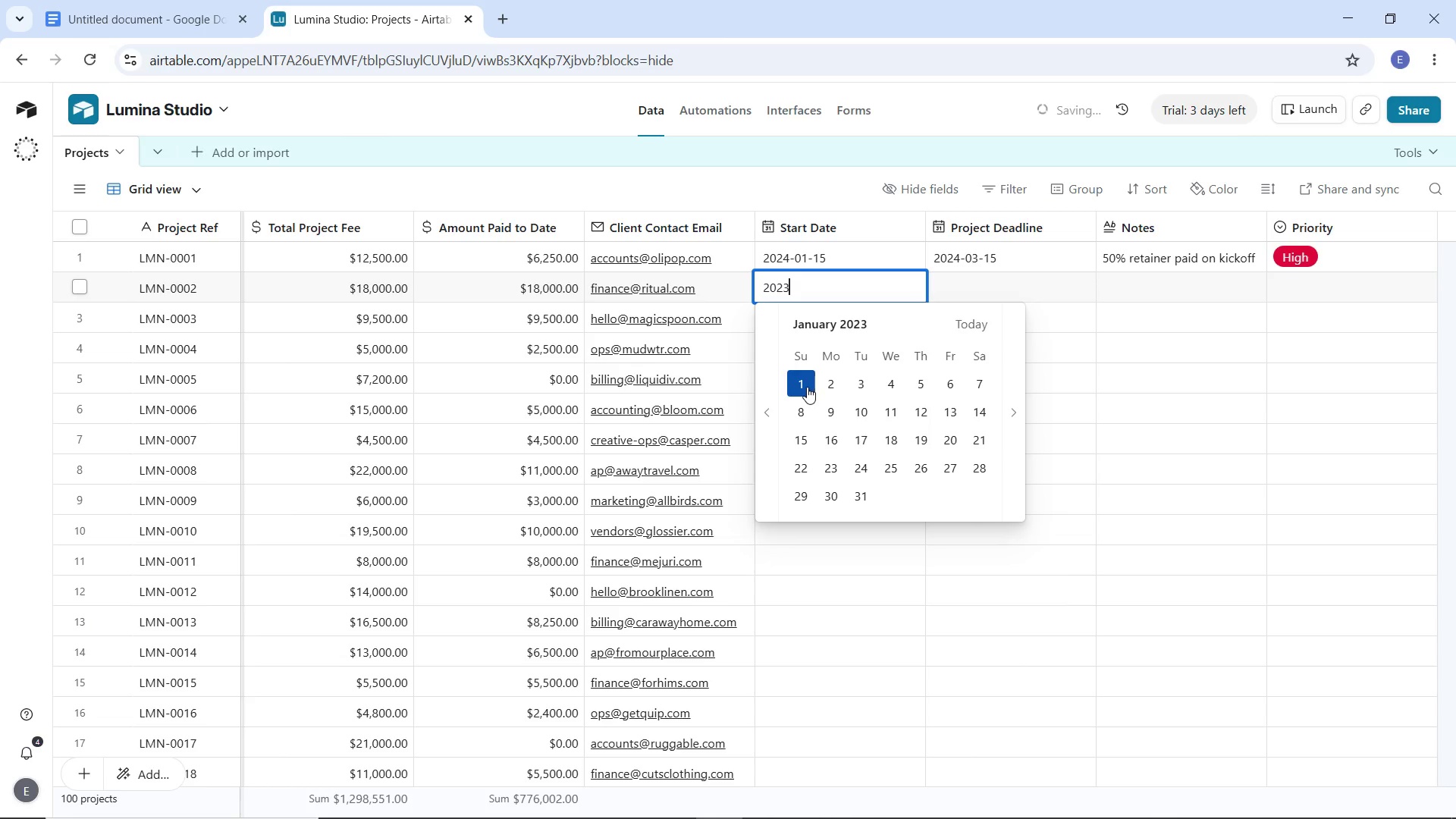 
left_click([893, 415])
 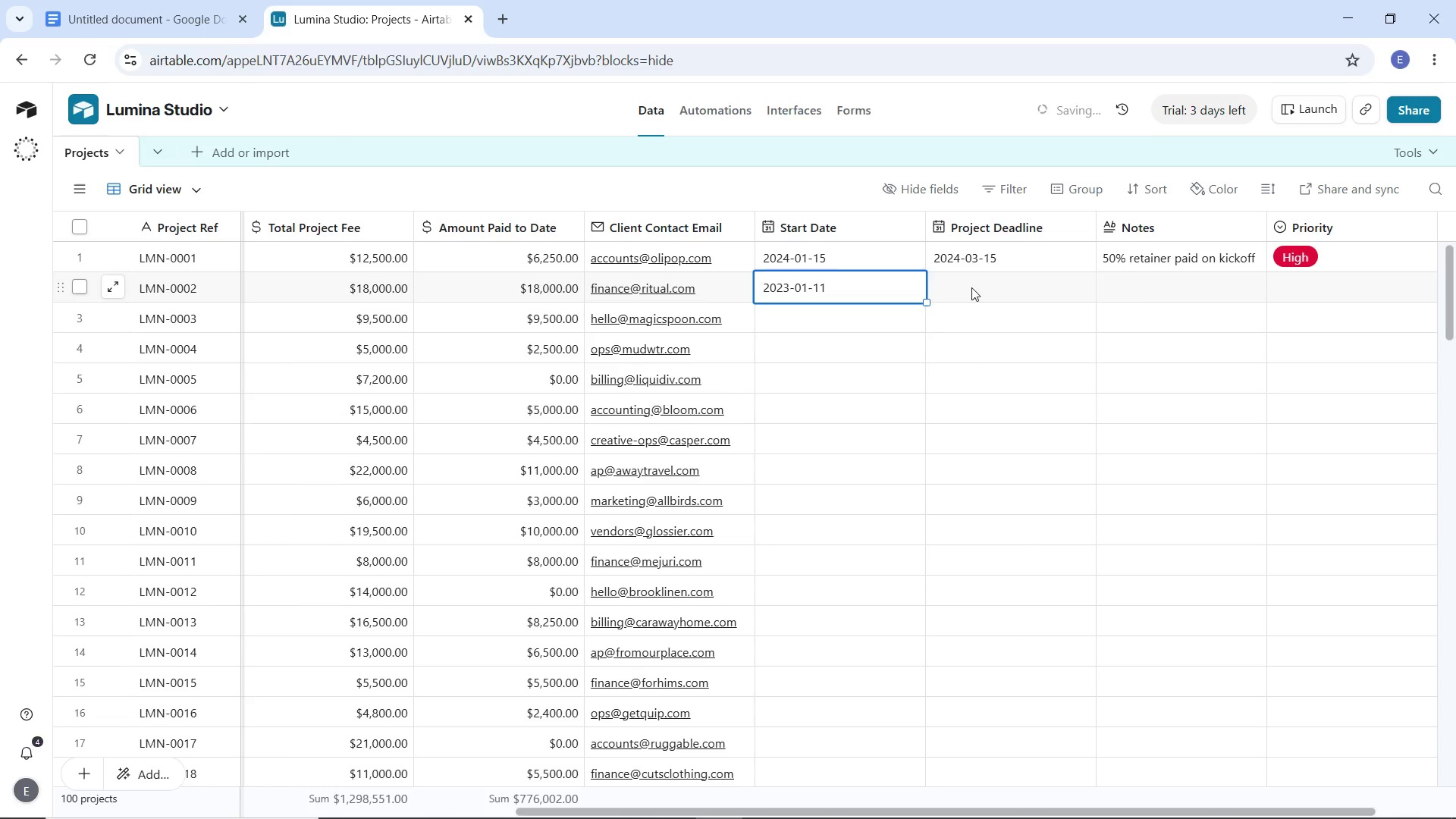 
double_click([971, 287])
 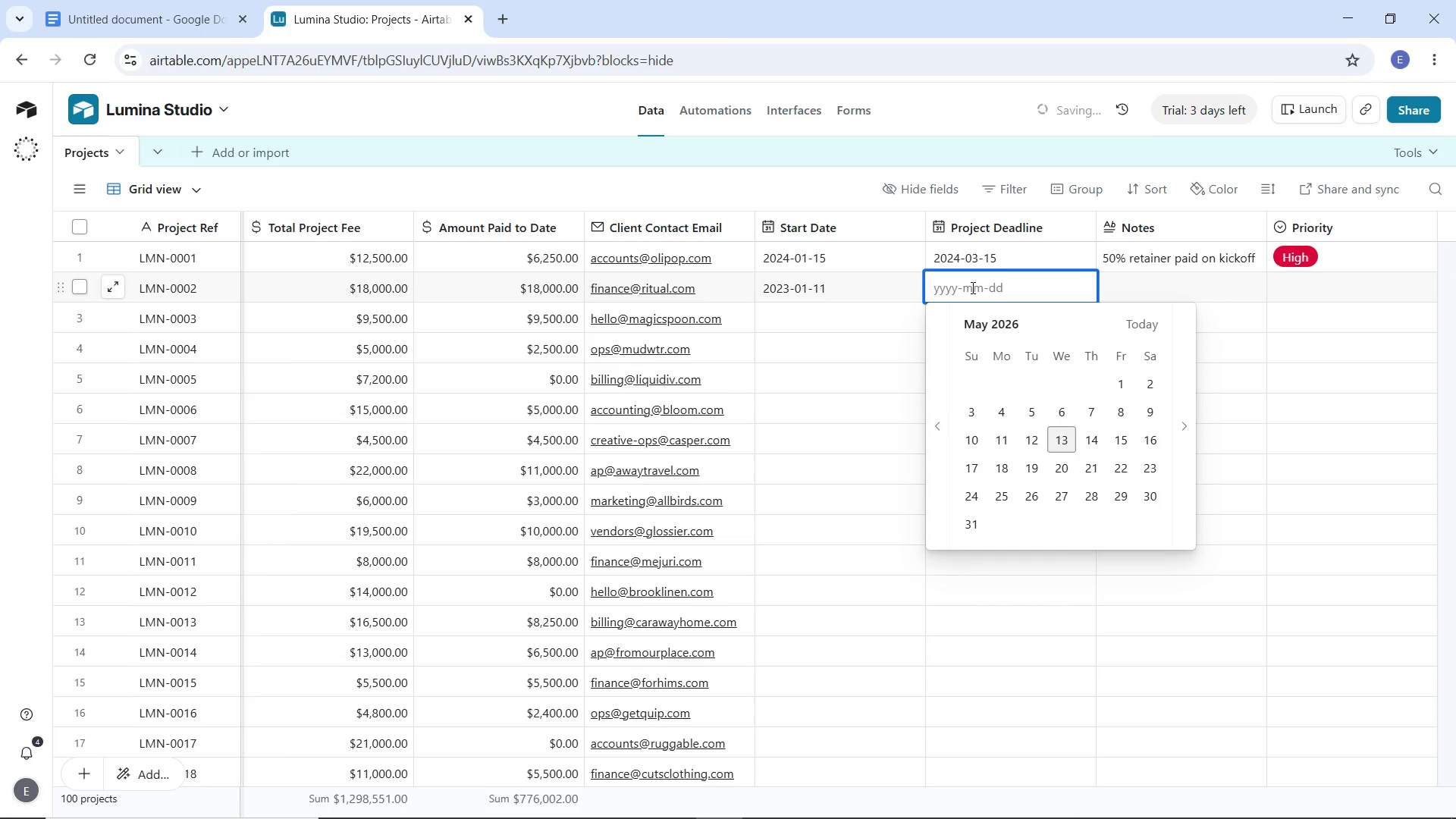 
type(2024)
 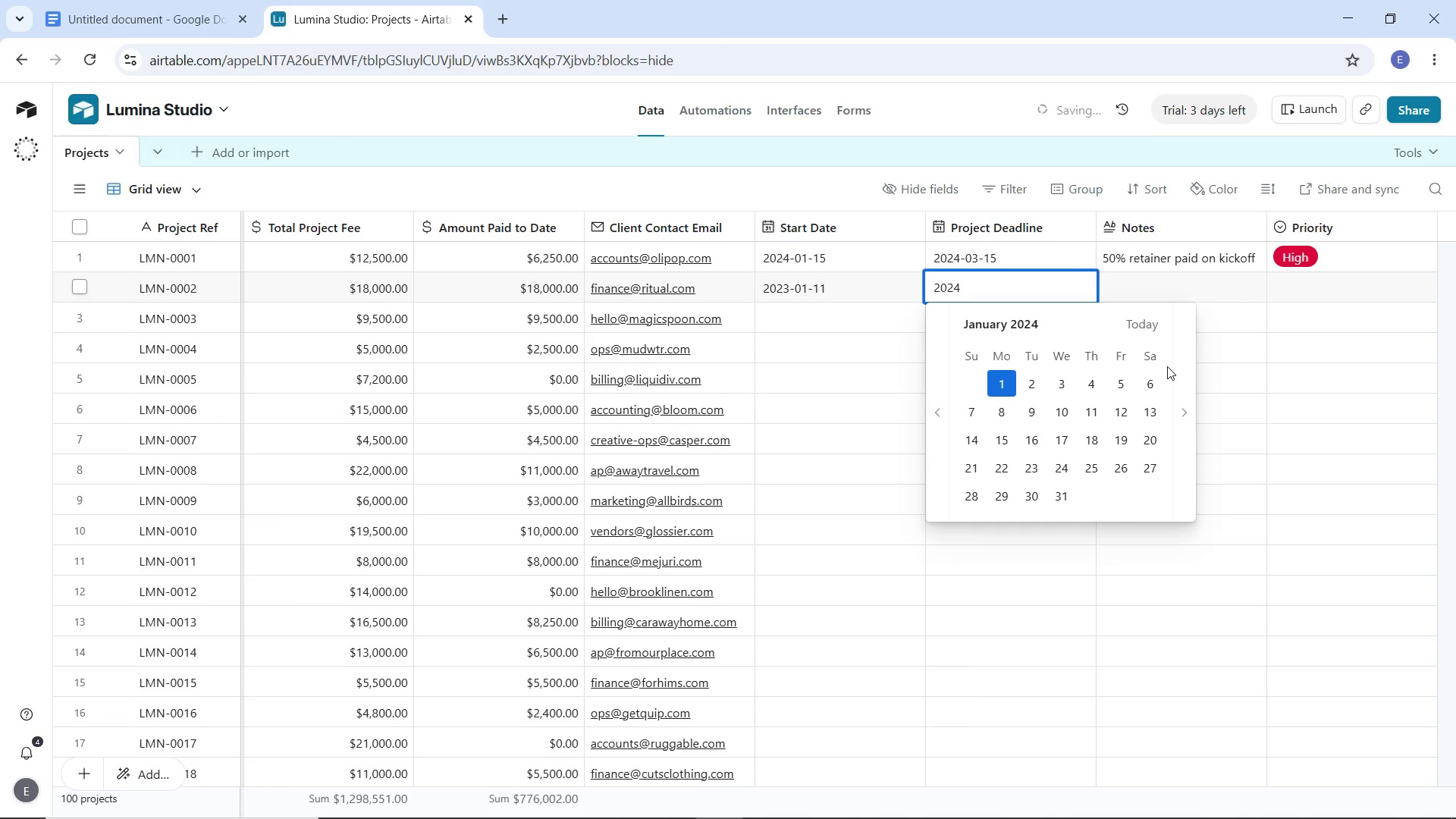 
left_click([1188, 404])
 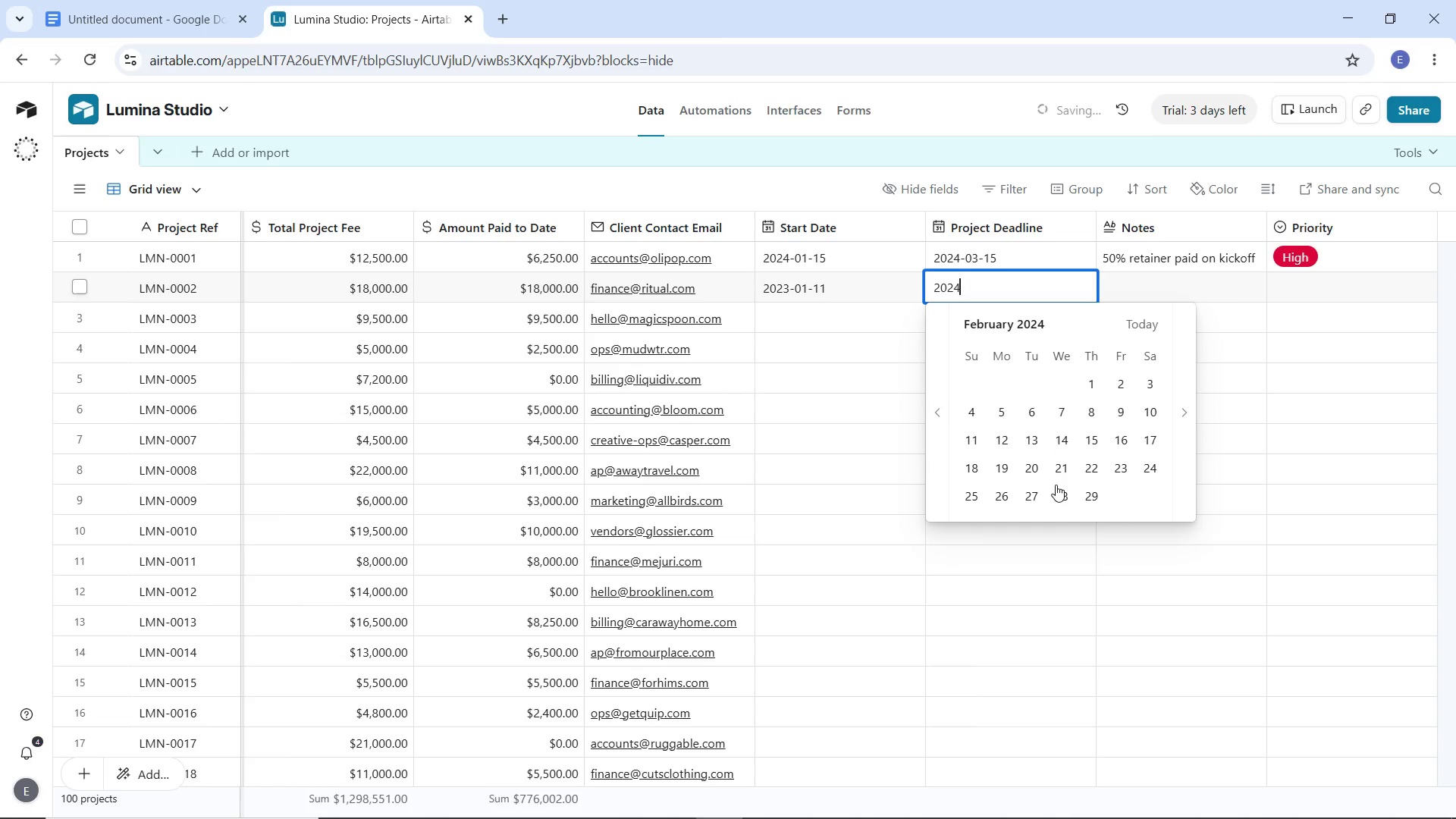 
left_click([1055, 485])
 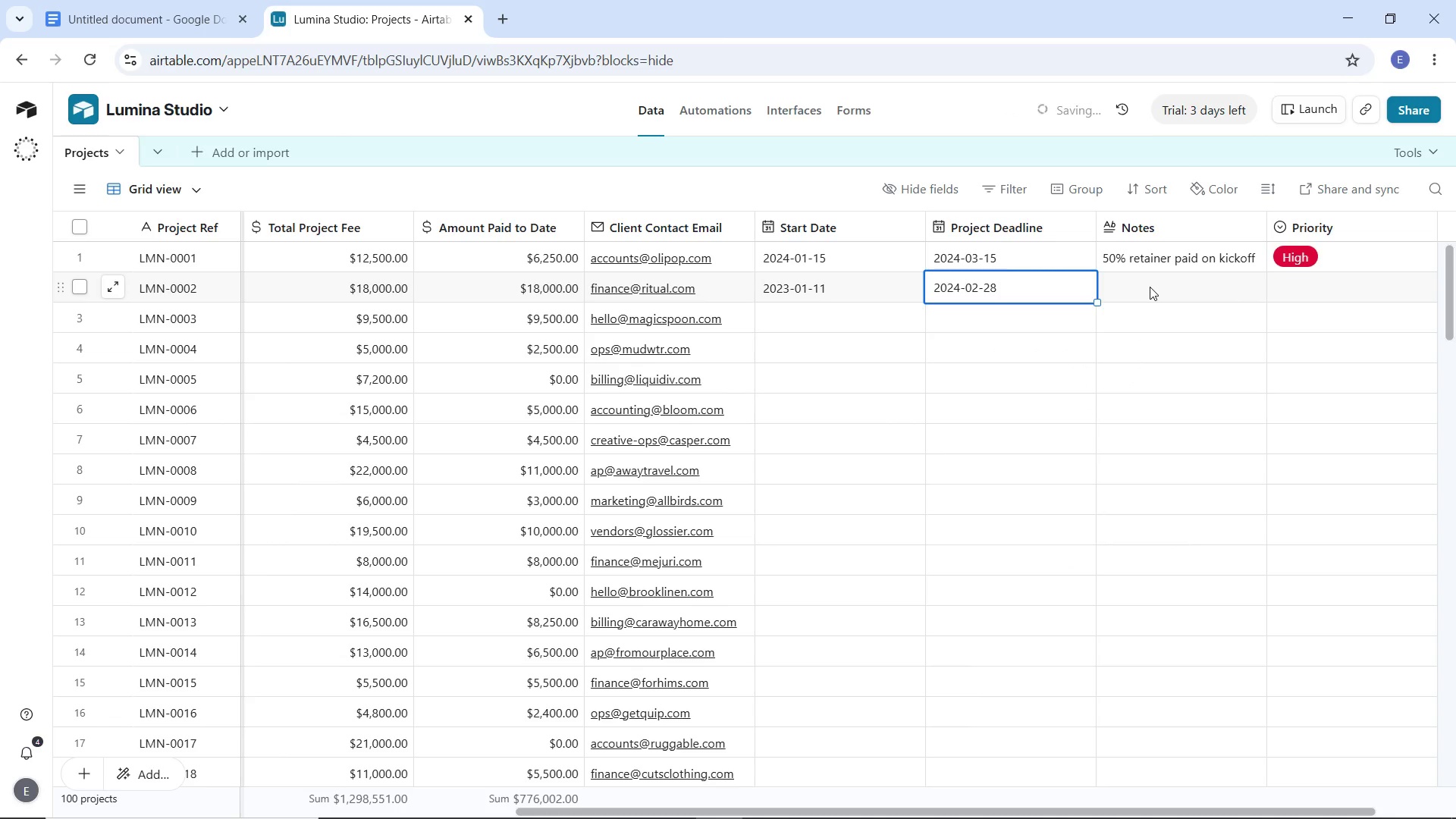 
double_click([1150, 287])
 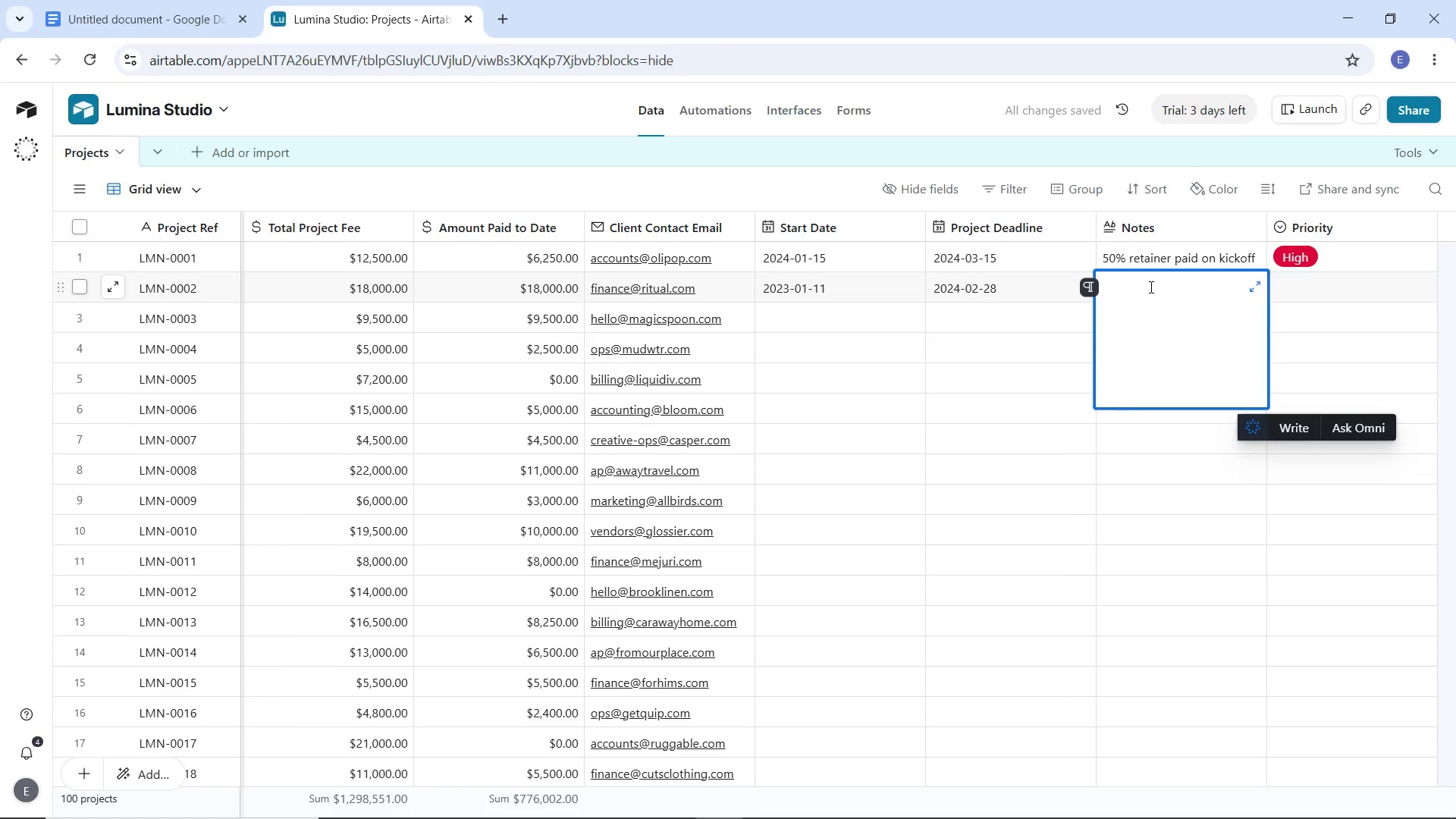 
type(Final balab)
key(Backspace)
type(nce due on delivery)
 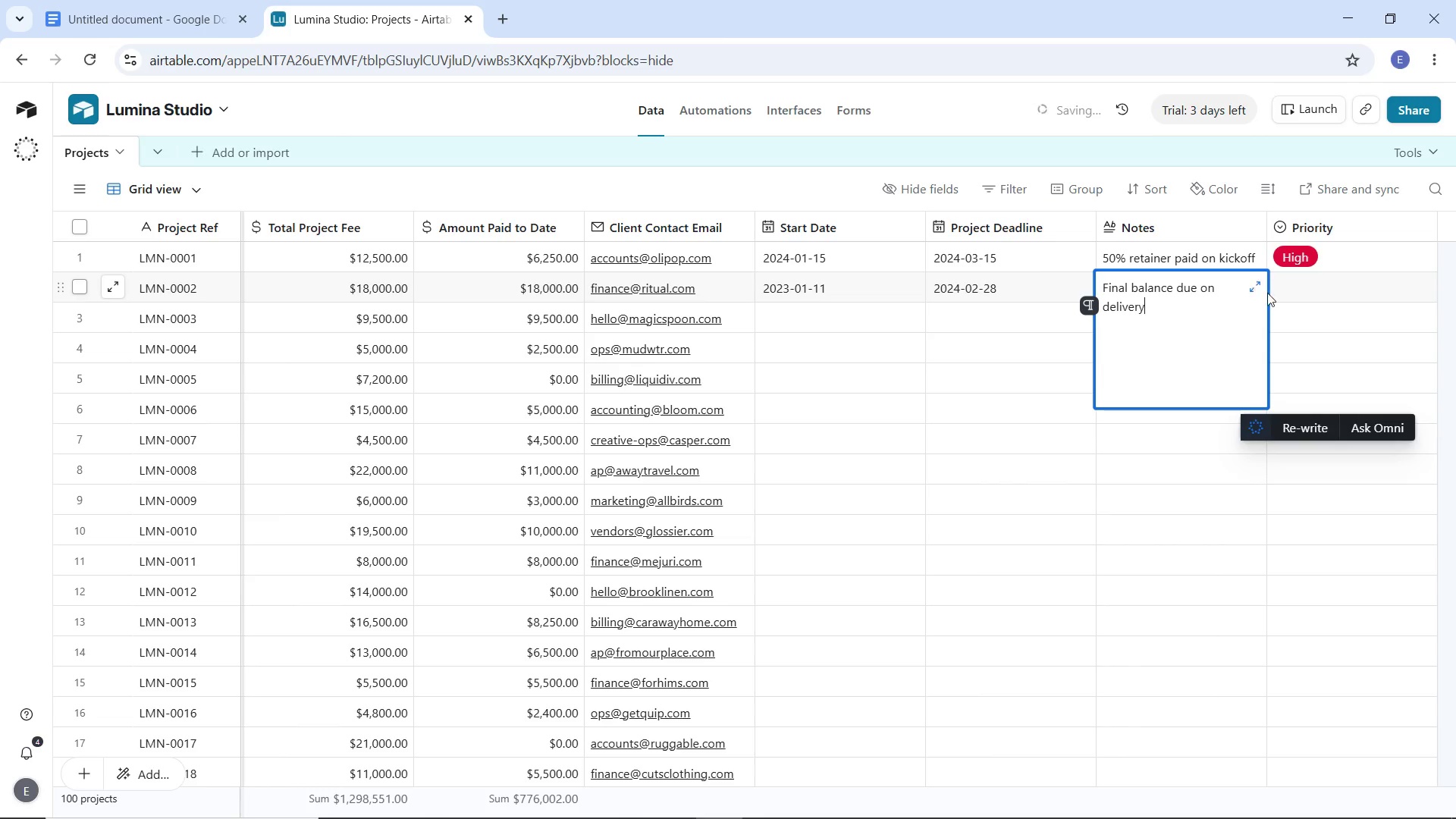 
left_click([1291, 294])
 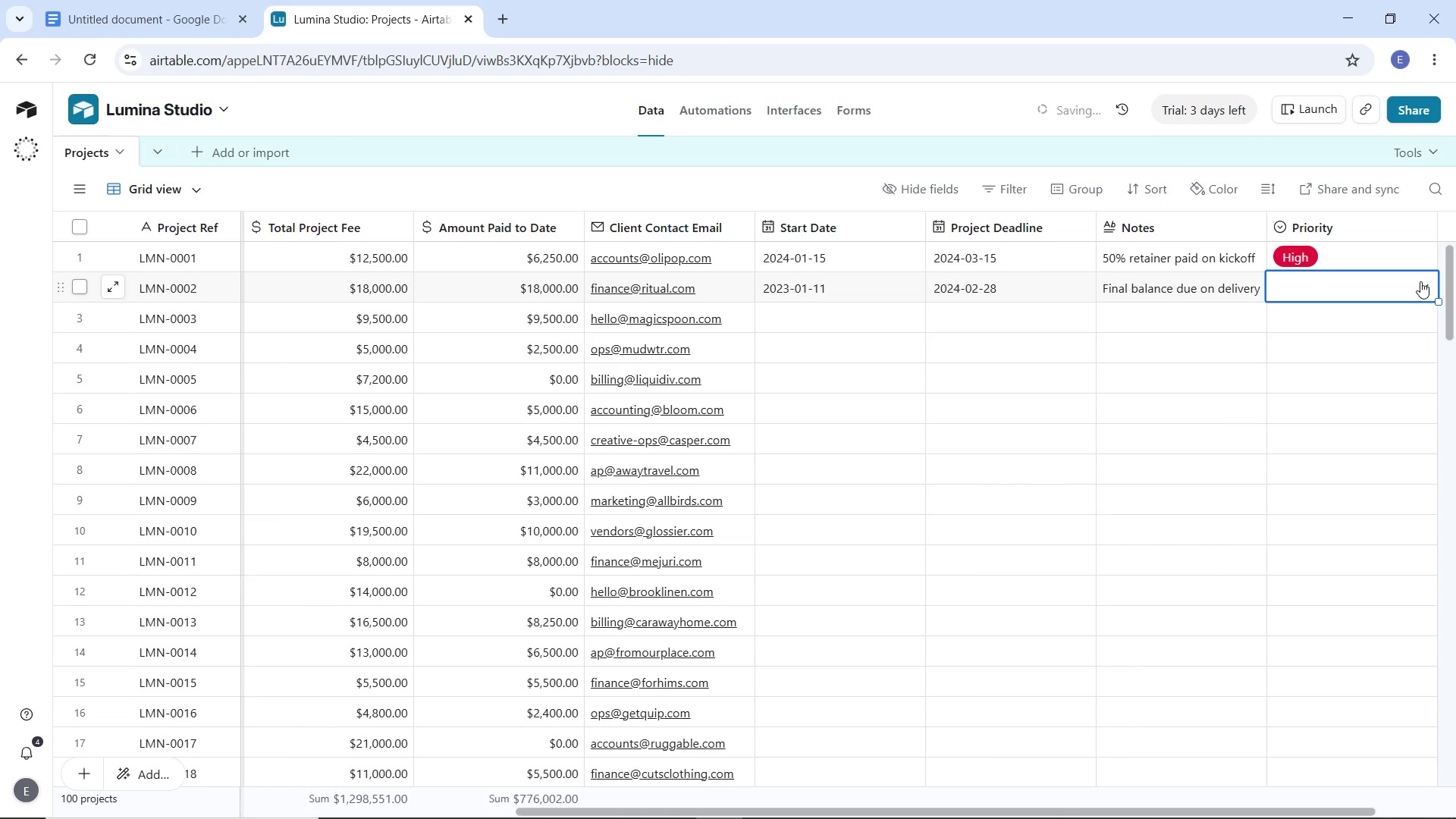 
left_click([1420, 281])
 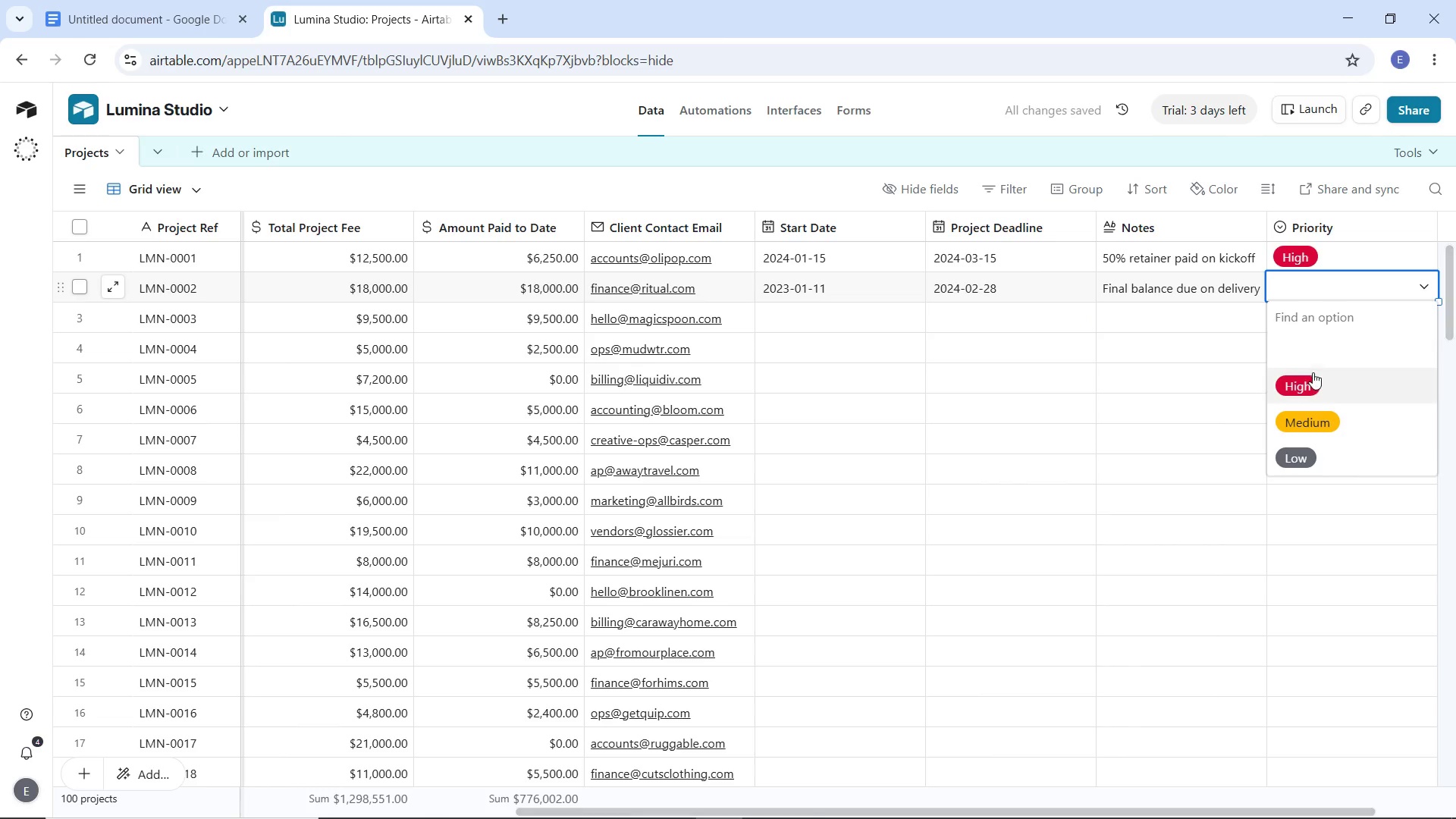 
left_click([1313, 372])
 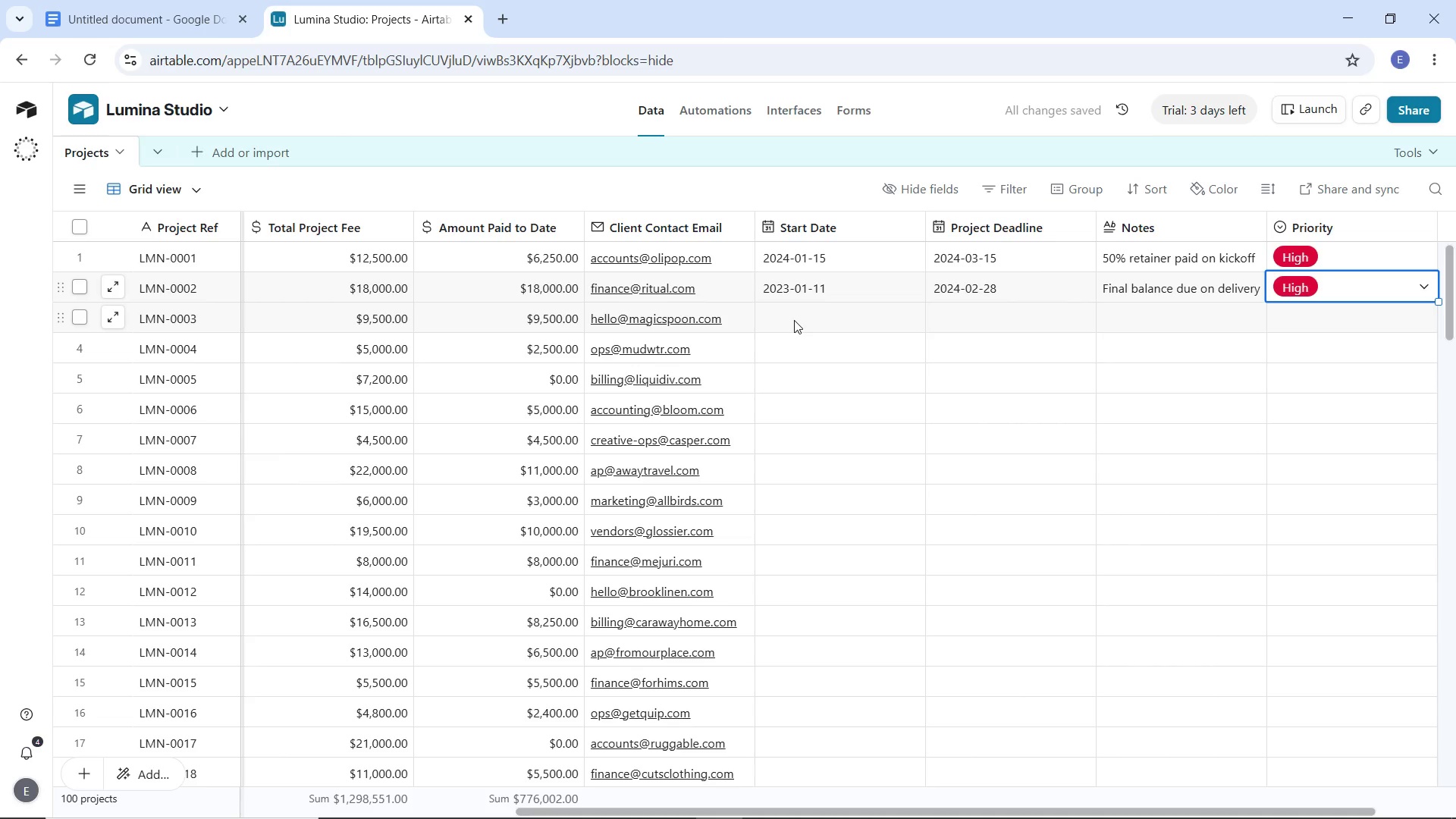 
double_click([794, 320])
 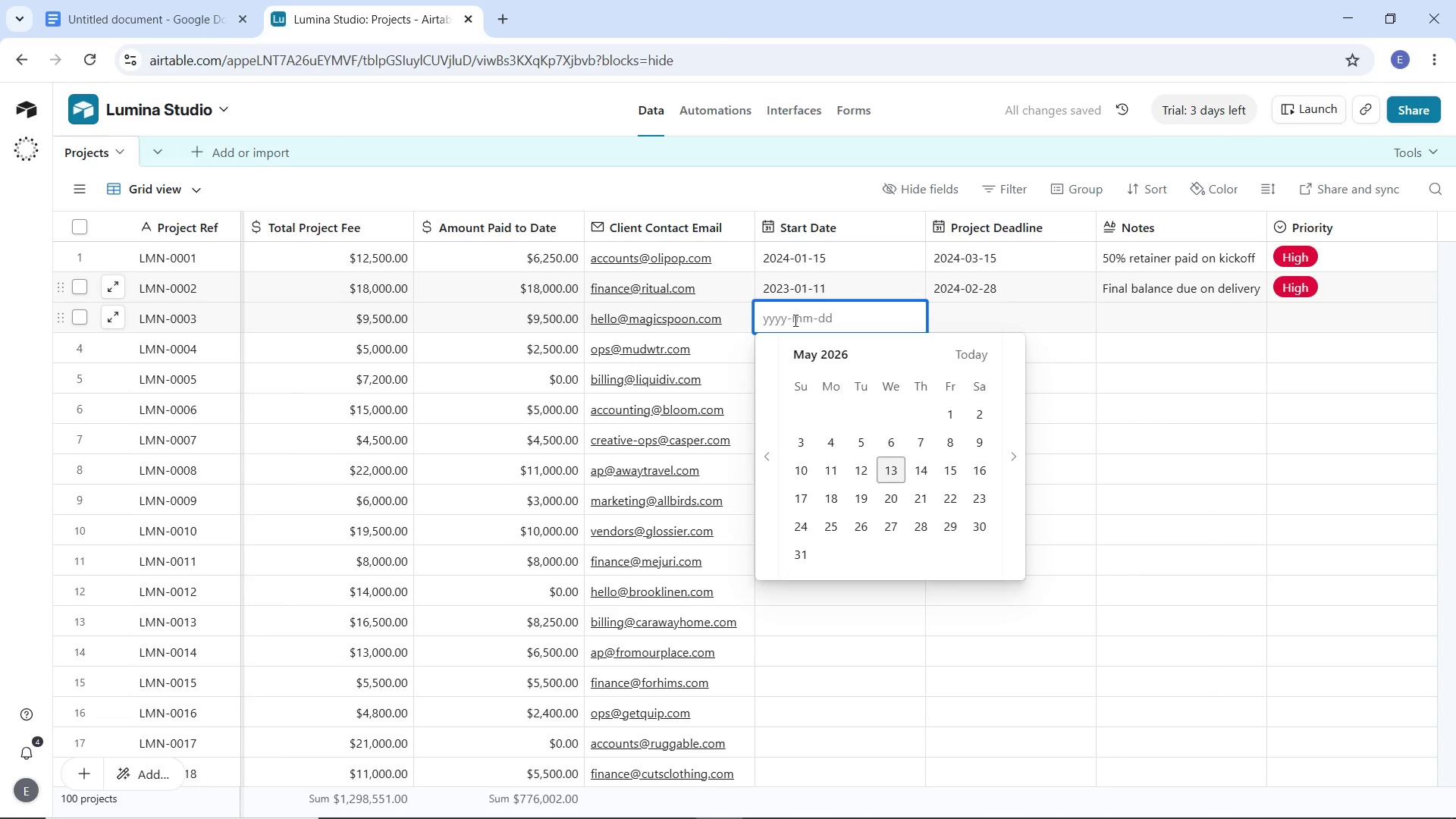 
type(2023)
 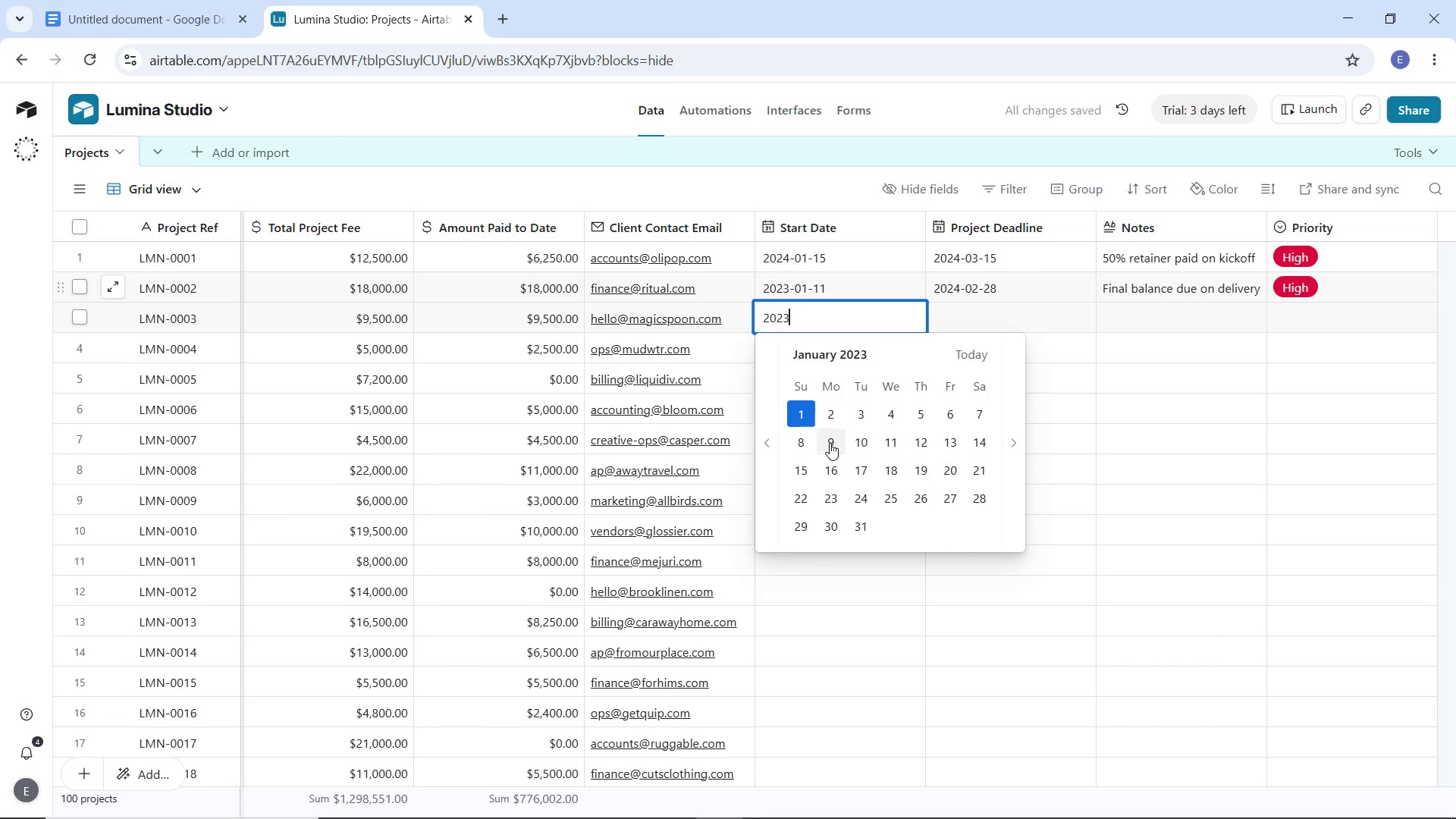 
left_click([830, 443])
 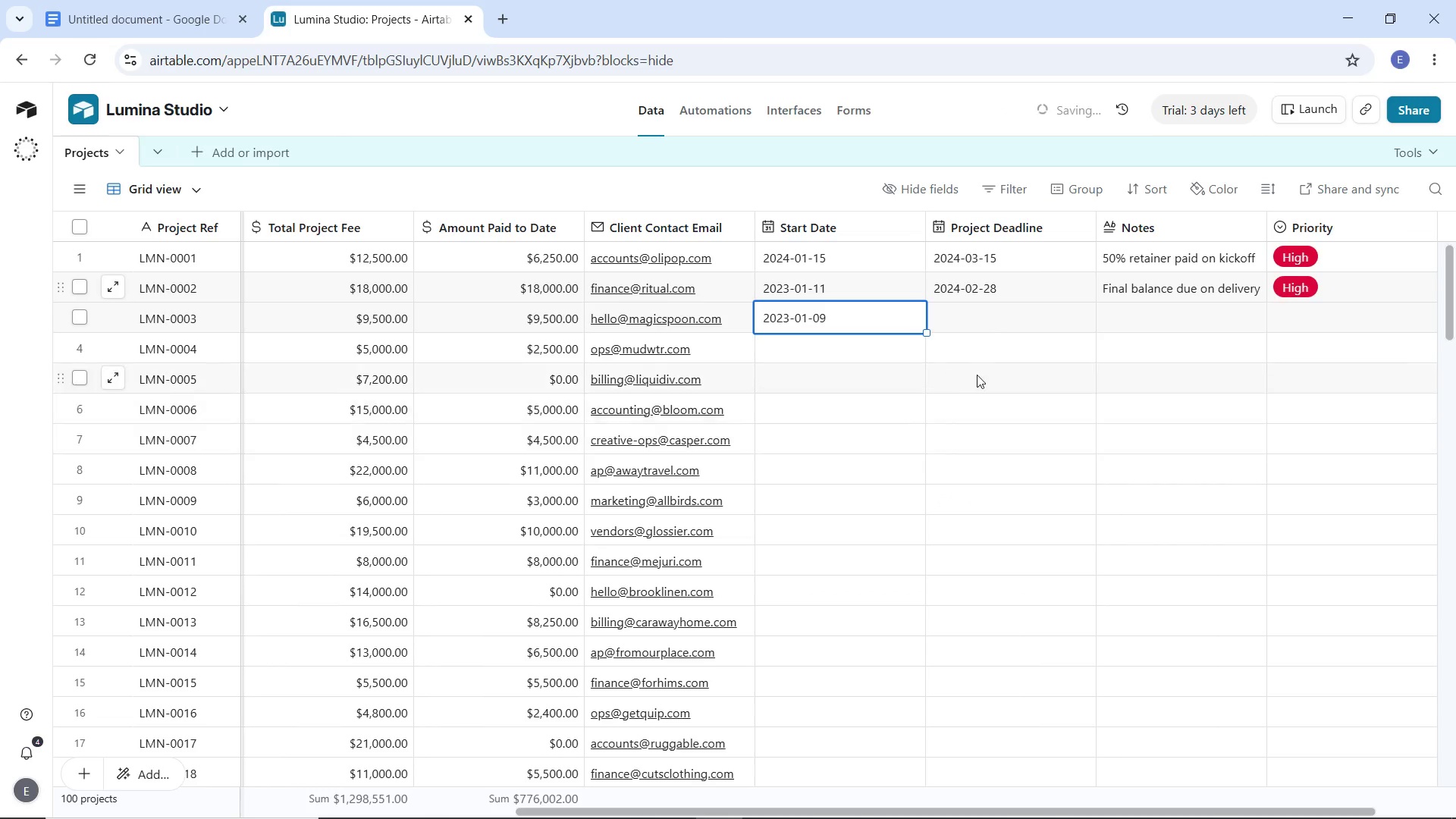 
double_click([977, 322])
 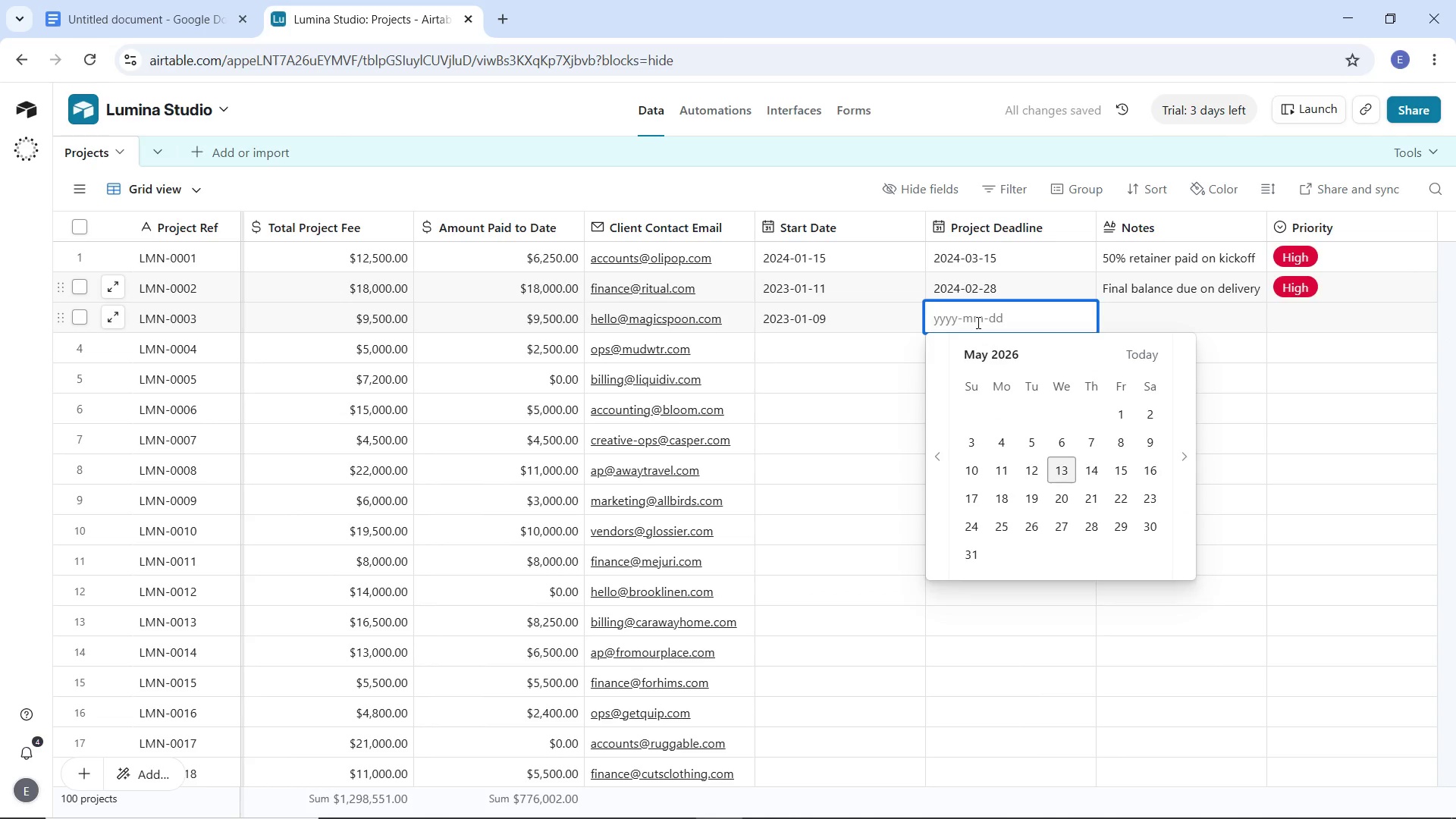 
type(2023)
 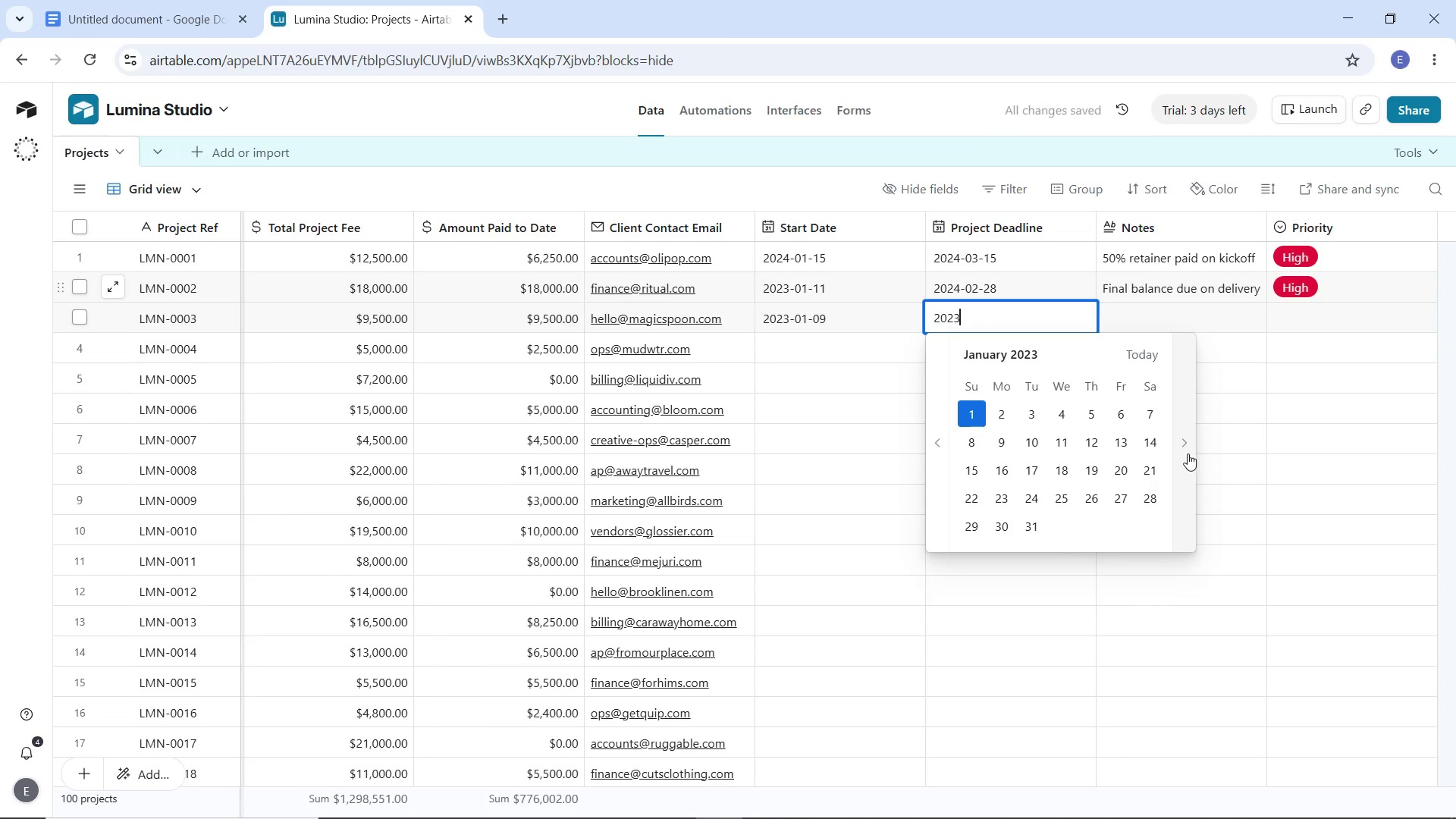 
double_click([1188, 453])
 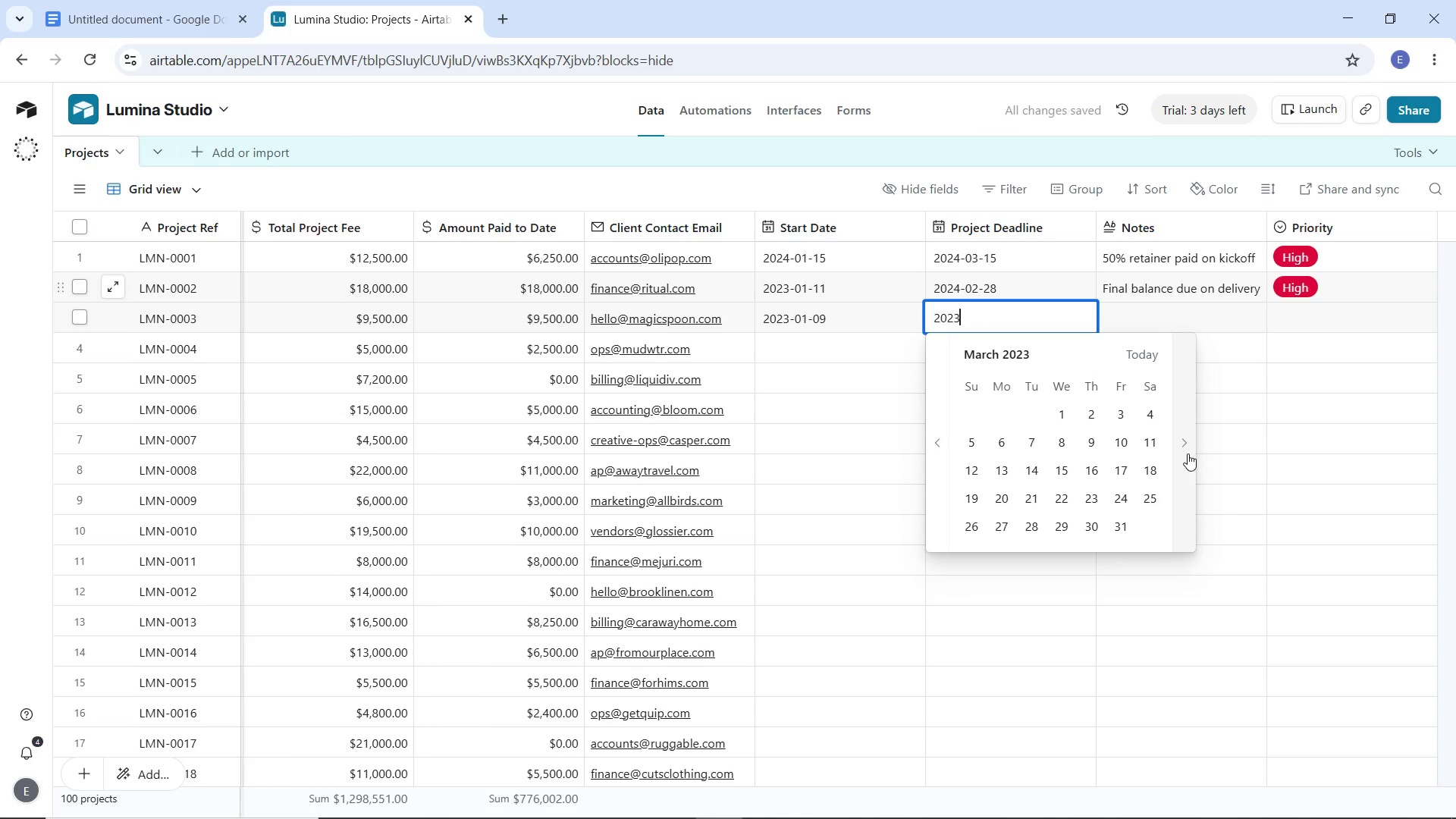 
triple_click([1188, 453])
 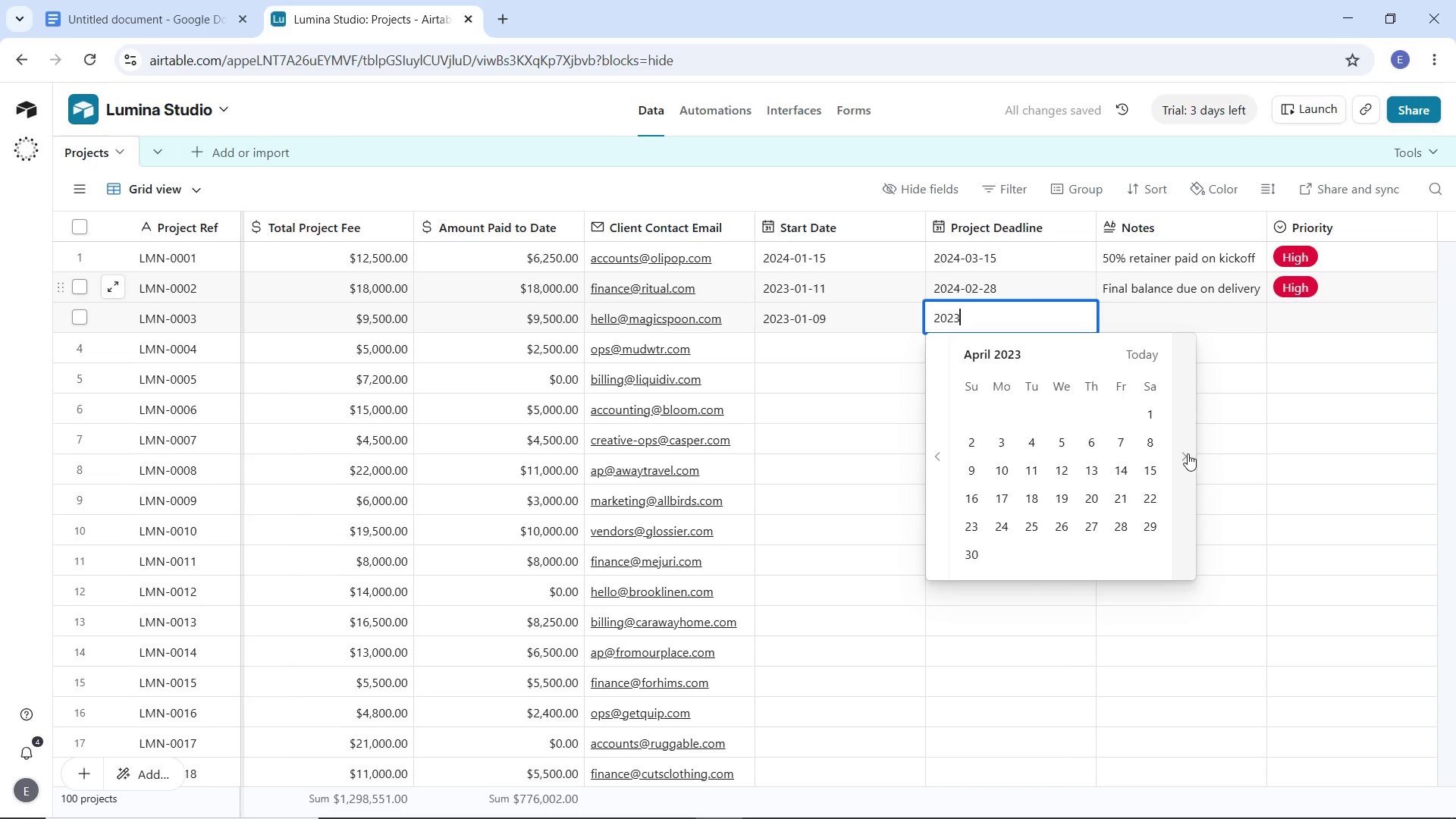 
triple_click([1188, 453])
 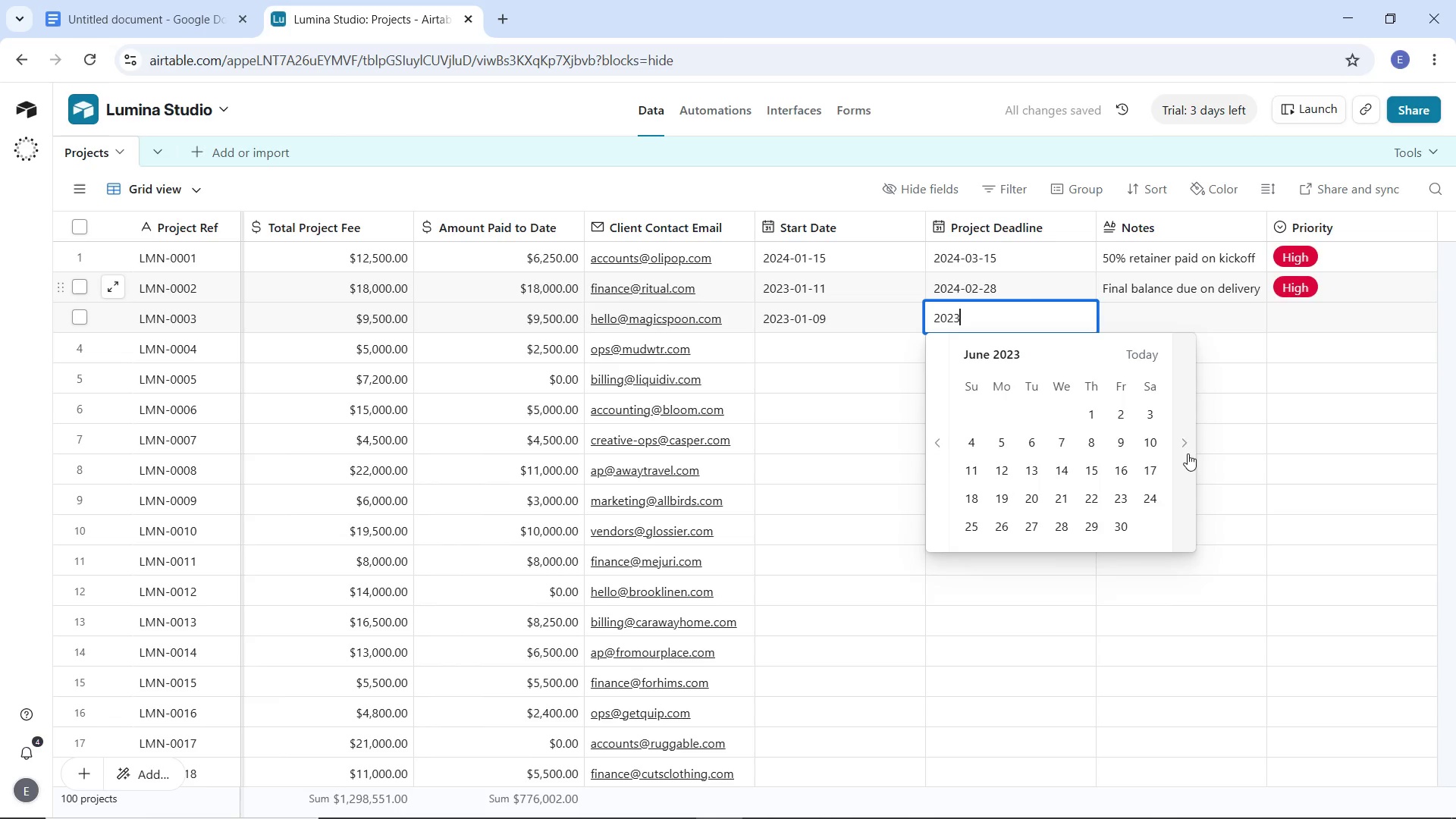 
triple_click([1188, 453])
 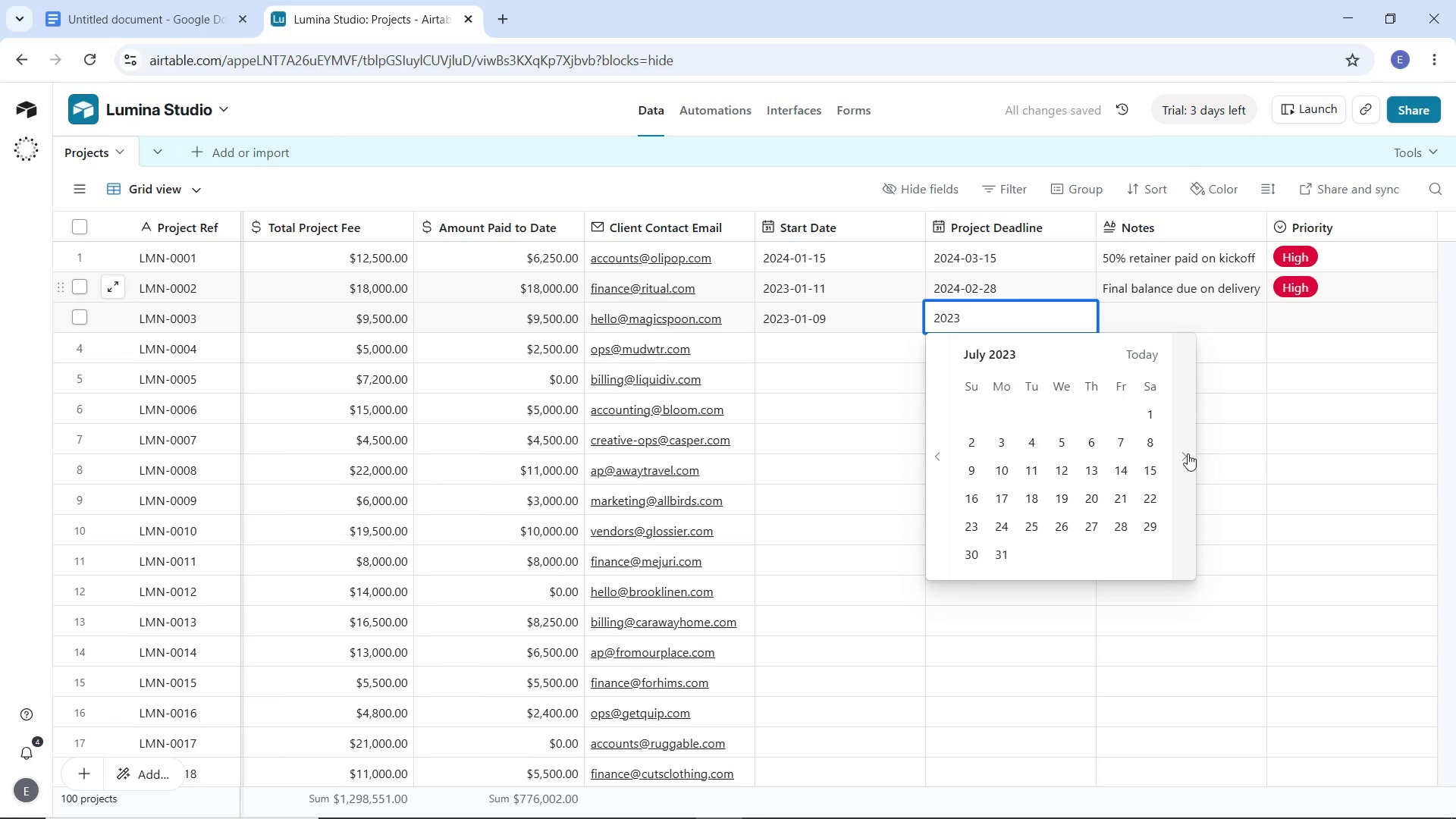 
triple_click([1188, 453])
 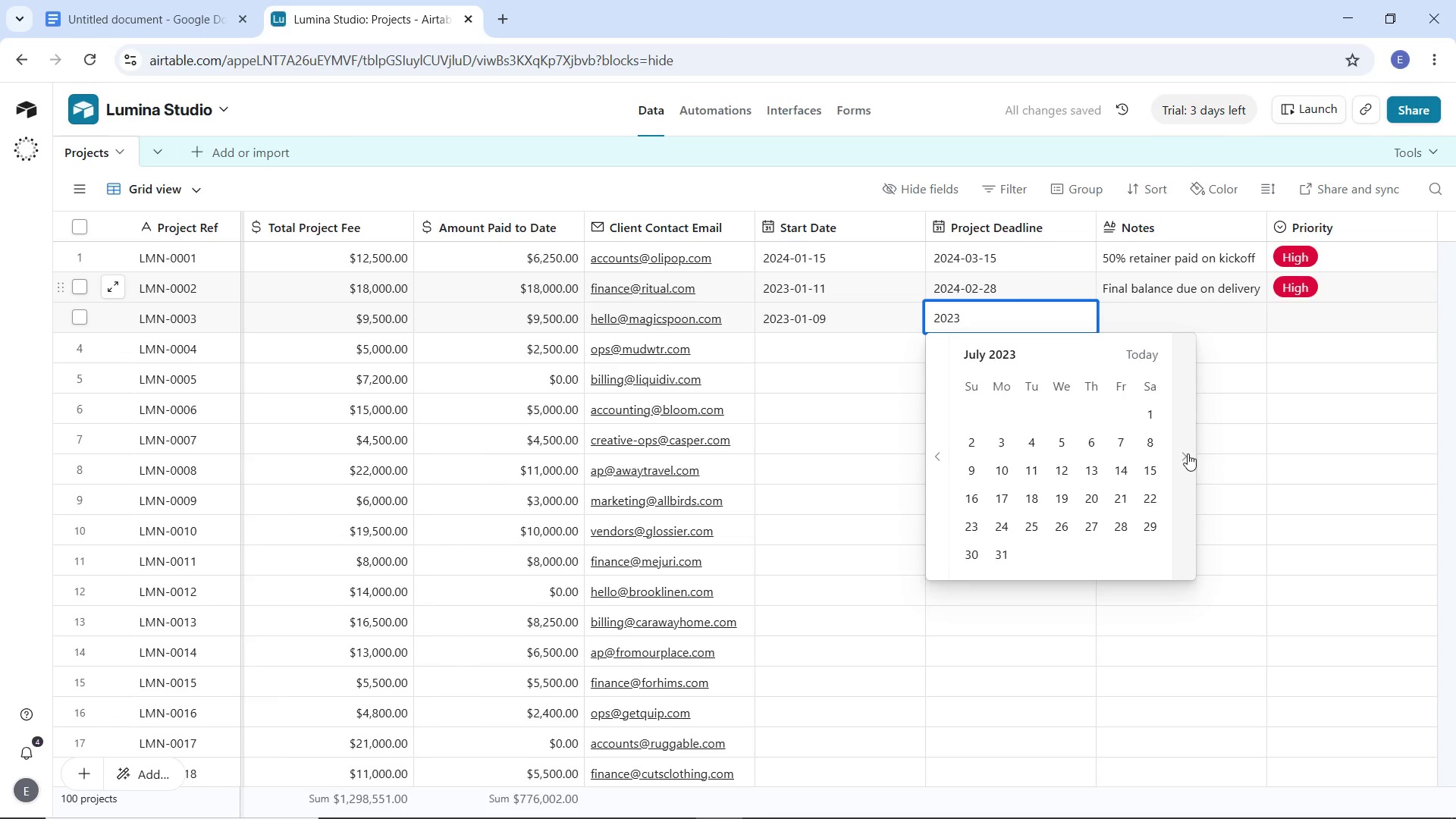 
triple_click([1188, 453])
 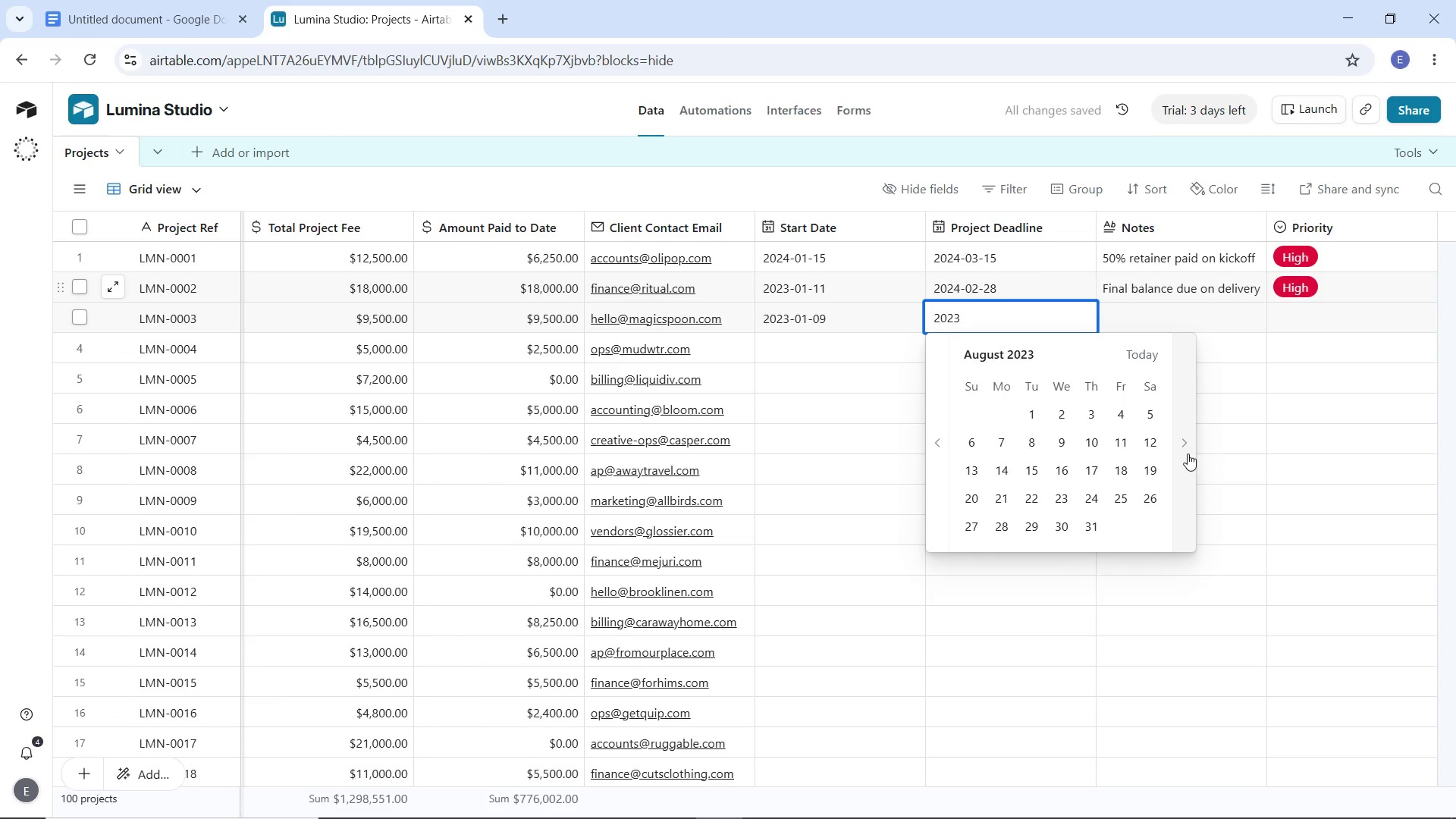 
triple_click([1188, 453])
 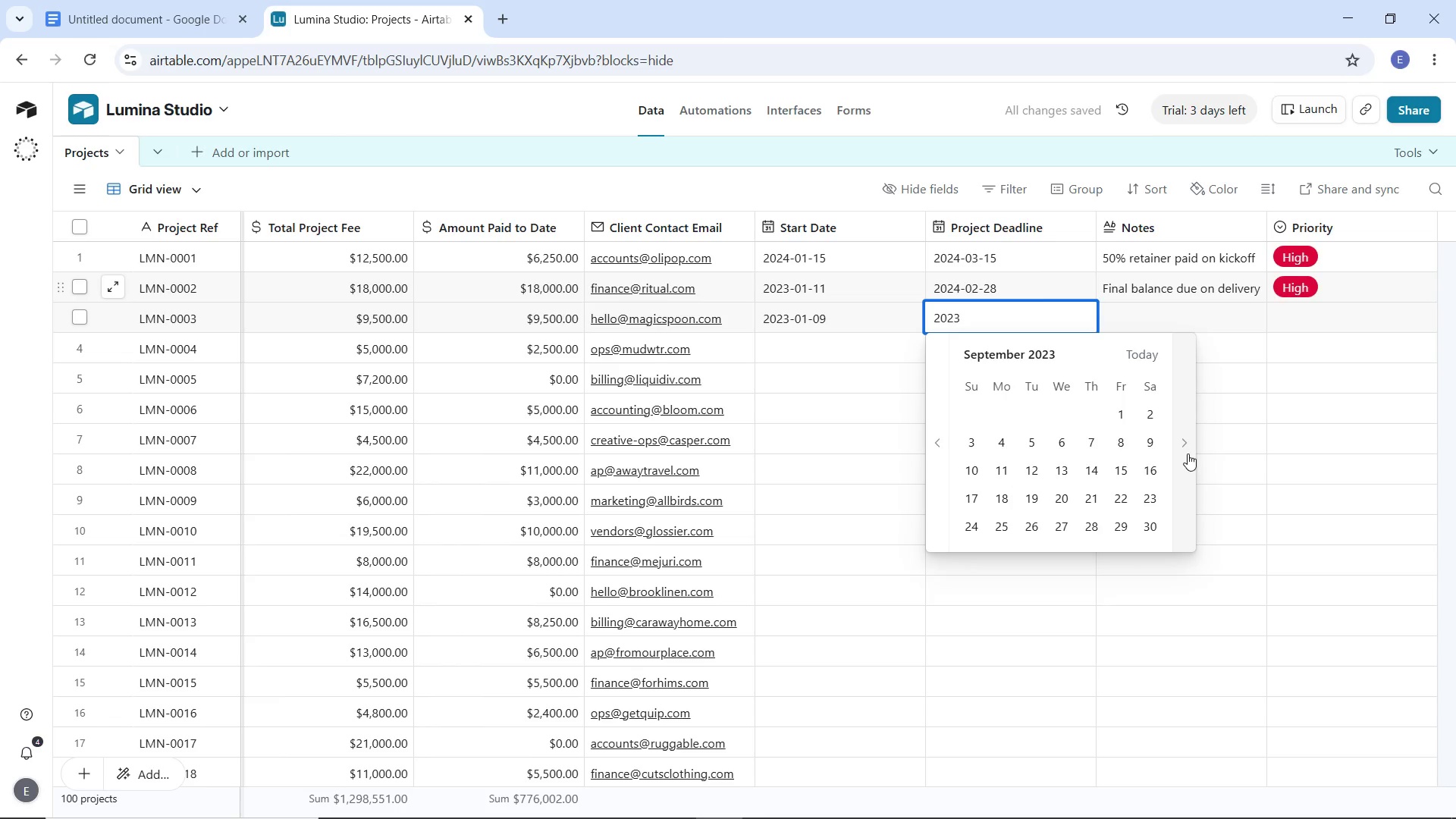 
triple_click([1188, 453])
 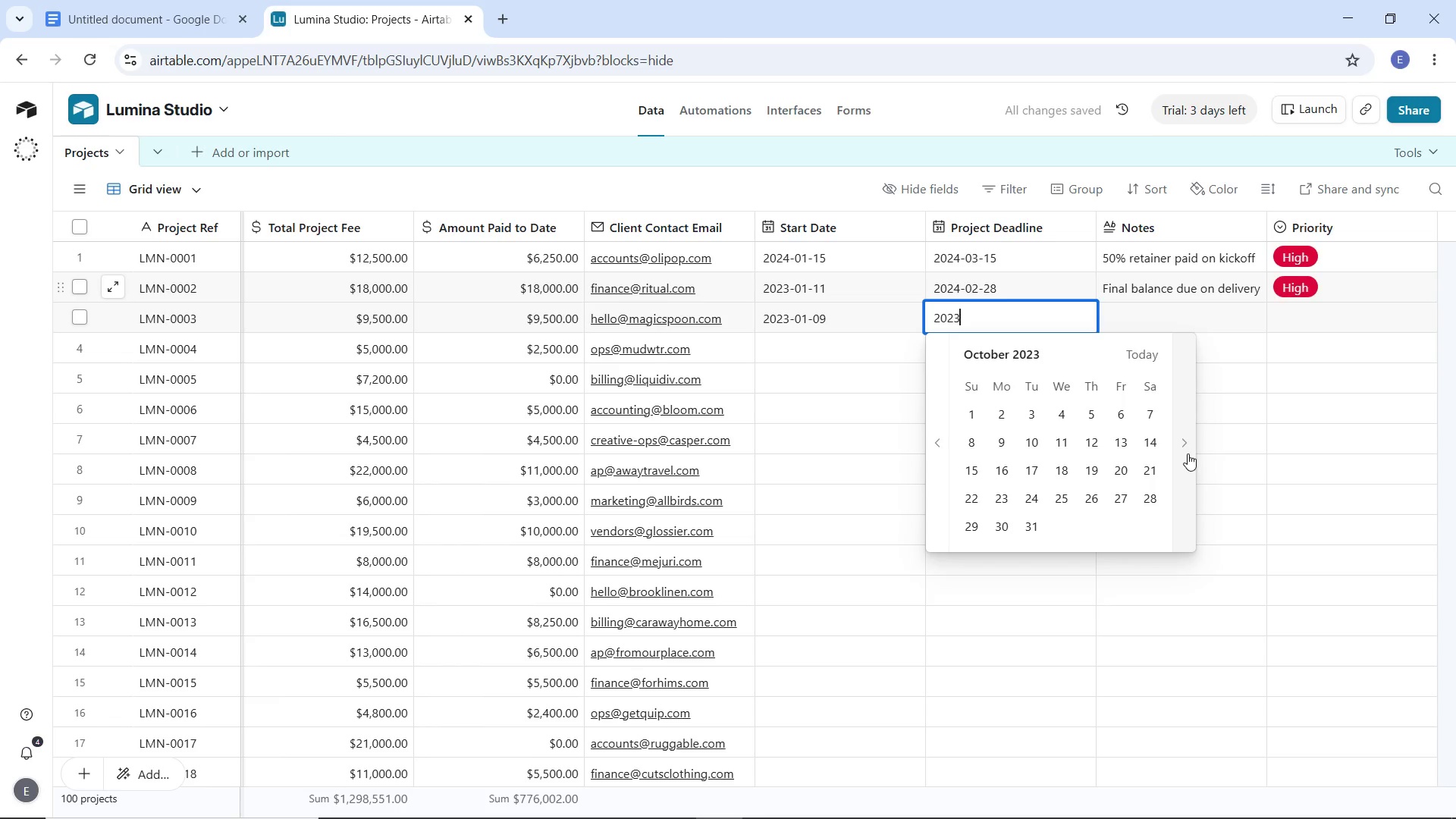 
triple_click([1188, 453])
 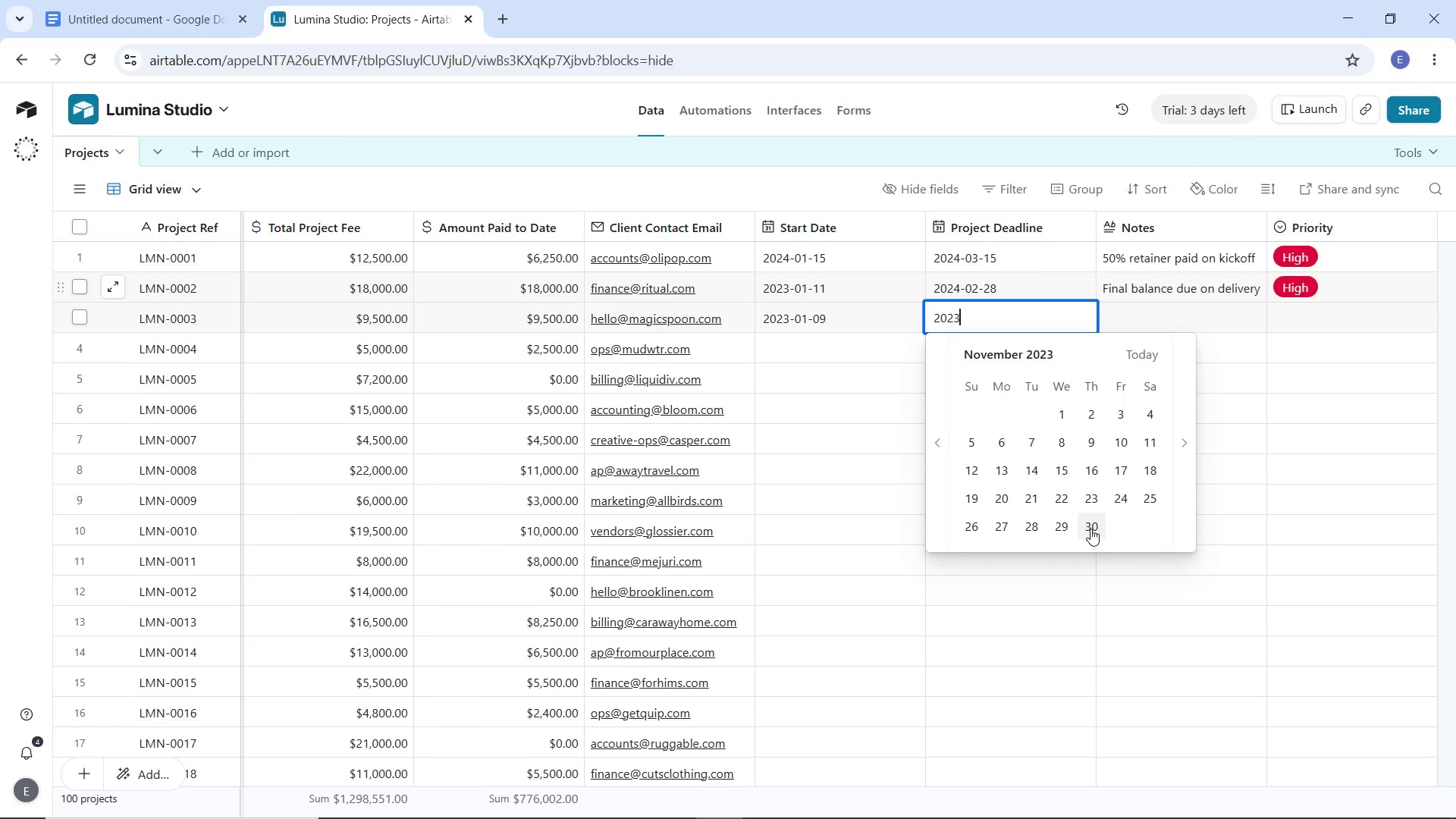 
left_click([1090, 529])
 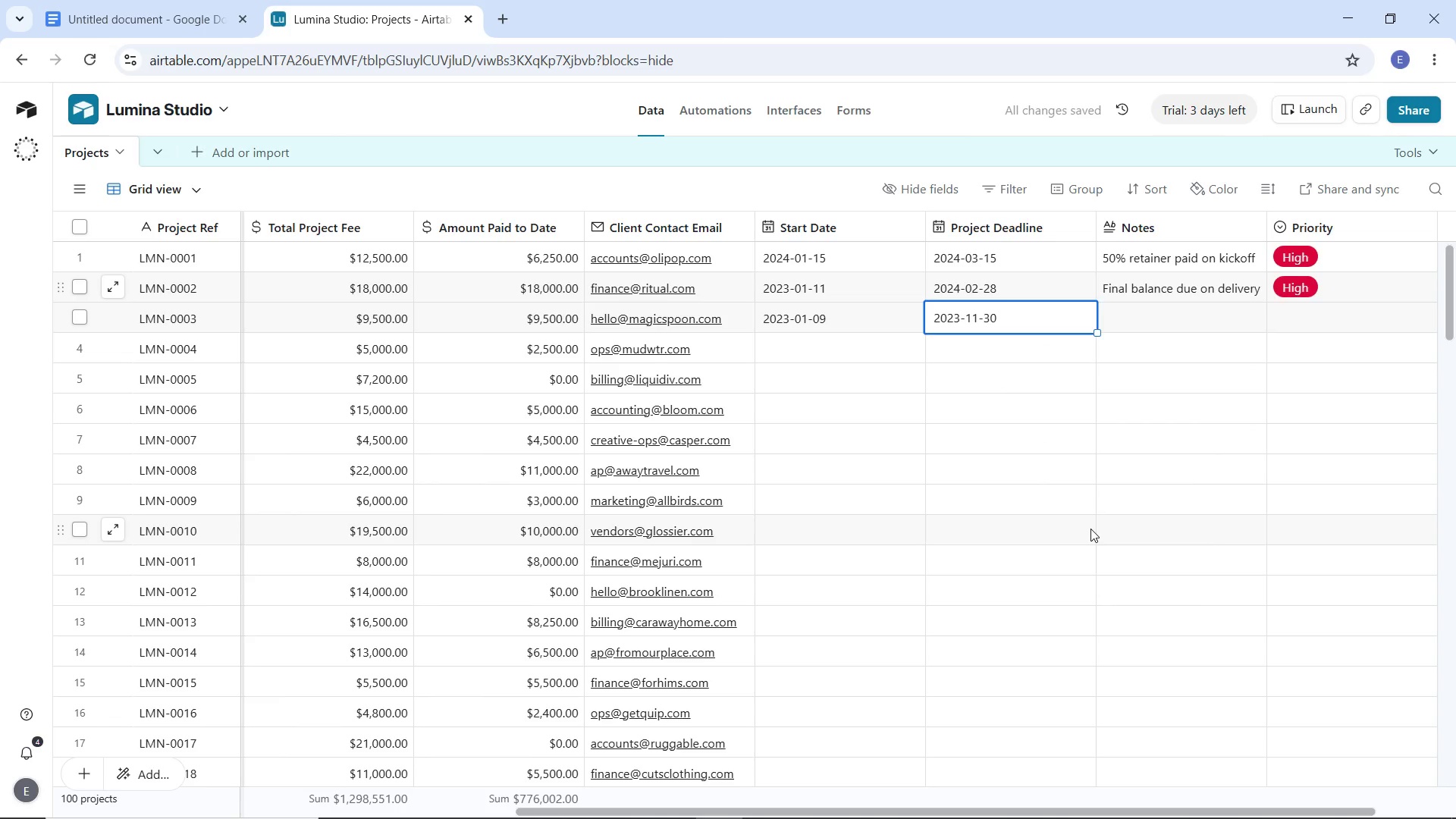 
wait(7.3)
 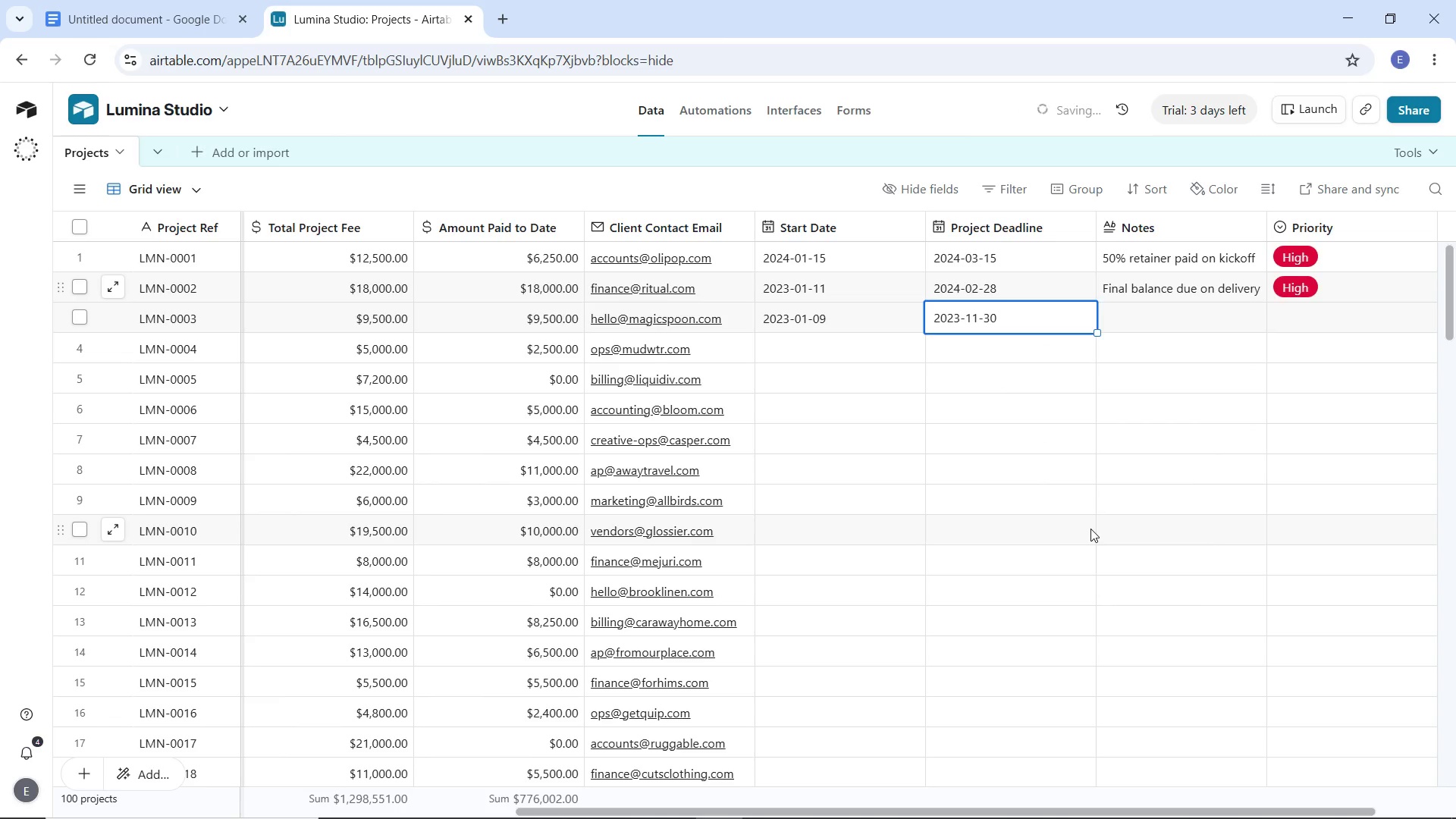 
double_click([1143, 314])
 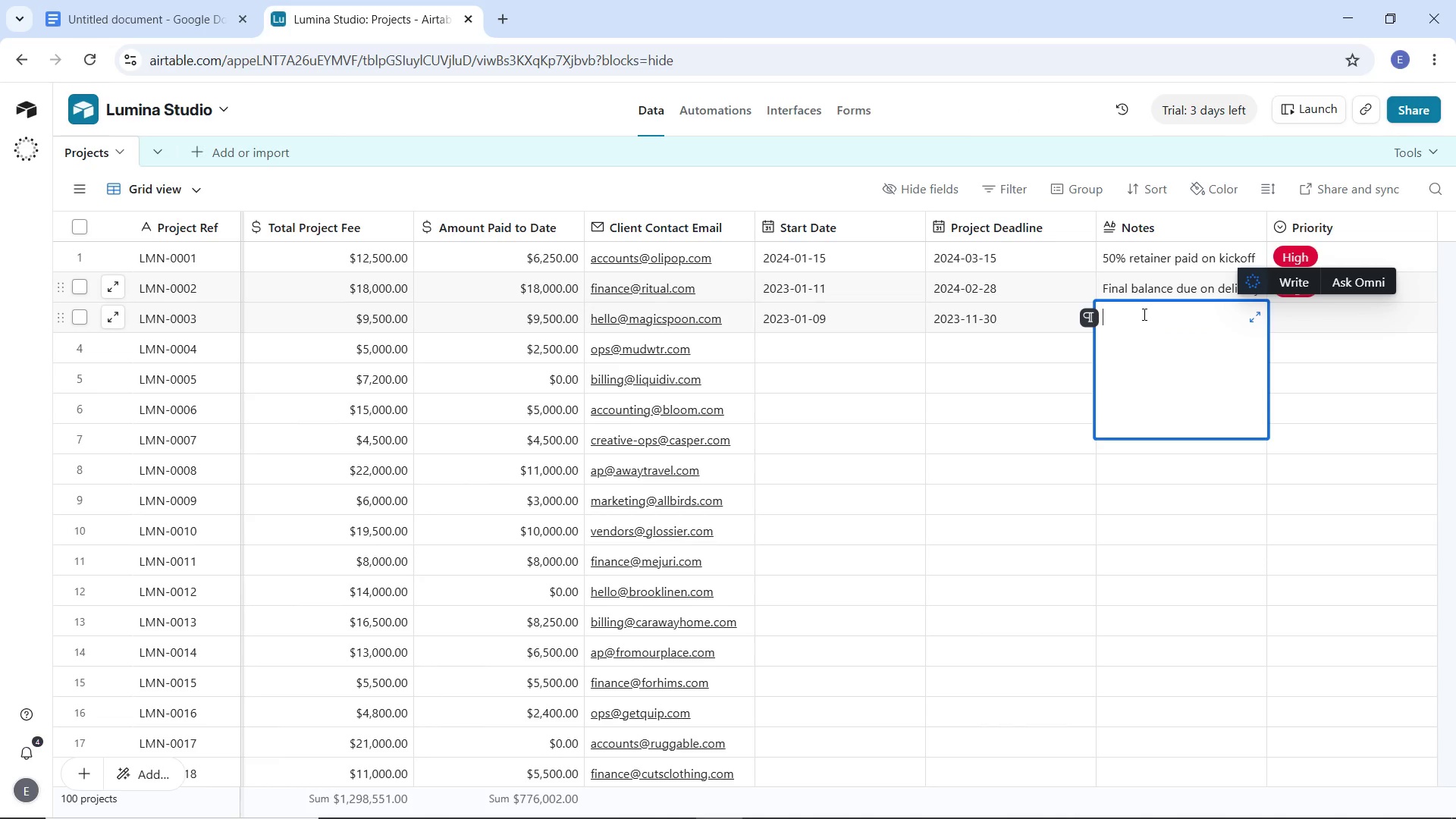 
type(Project complete - archive)
 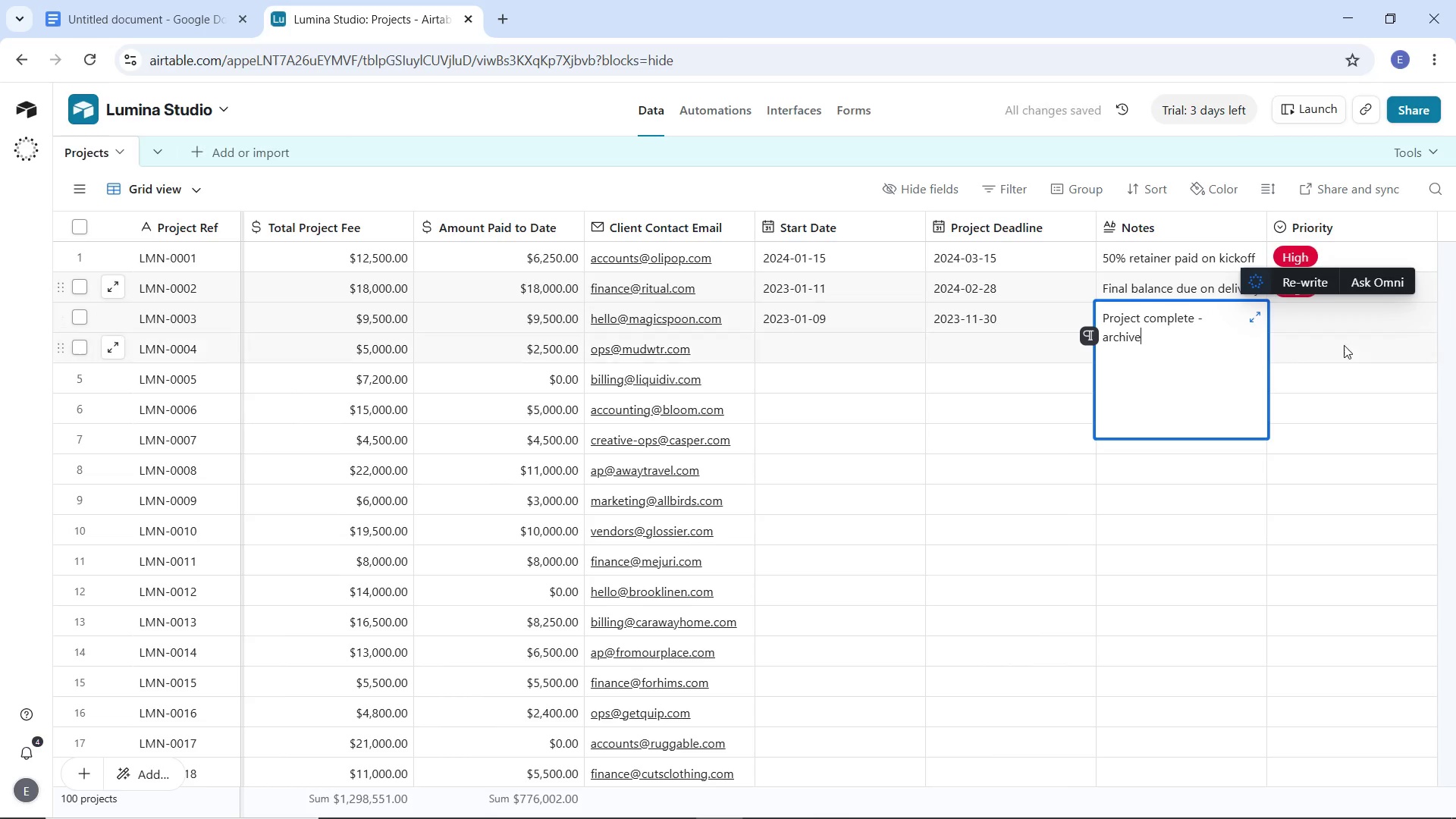 
left_click_drag(start_coordinate=[1329, 311], to_coordinate=[1324, 310])
 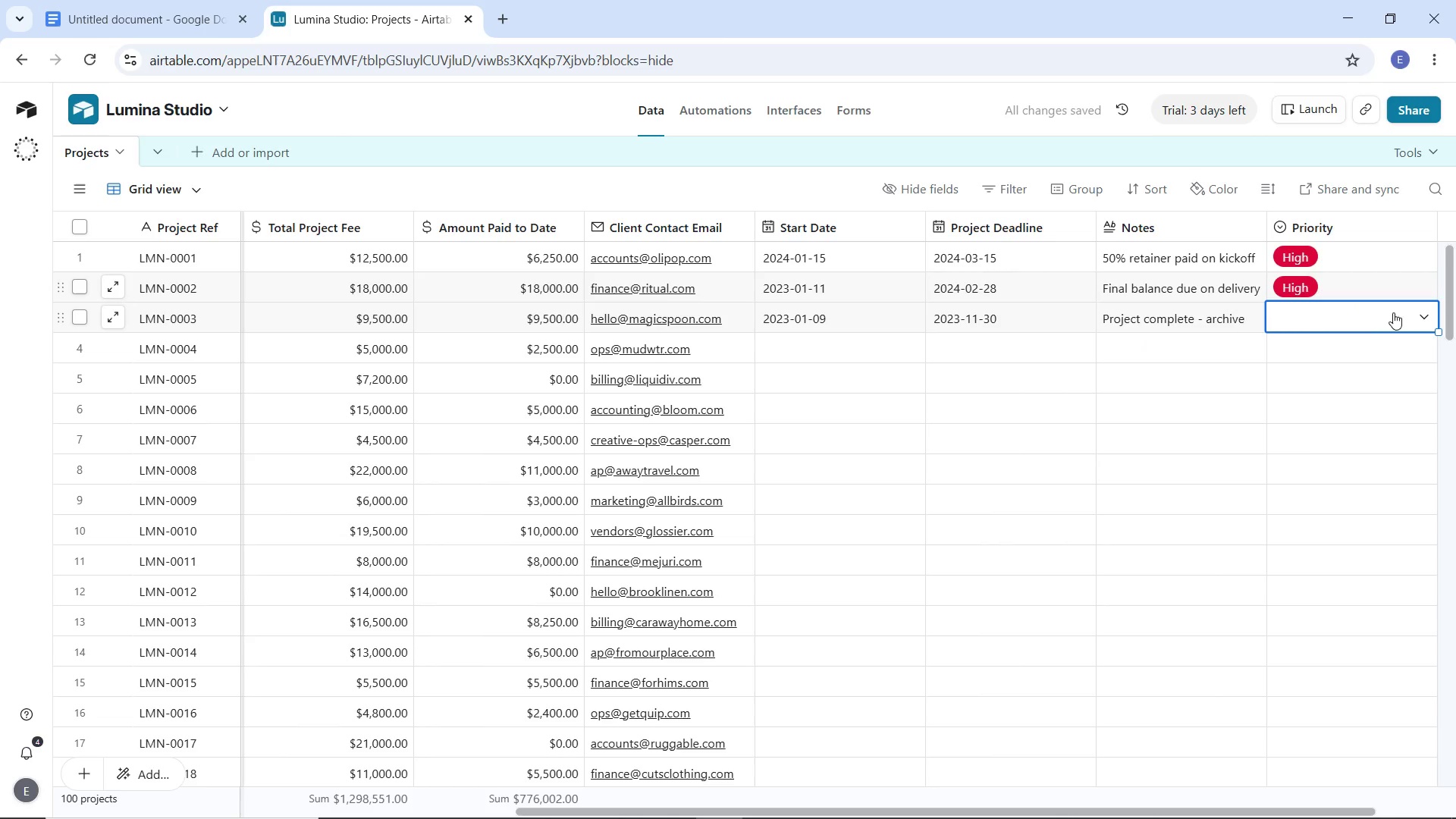 
left_click([1398, 316])
 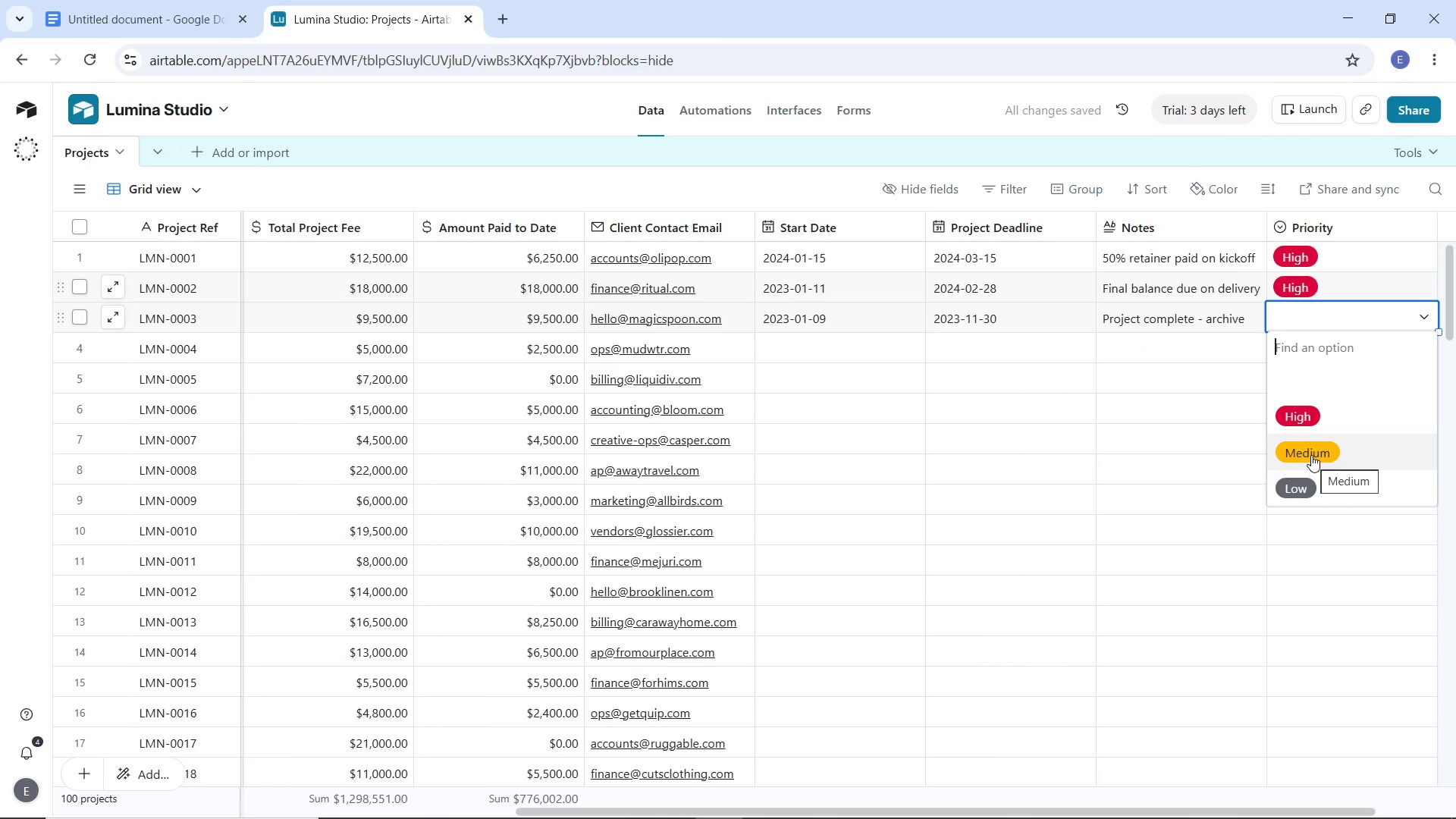 
left_click([1311, 455])
 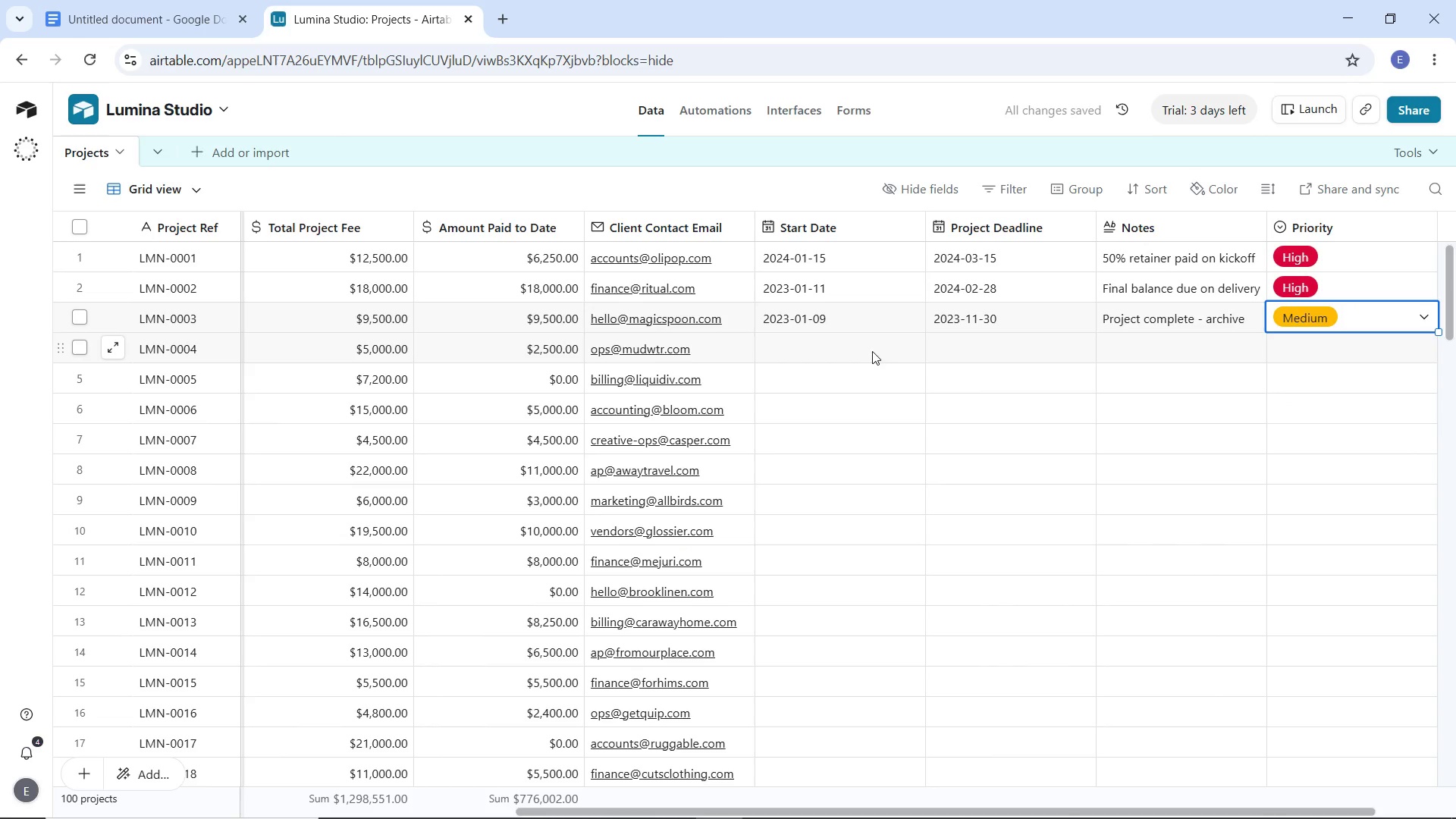 
double_click([866, 345])
 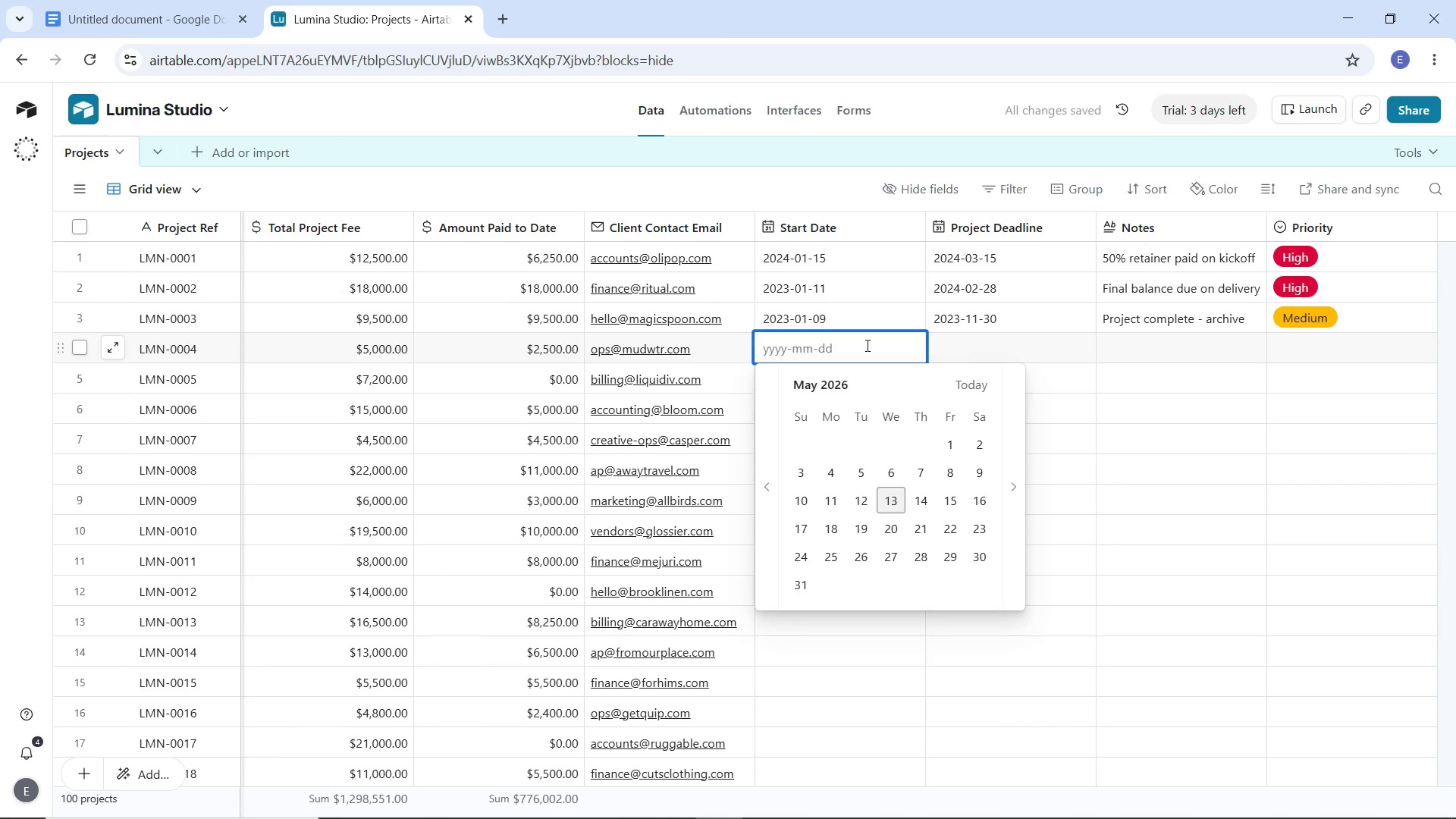 
type(2024)
 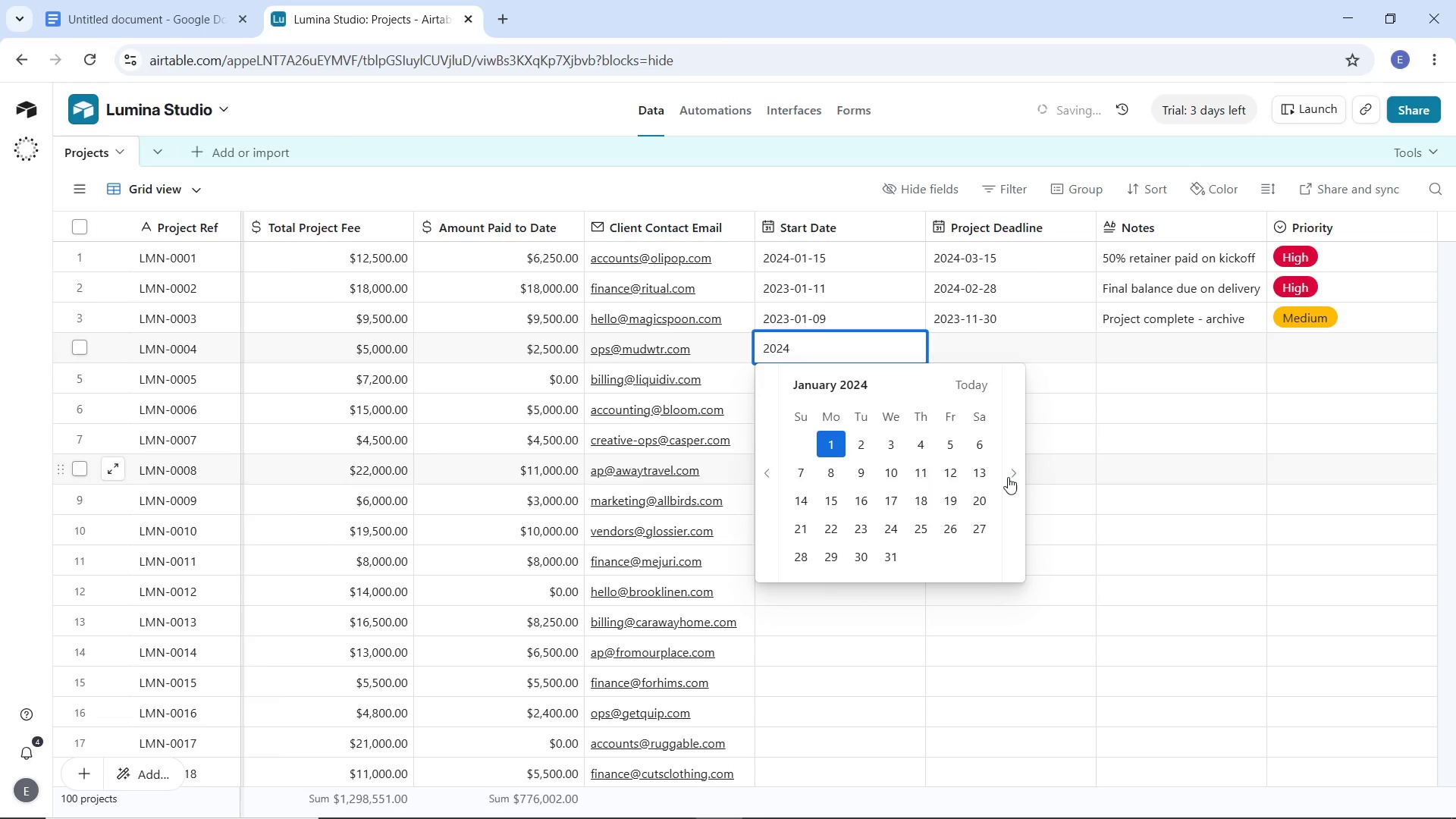 
left_click([1009, 479])
 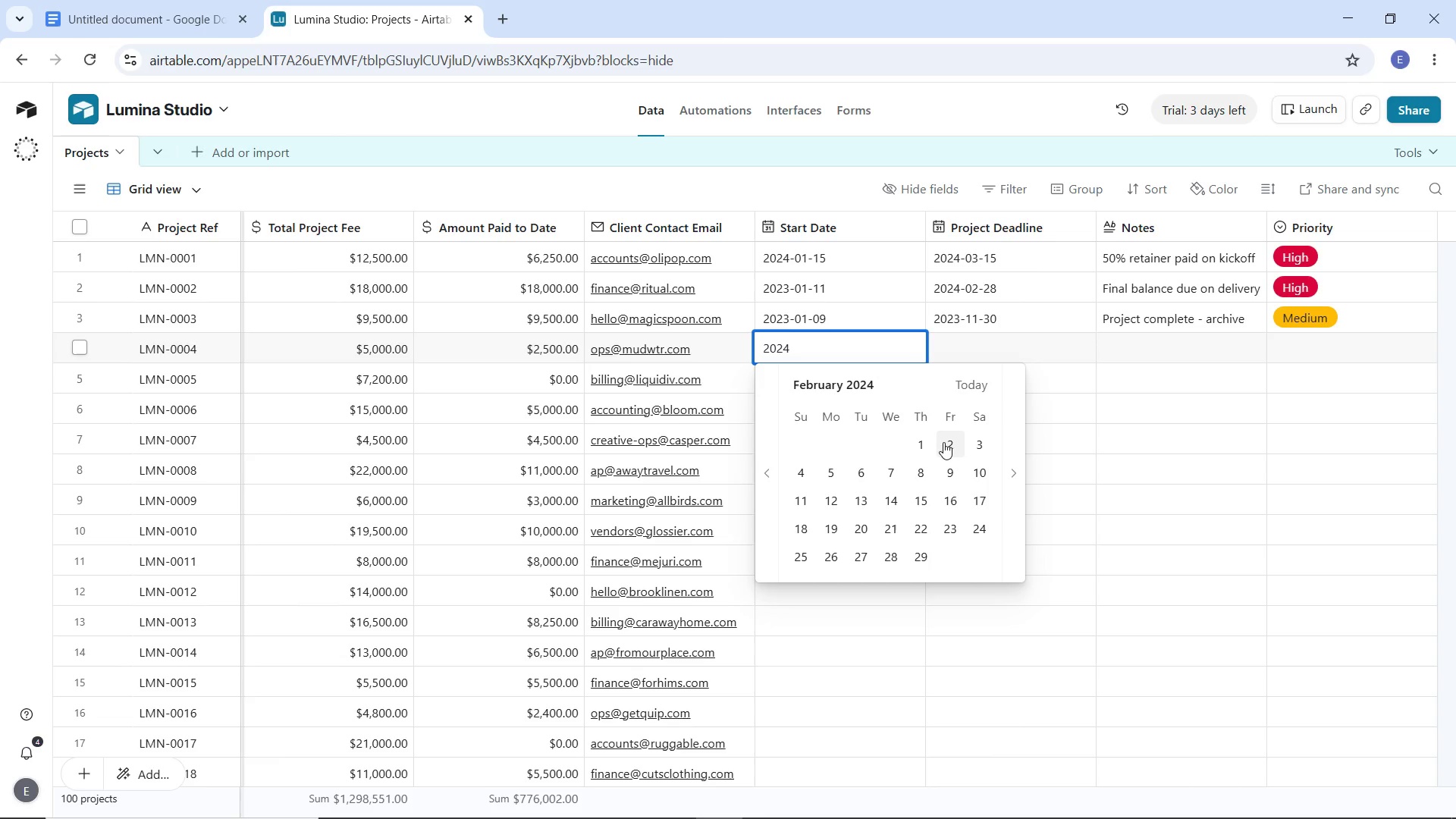 
wait(21.24)
 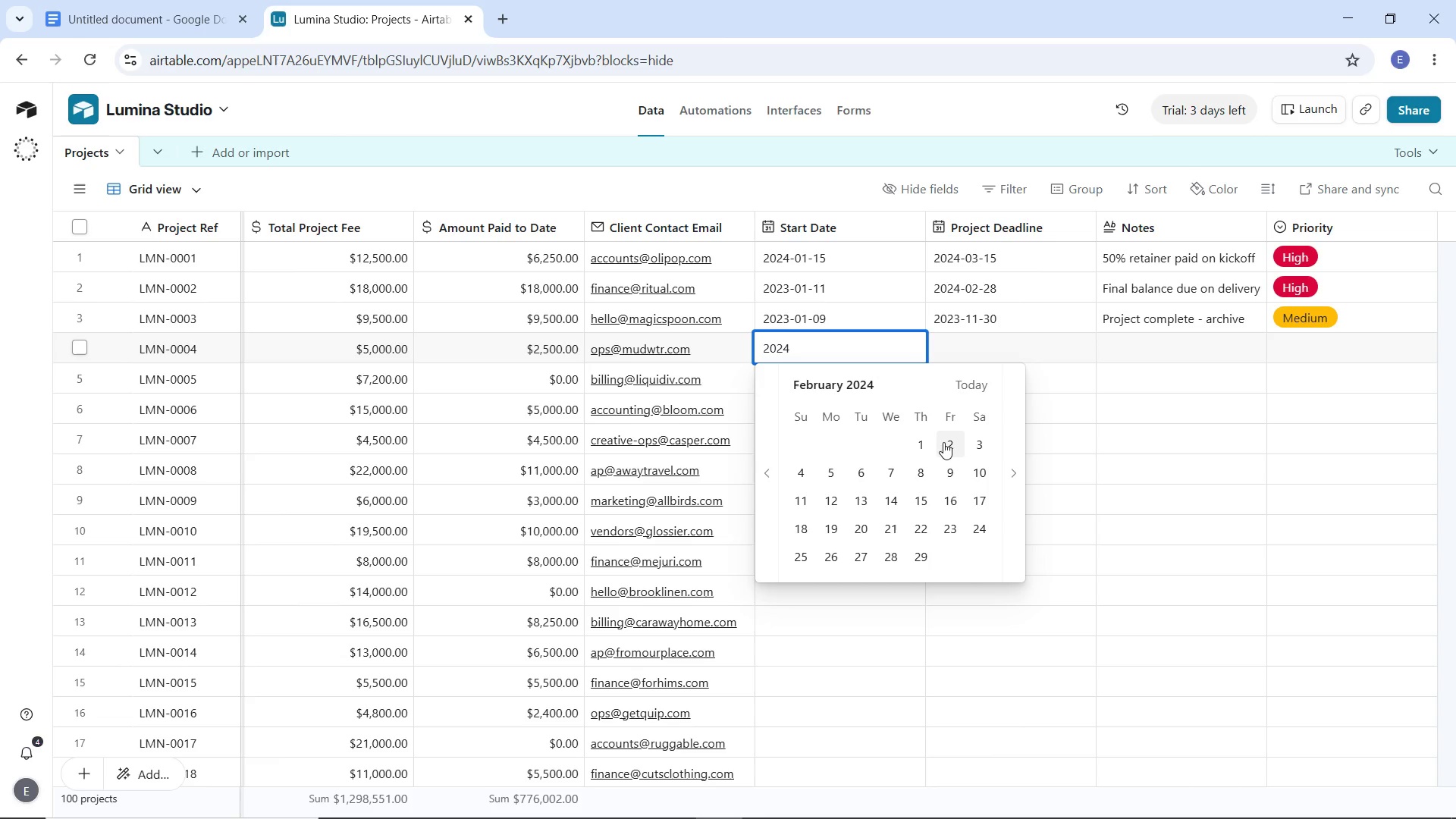 
left_click([918, 447])
 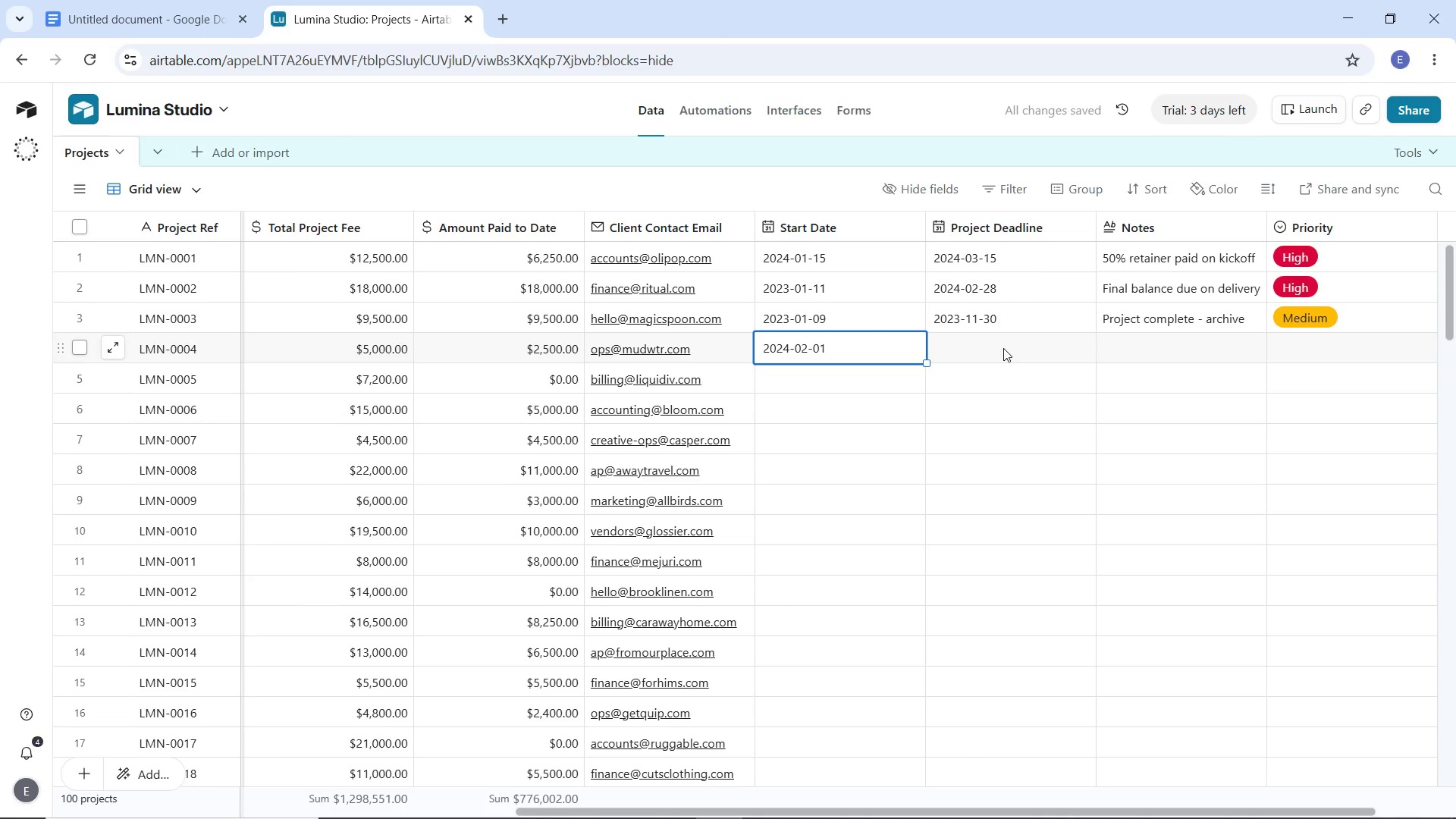 
wait(7.91)
 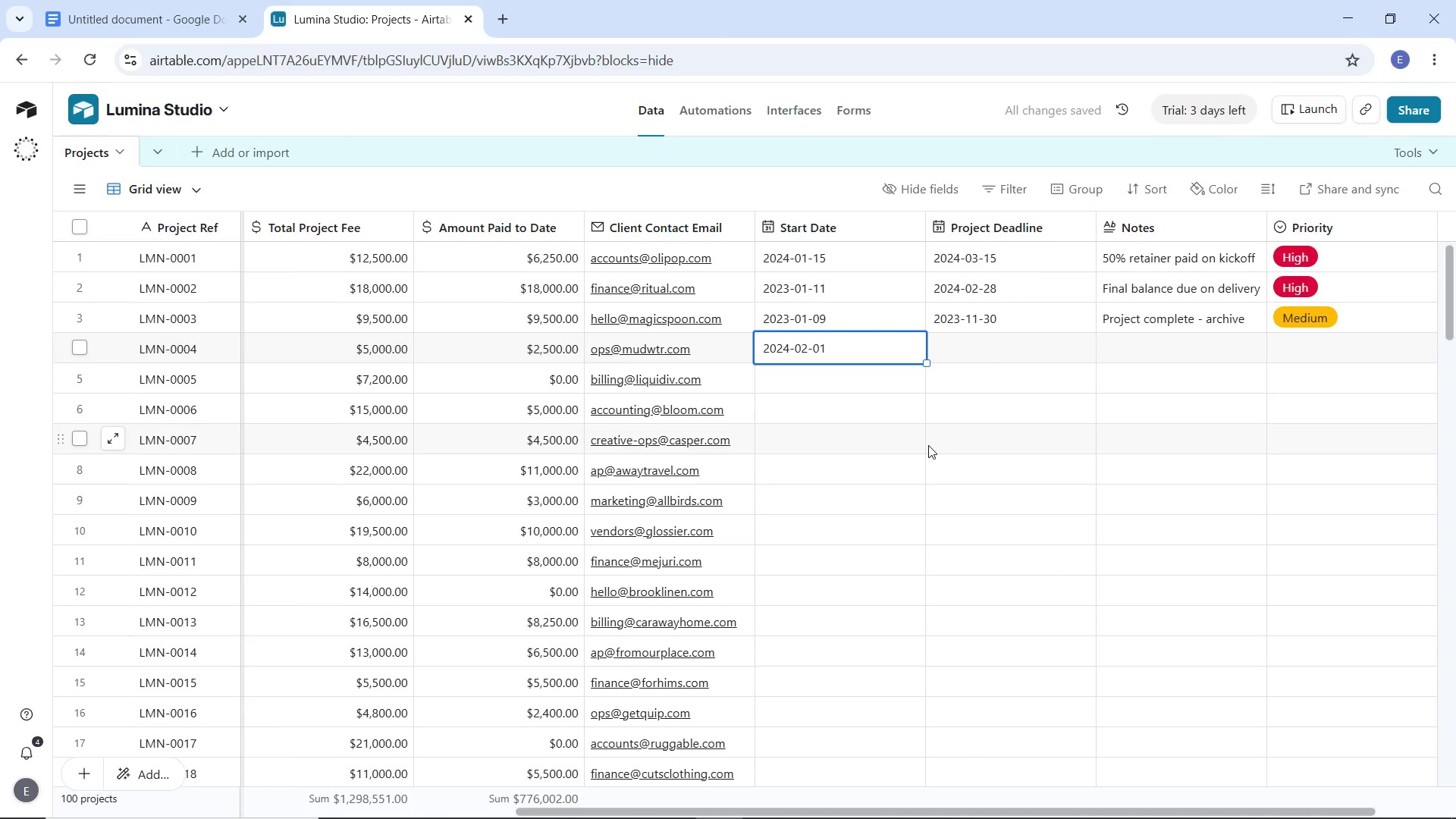 
double_click([1003, 348])
 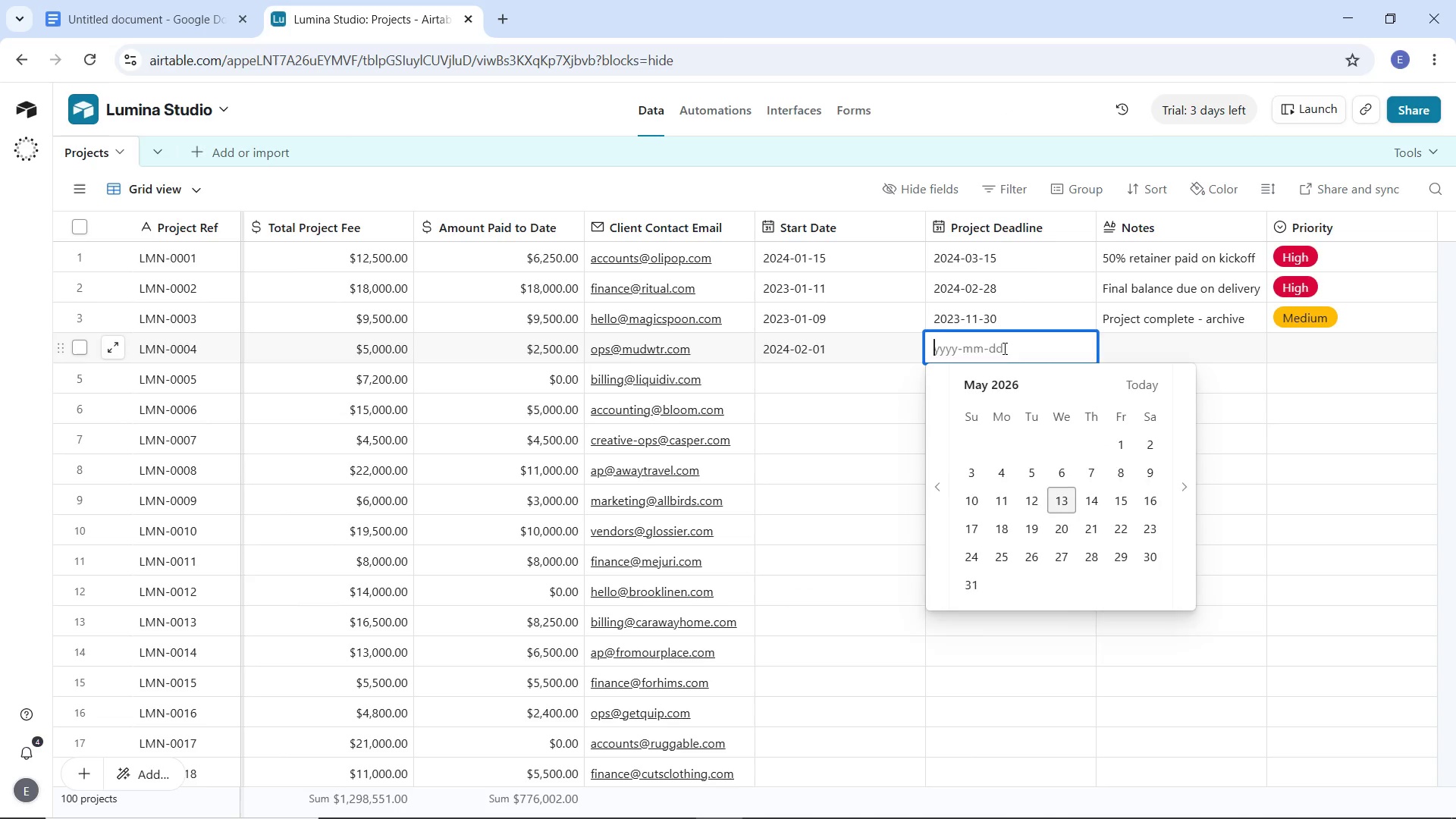 
type(2024)
 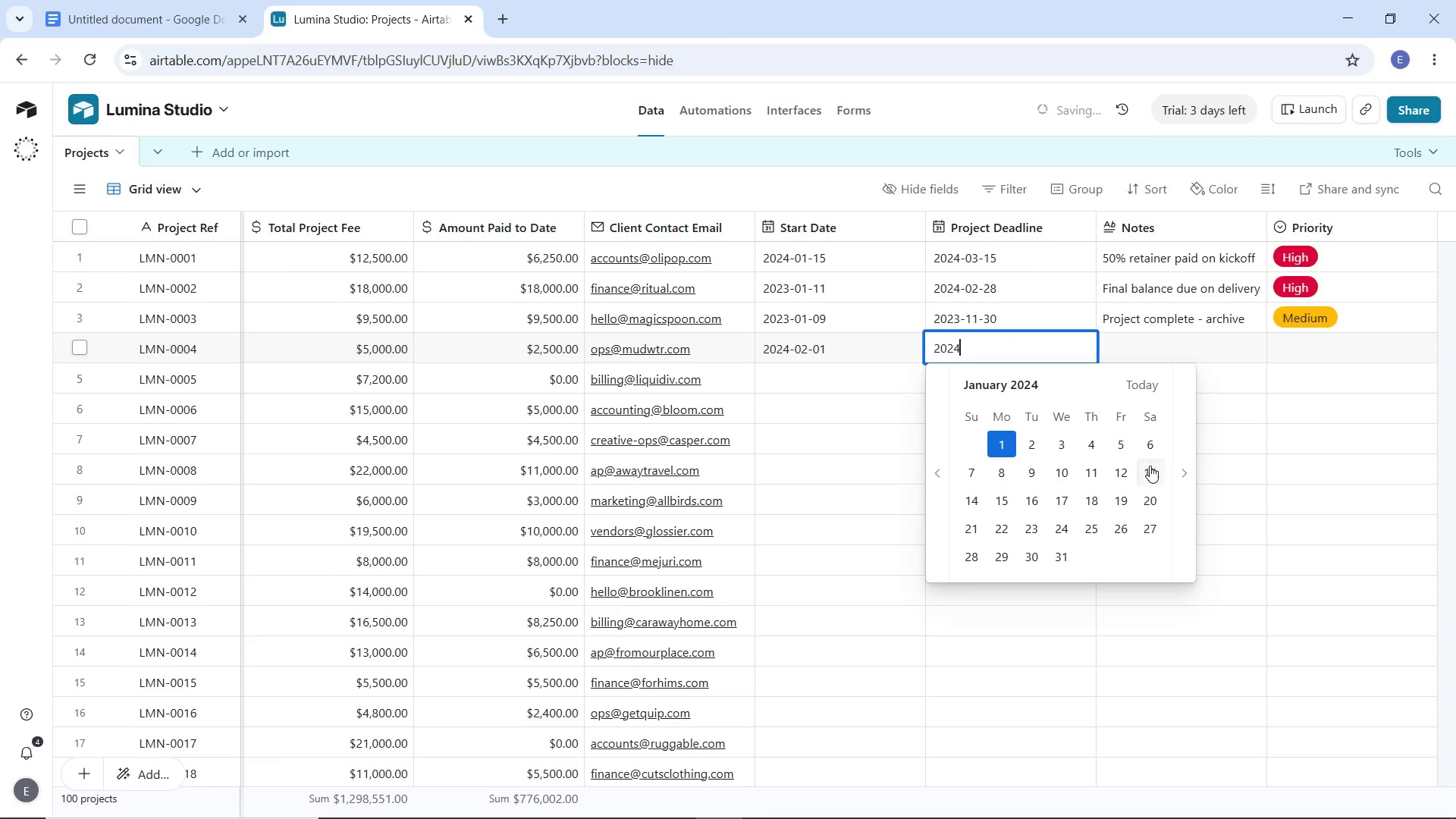 
double_click([1188, 463])
 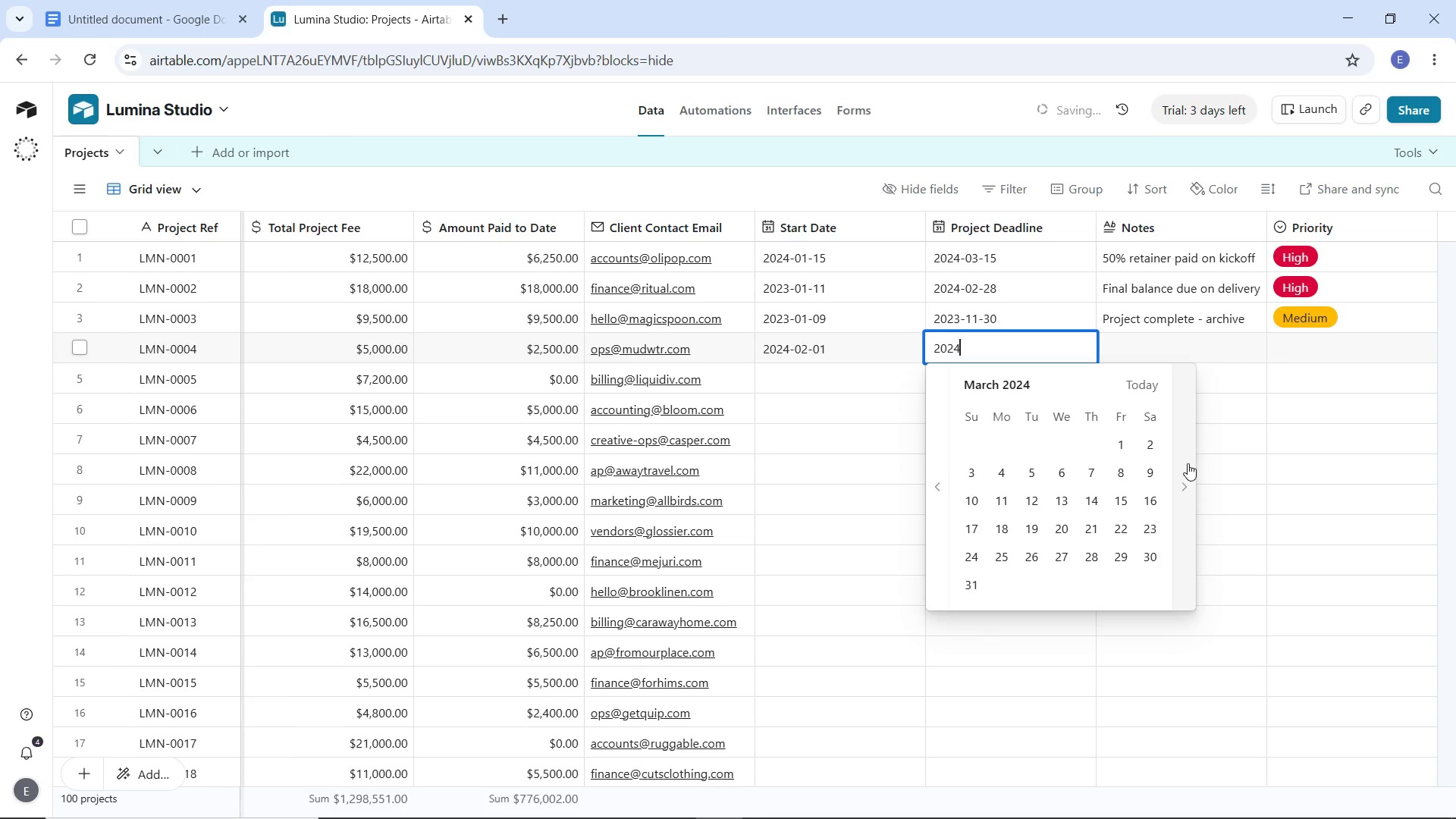 
triple_click([1188, 463])
 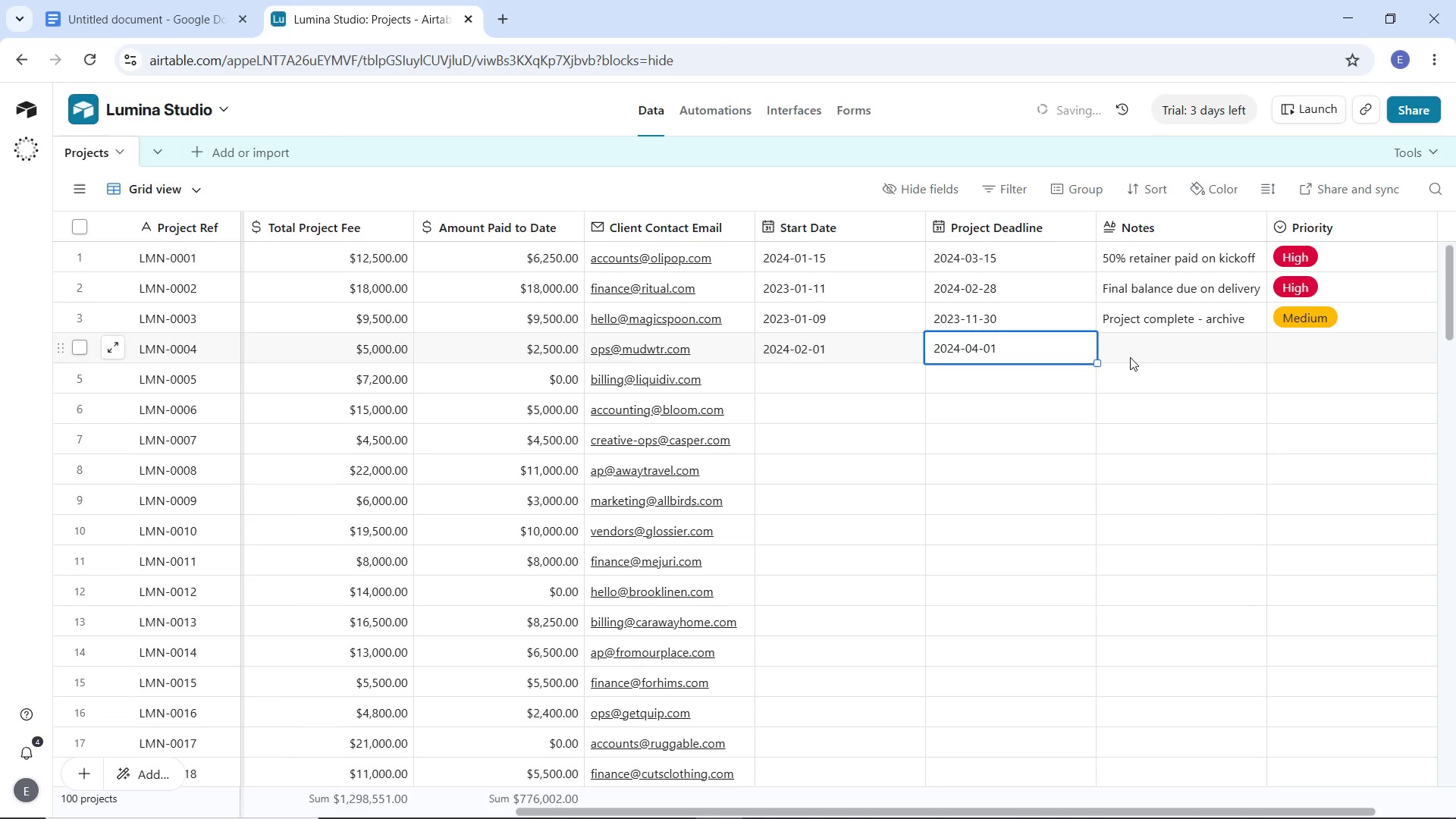 
double_click([1133, 350])
 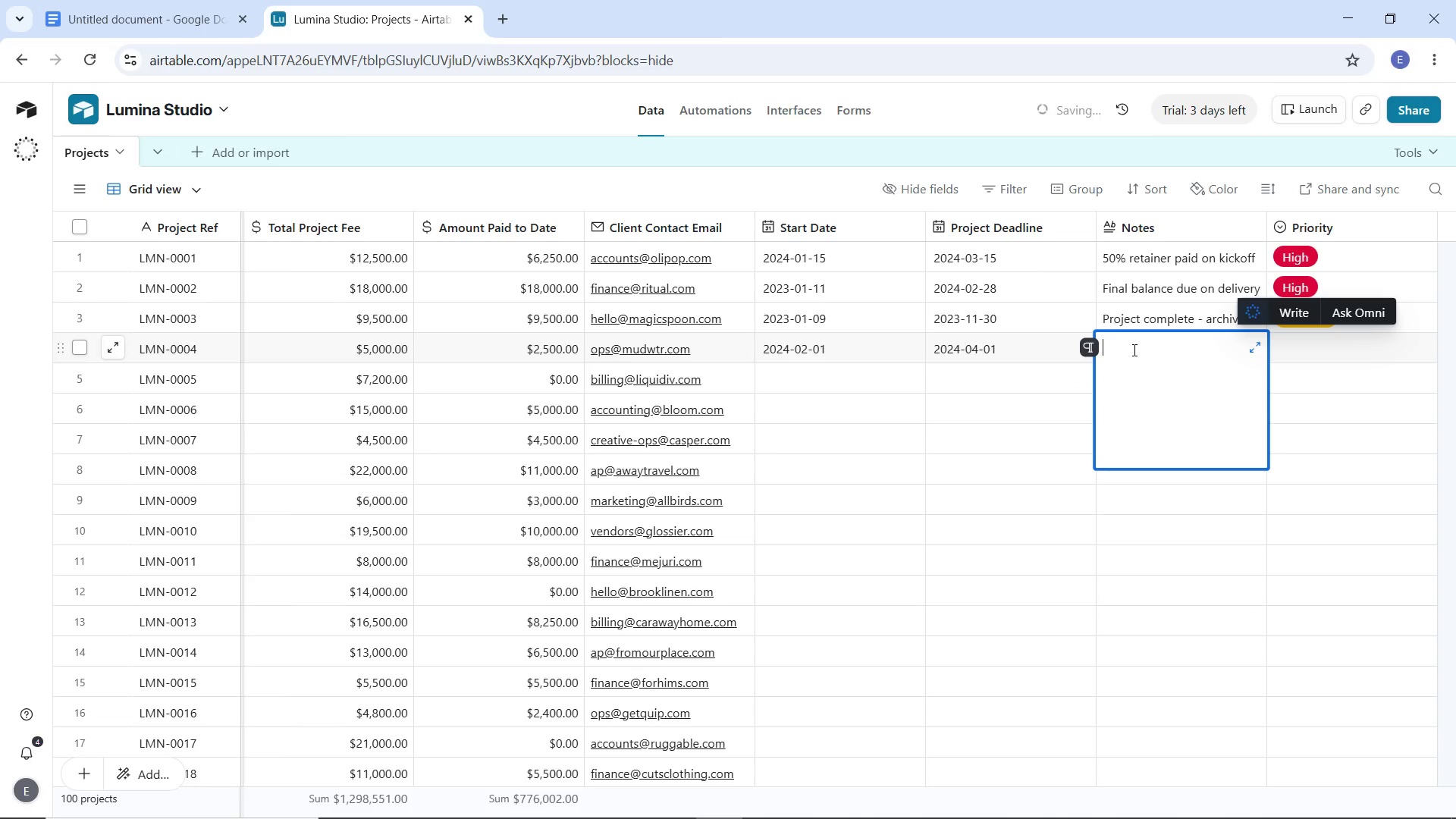 
type(Awaiting content approval)
 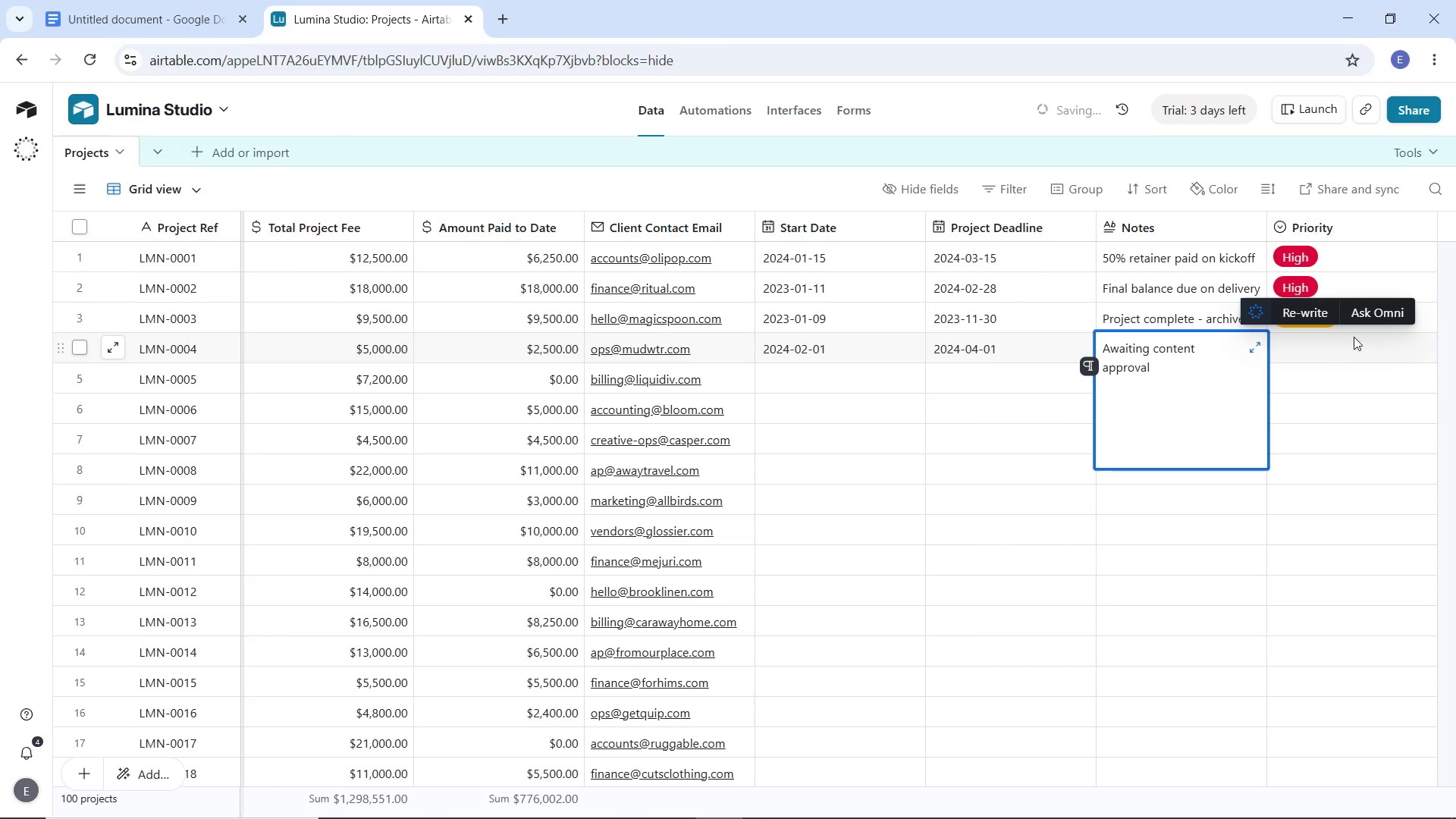 
left_click([1354, 352])
 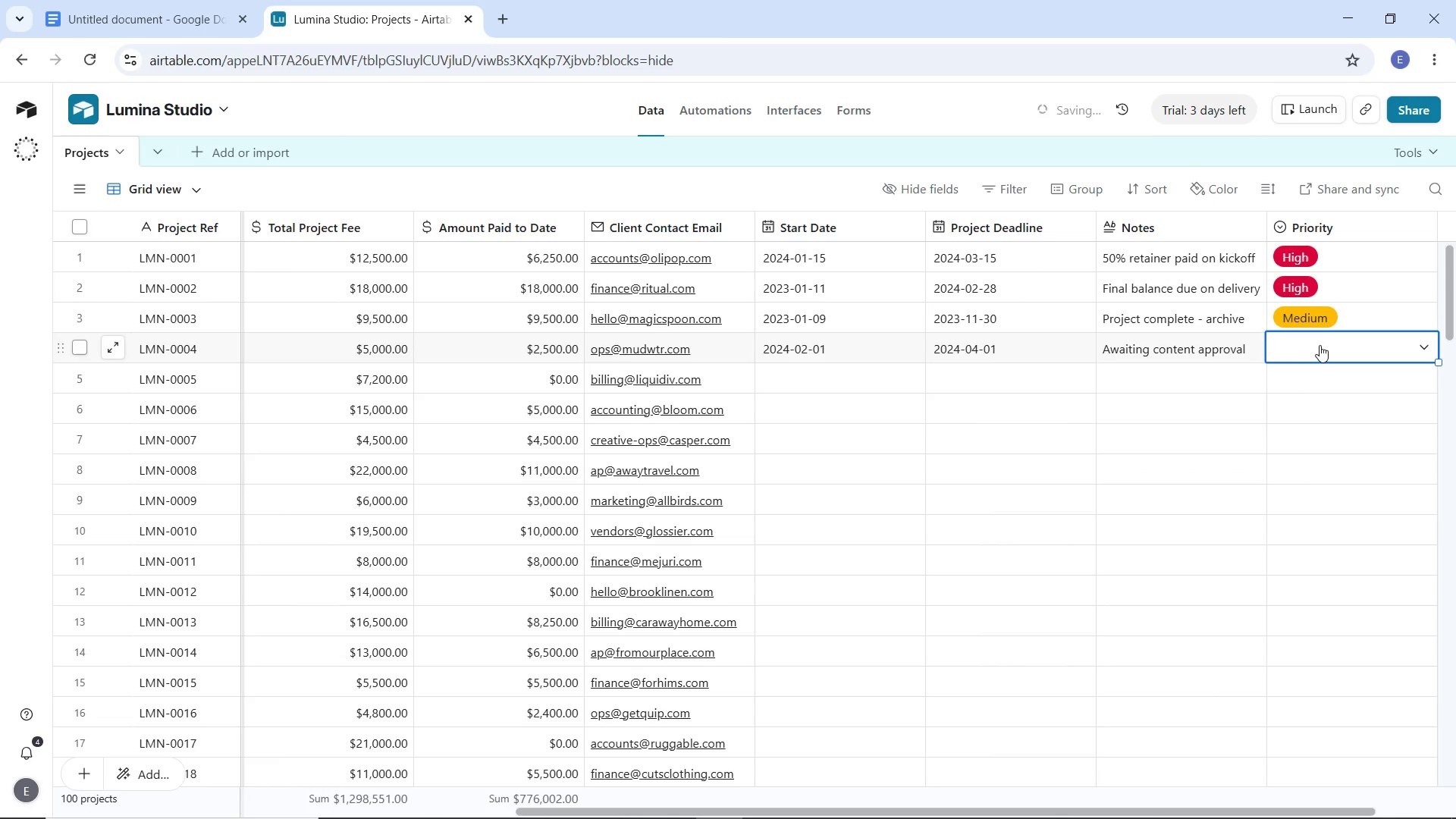 
left_click([1320, 345])
 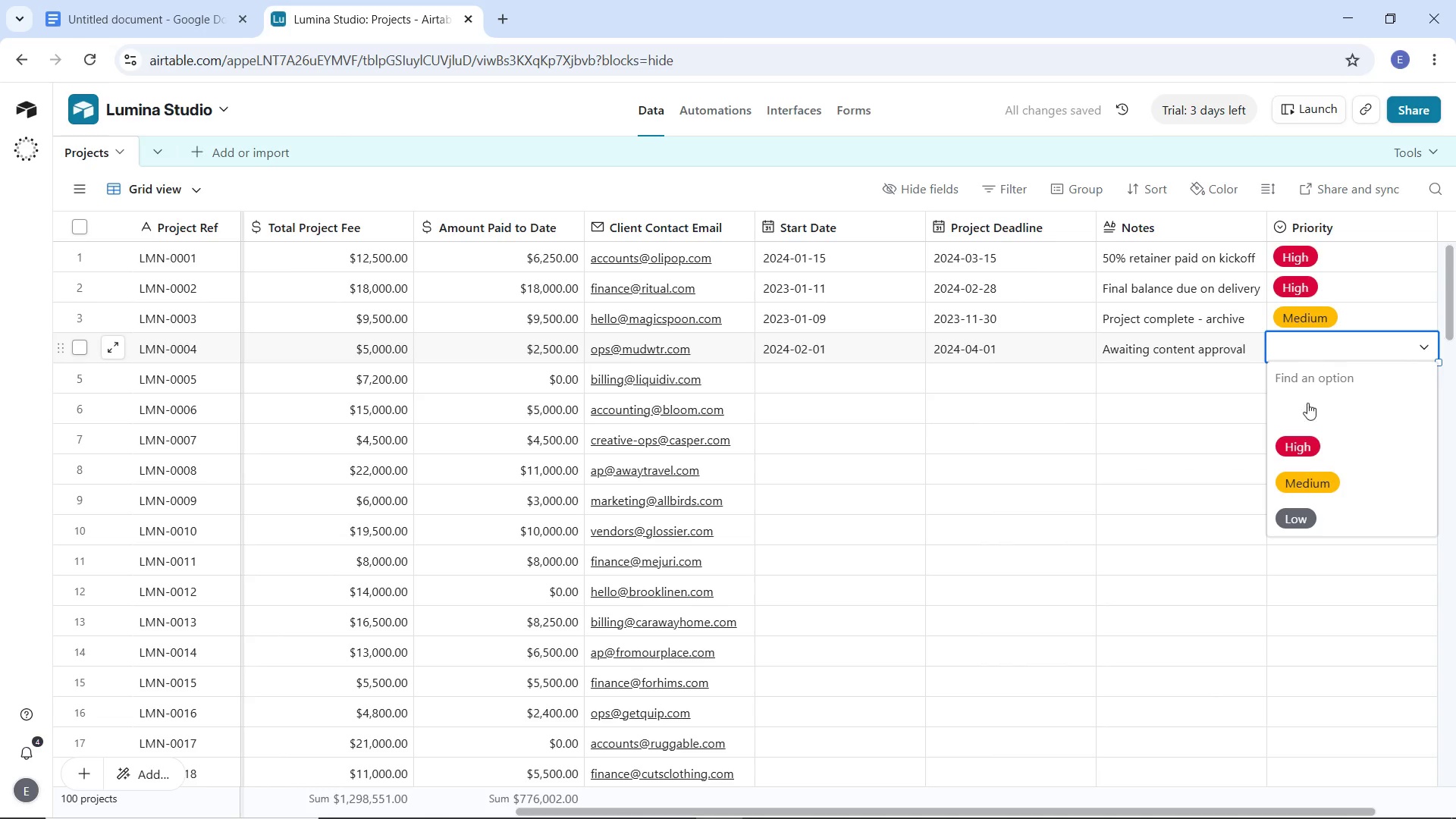 
left_click([1300, 485])
 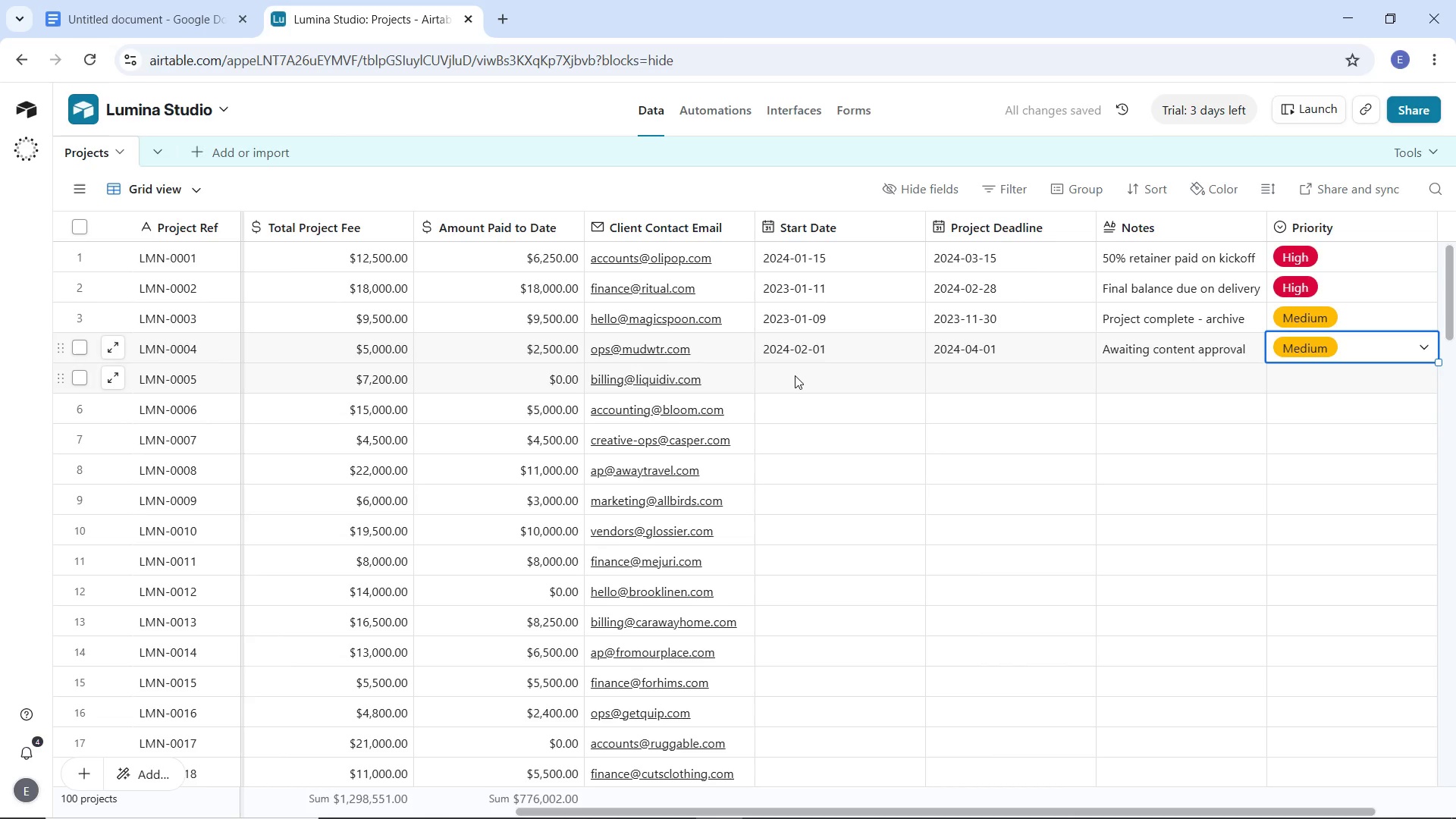 
wait(7.64)
 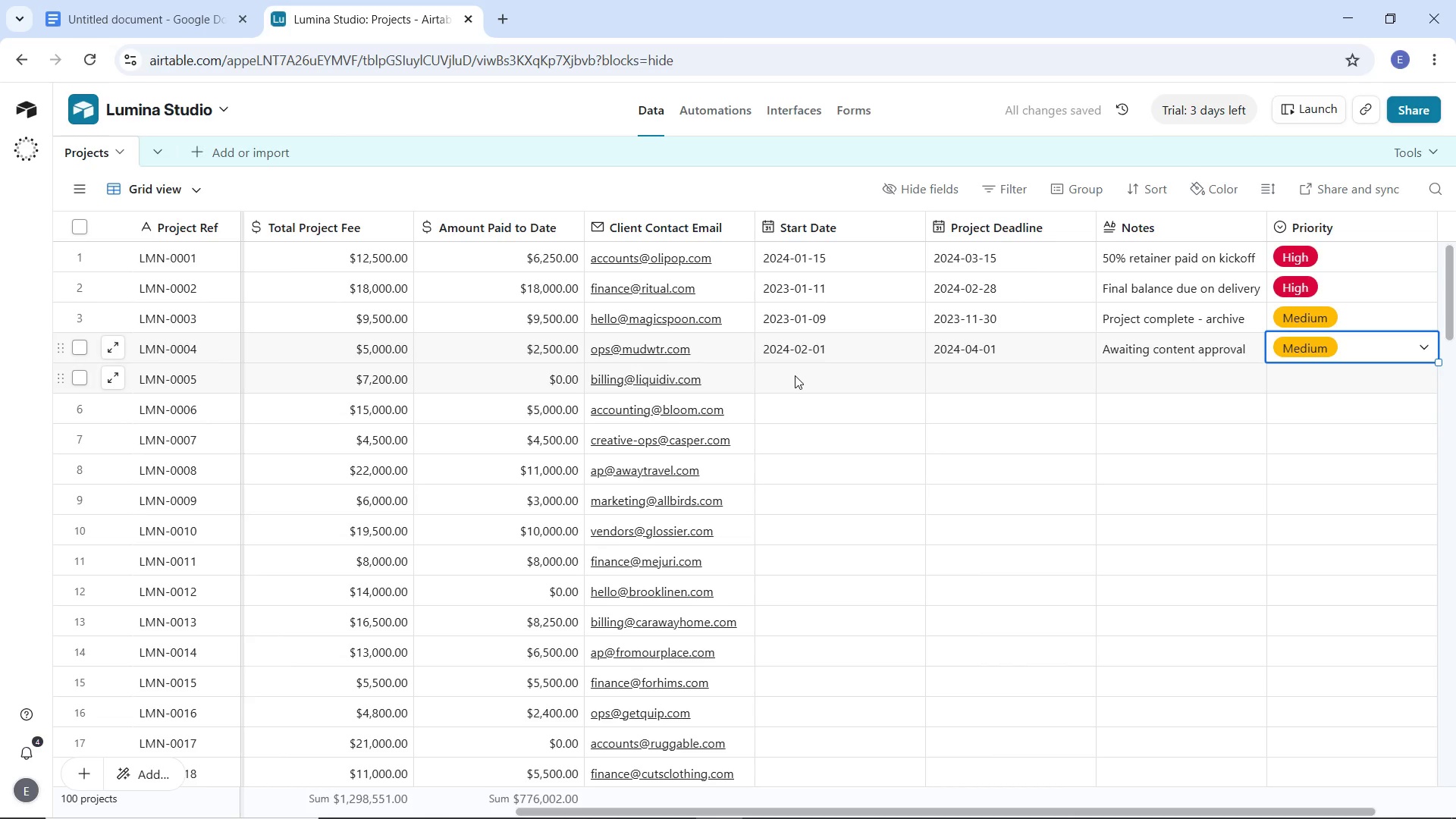 
double_click([795, 375])
 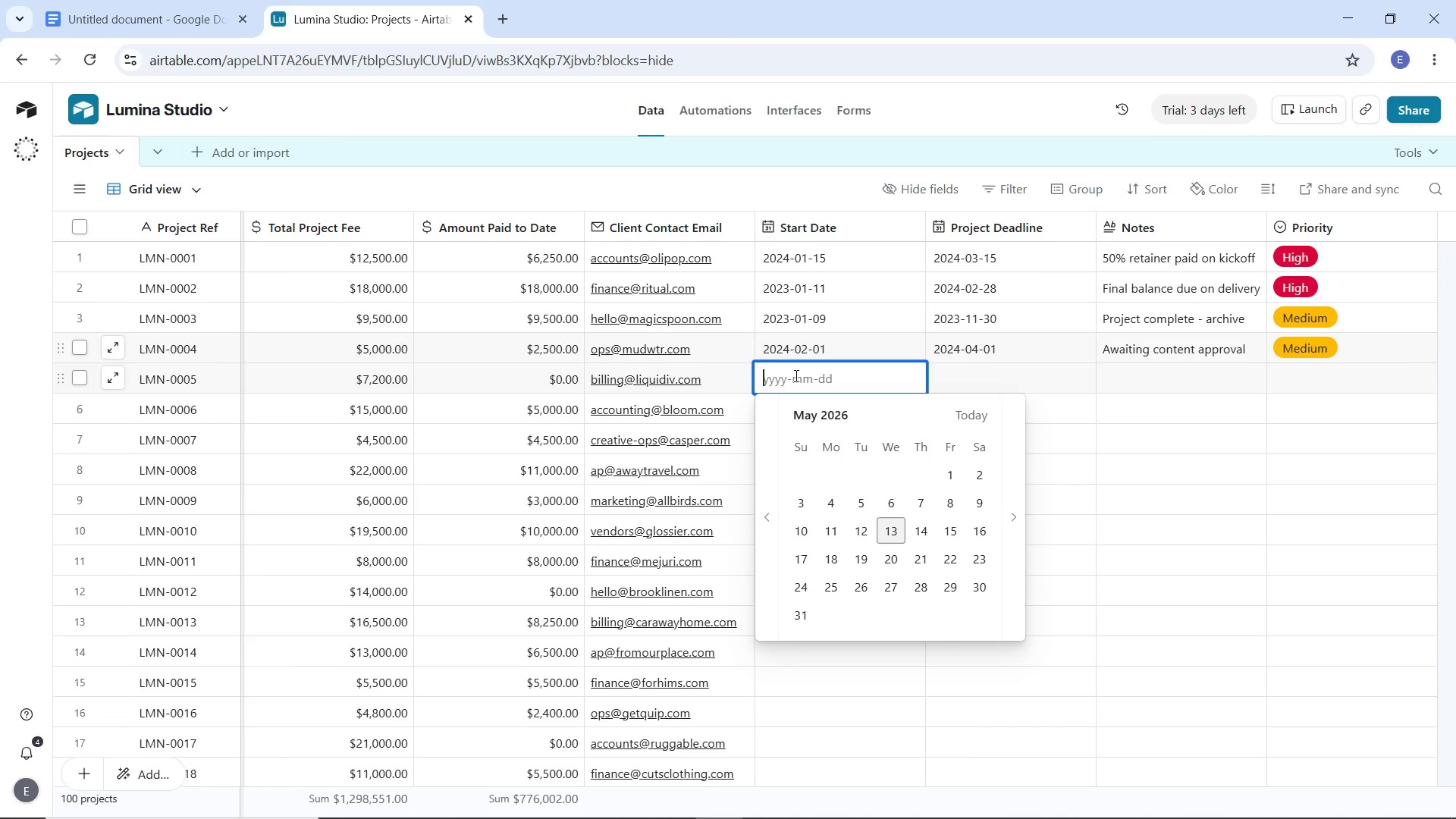 
type(2024)
 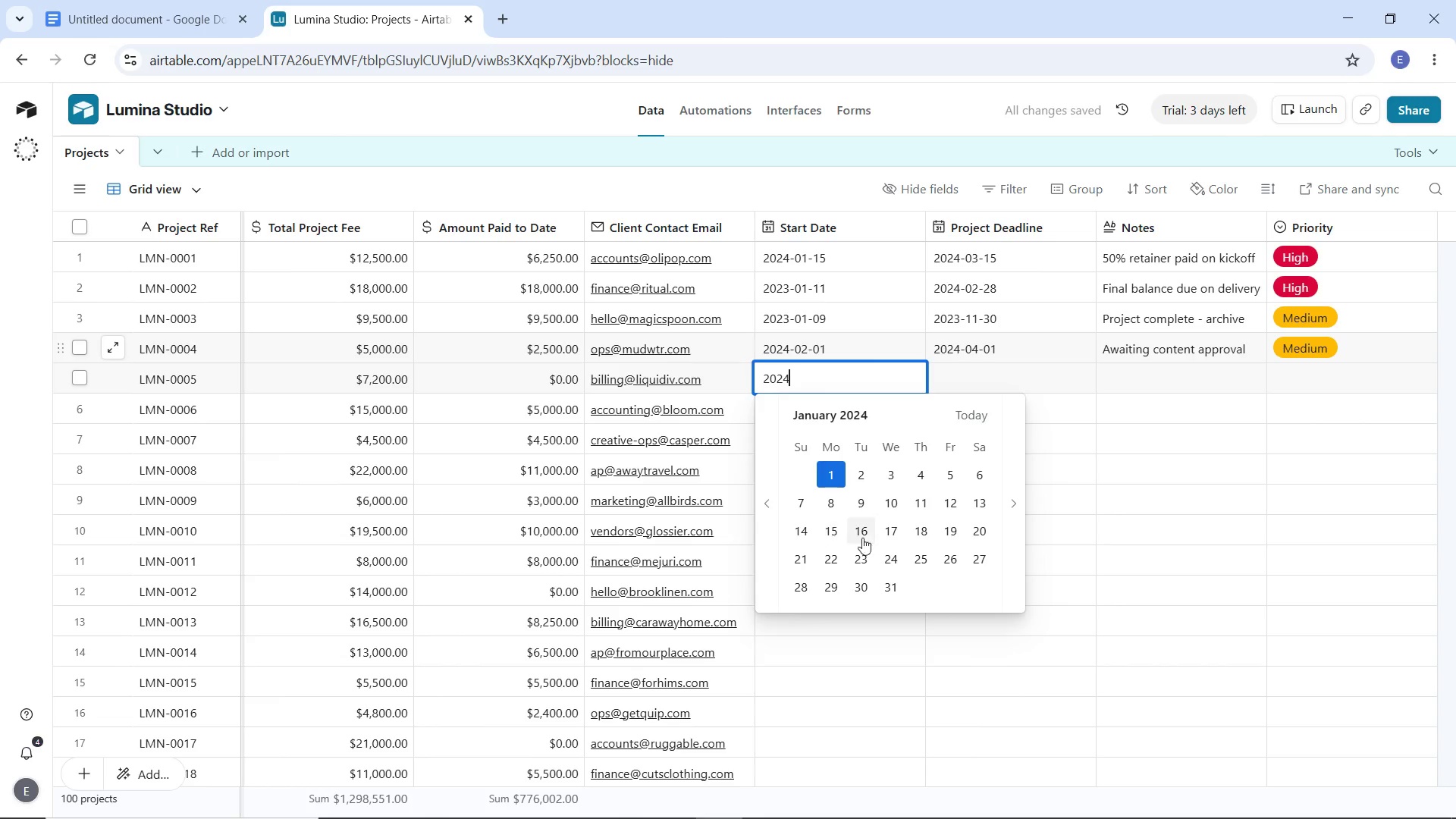 
wait(5.83)
 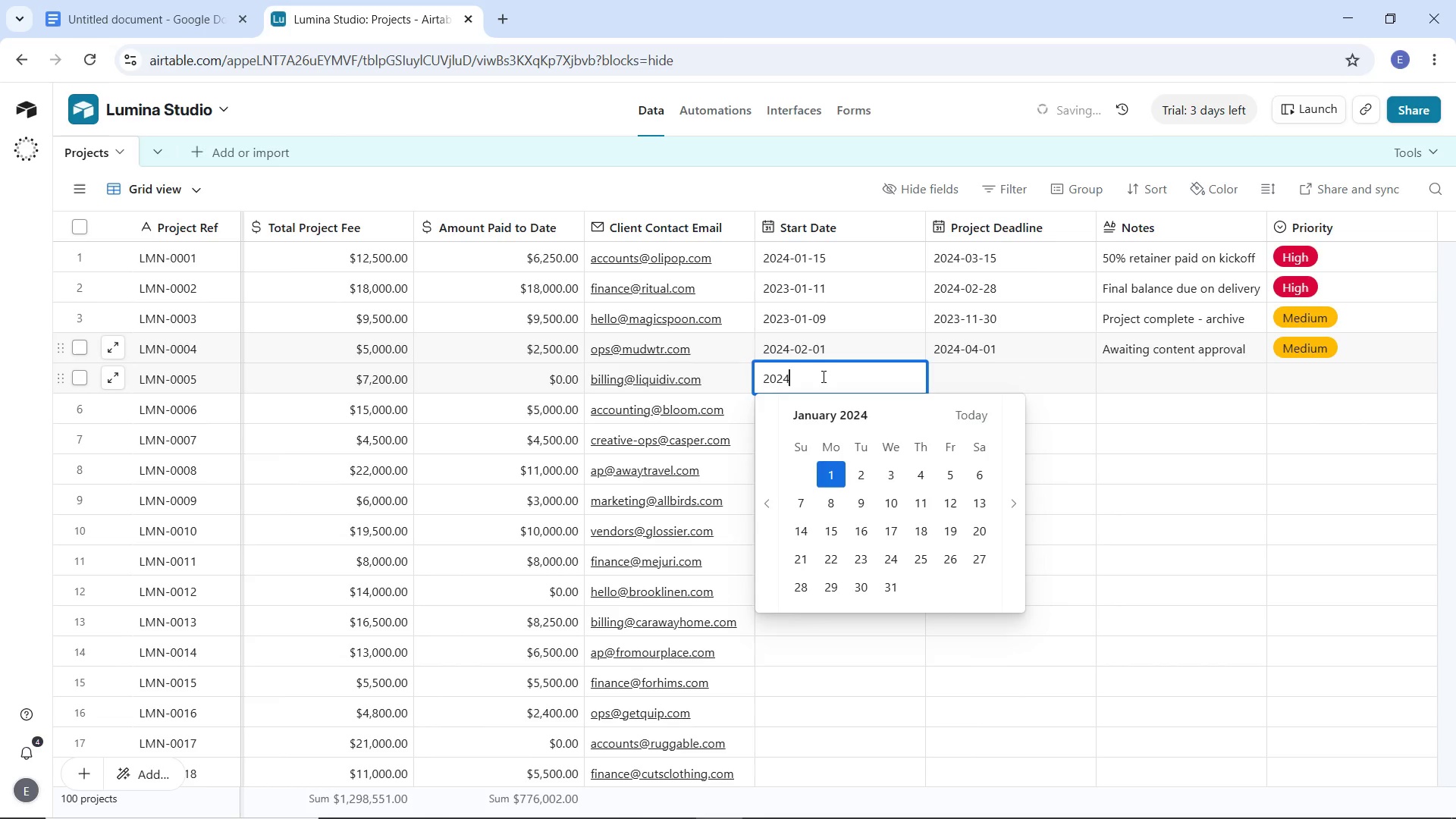 
double_click([1009, 499])
 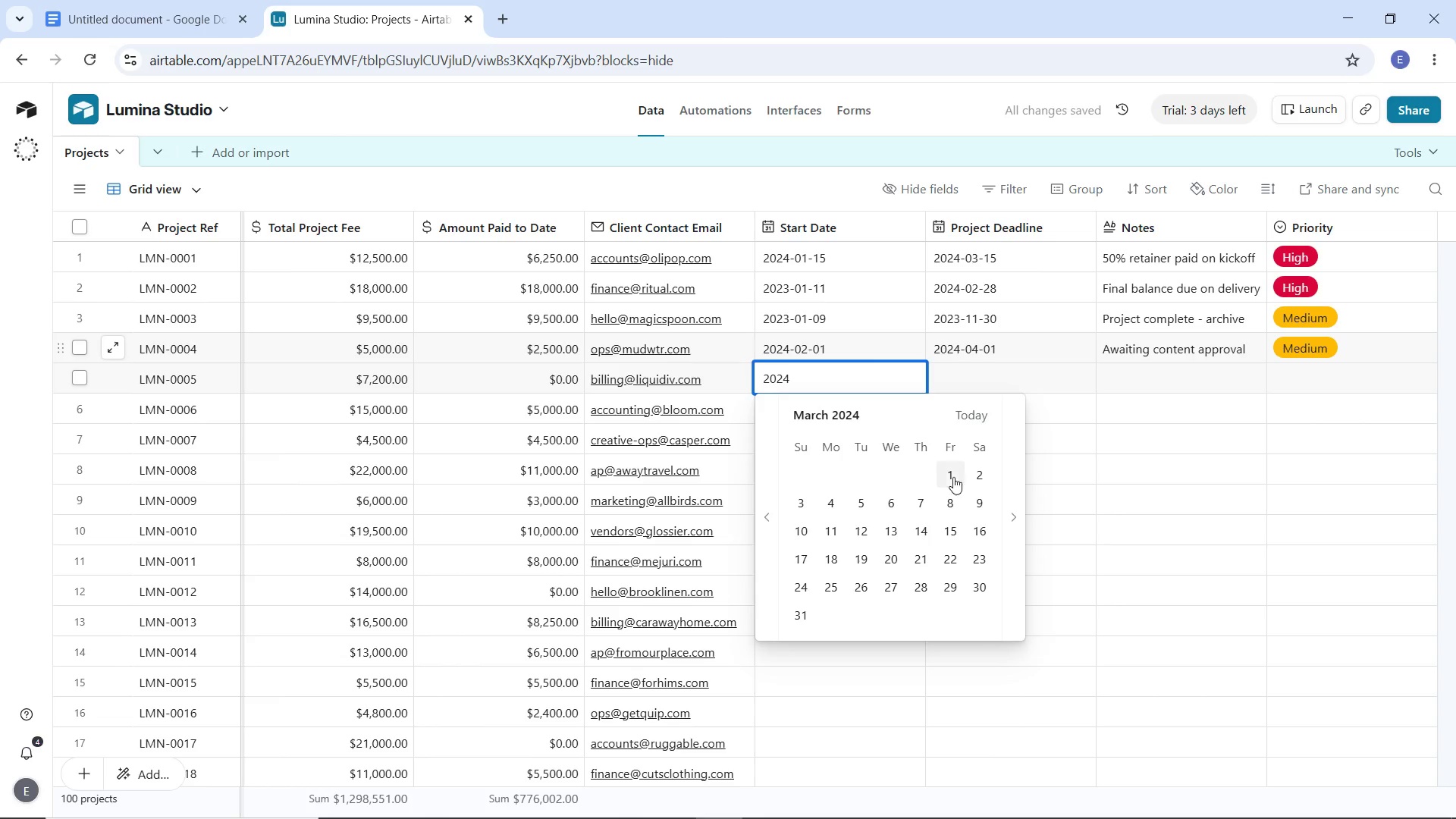 
left_click([959, 477])
 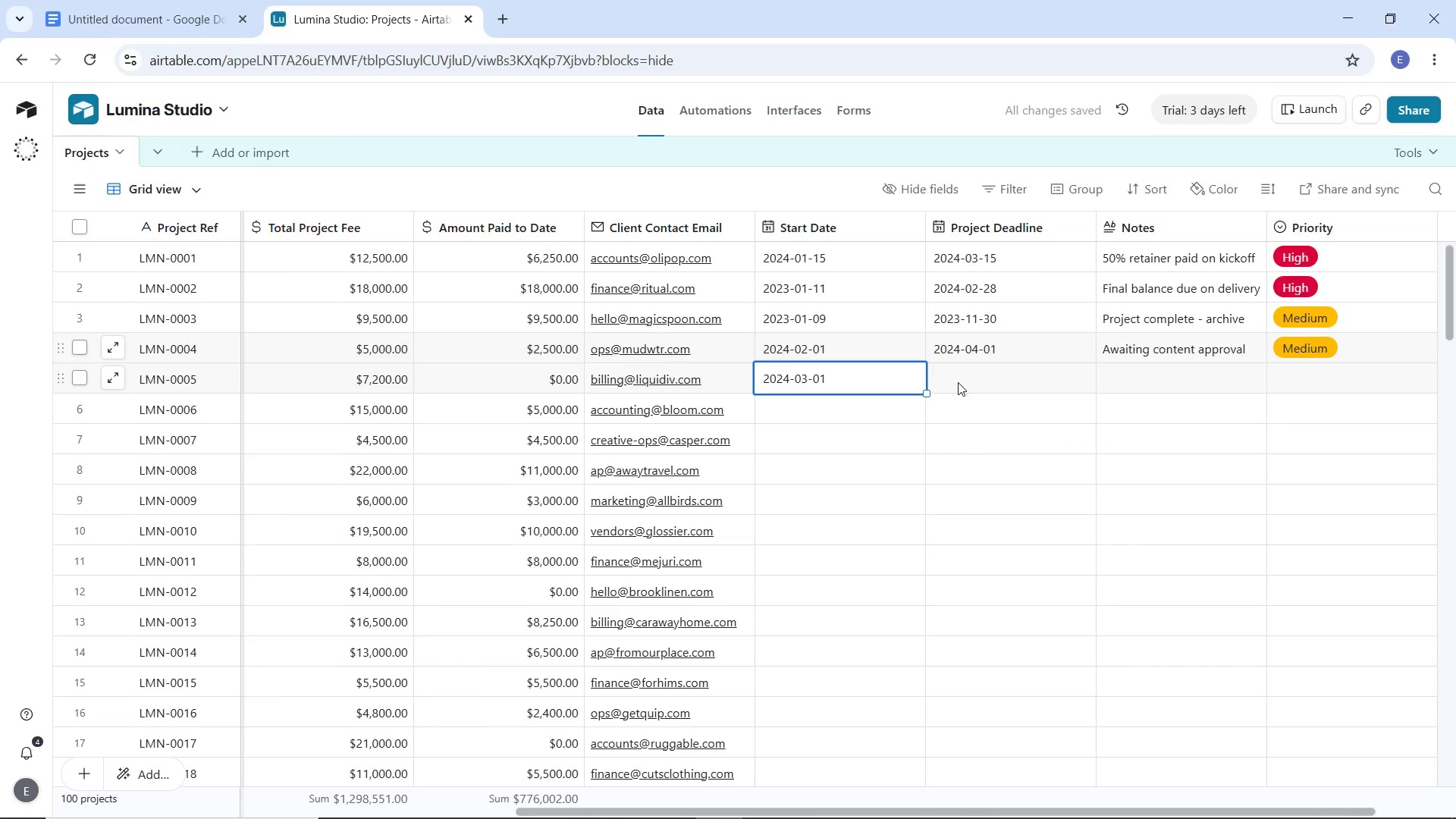 
double_click([958, 382])
 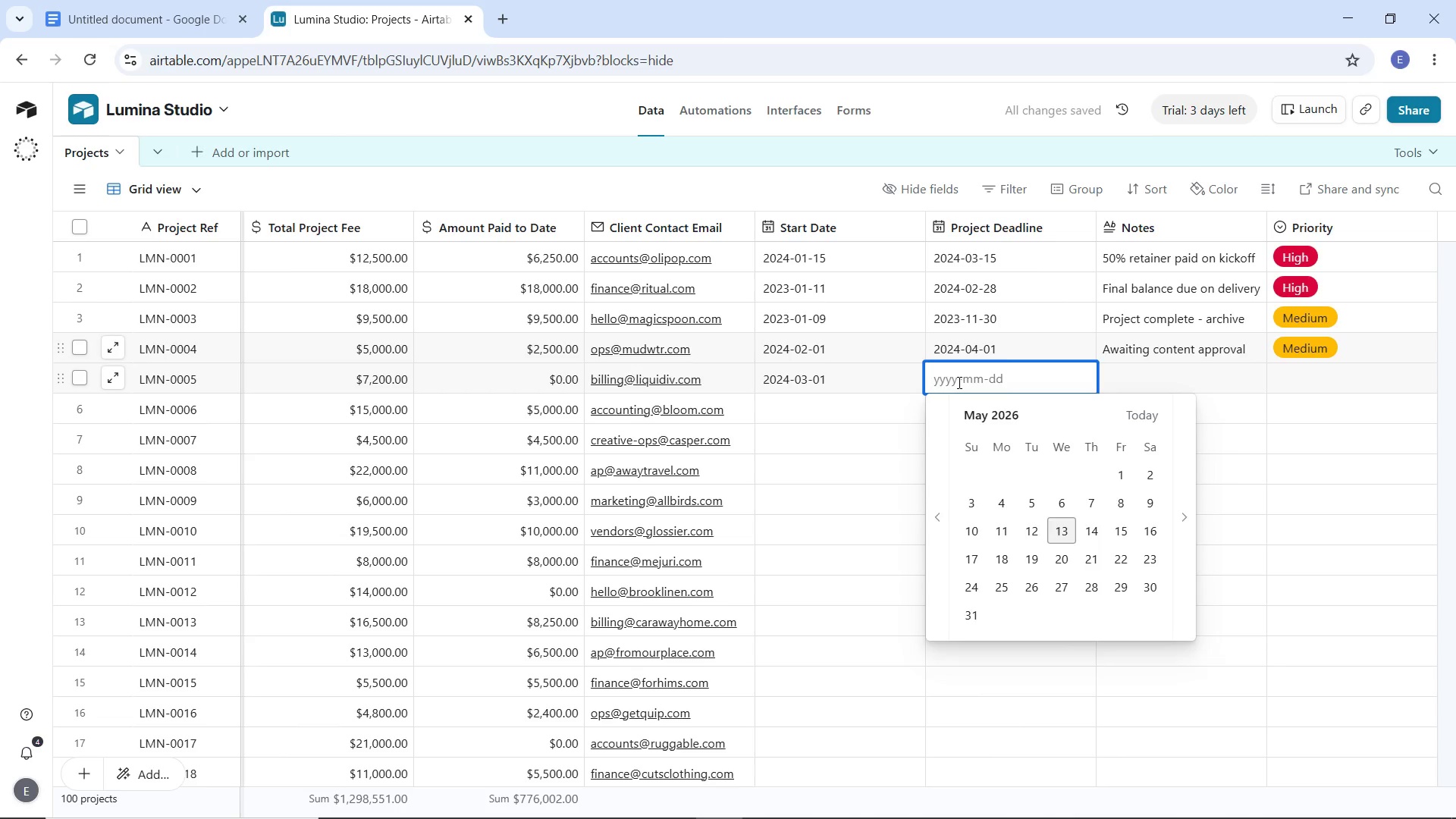 
type(2024)
 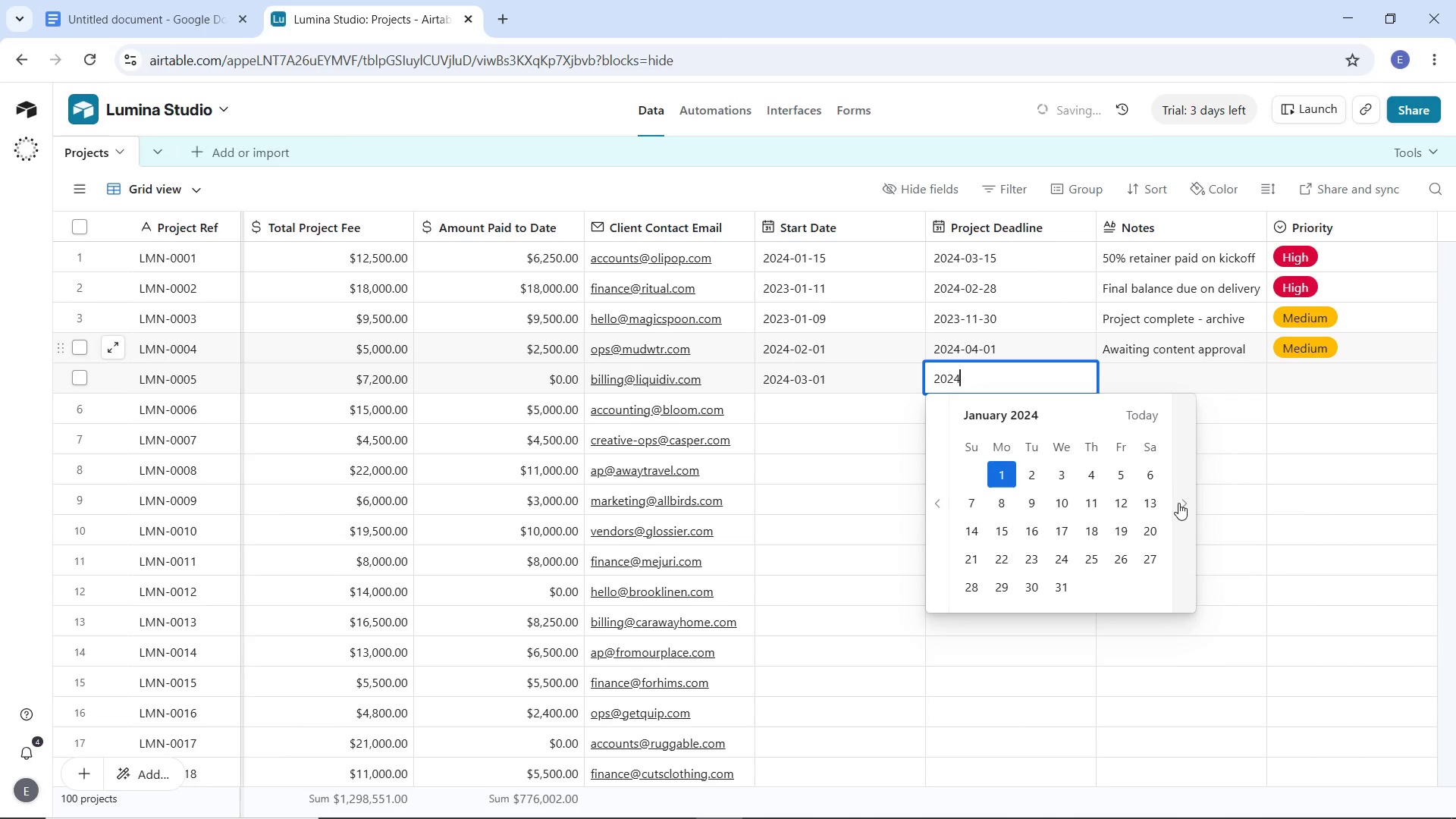 
double_click([1182, 504])
 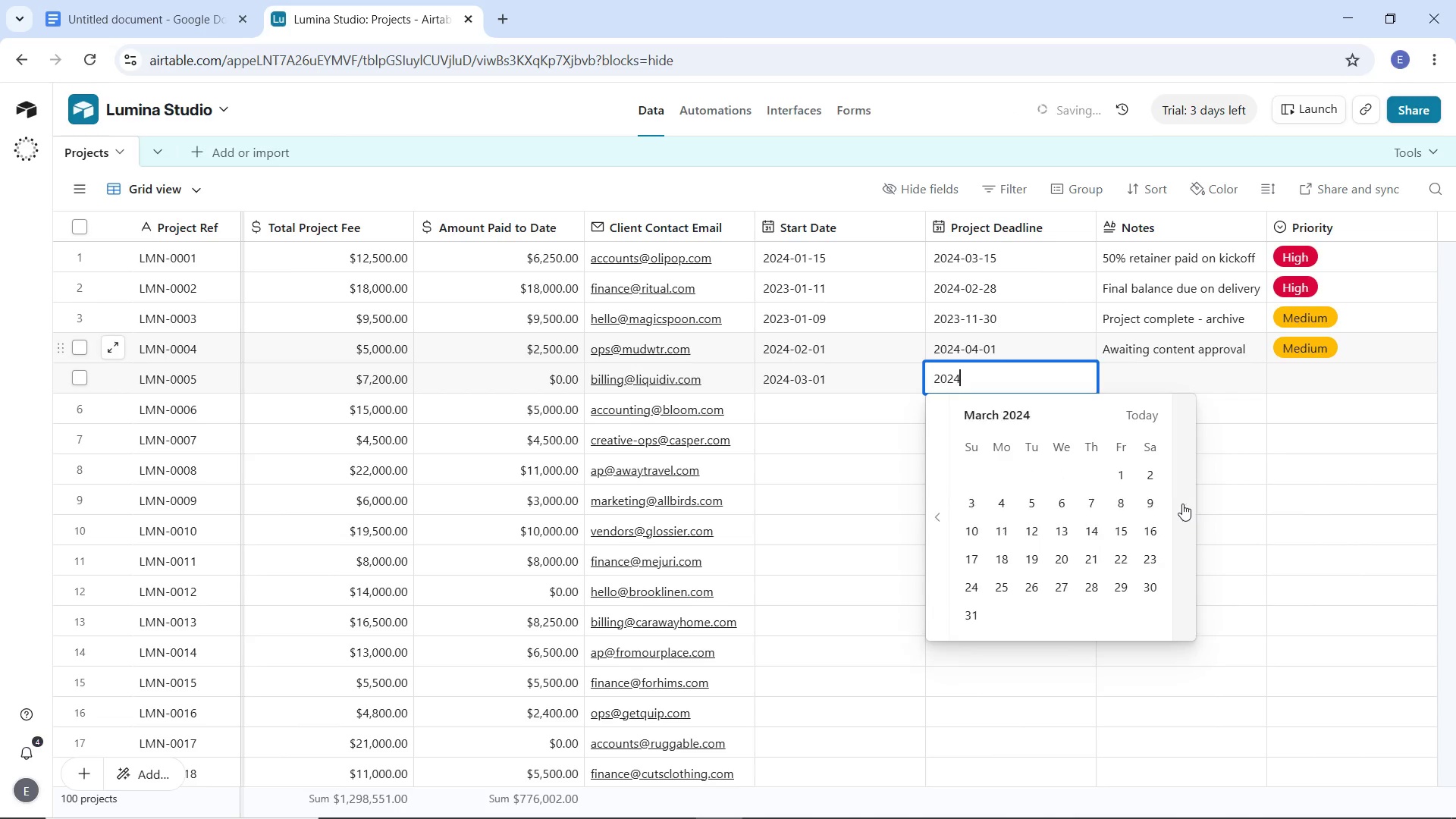 
triple_click([1182, 504])
 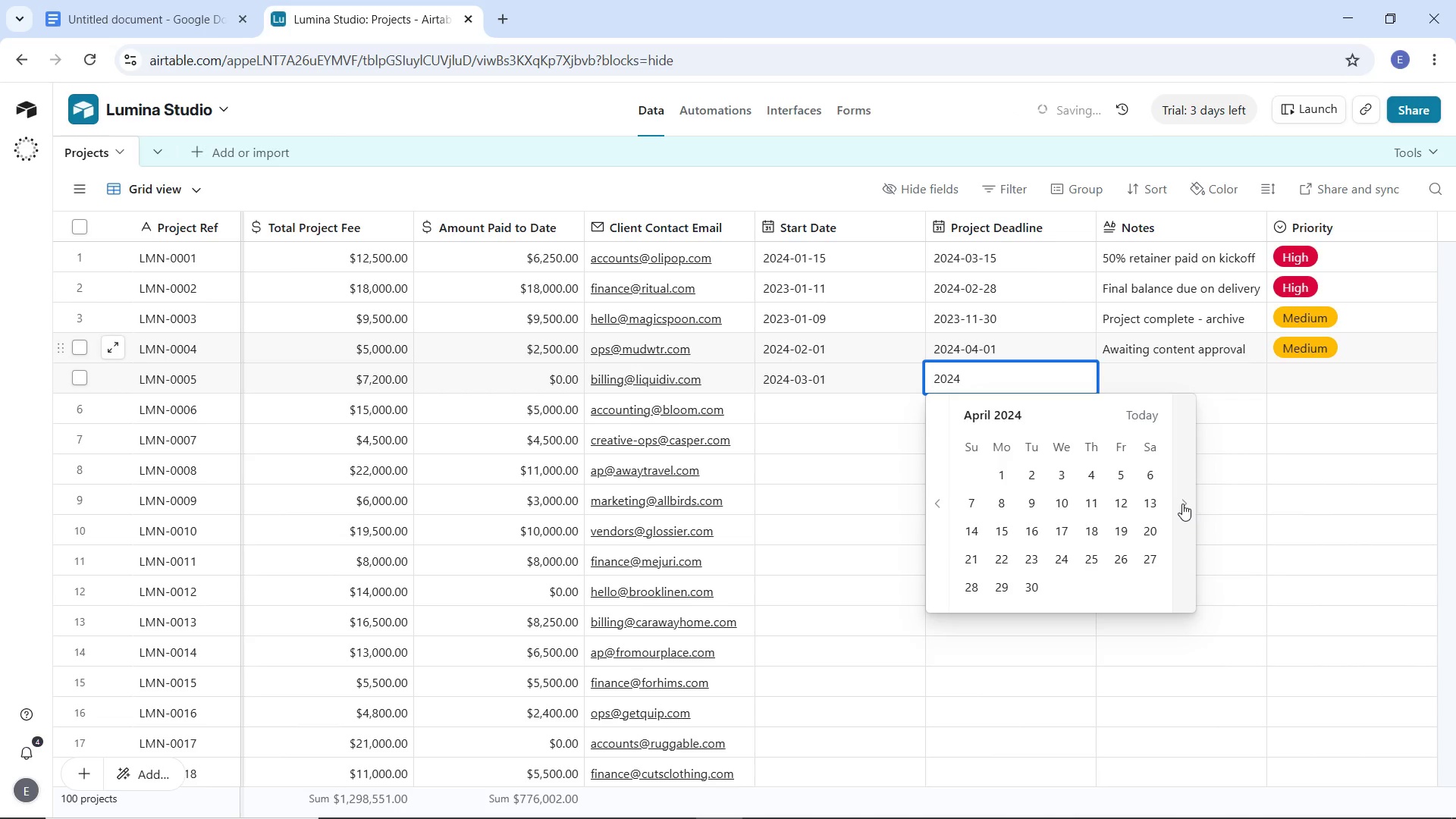 
triple_click([1182, 504])
 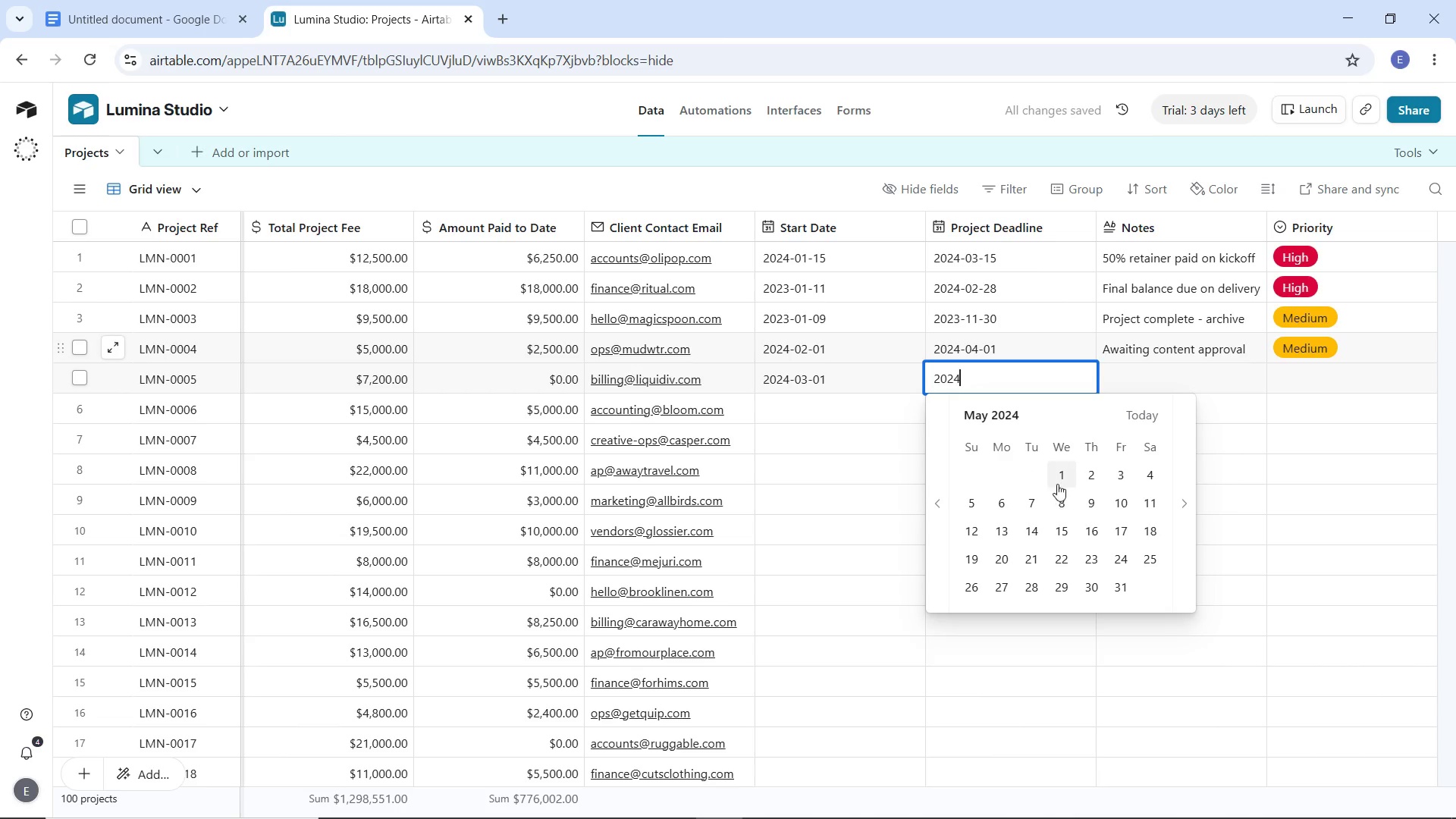 
left_click([1059, 479])
 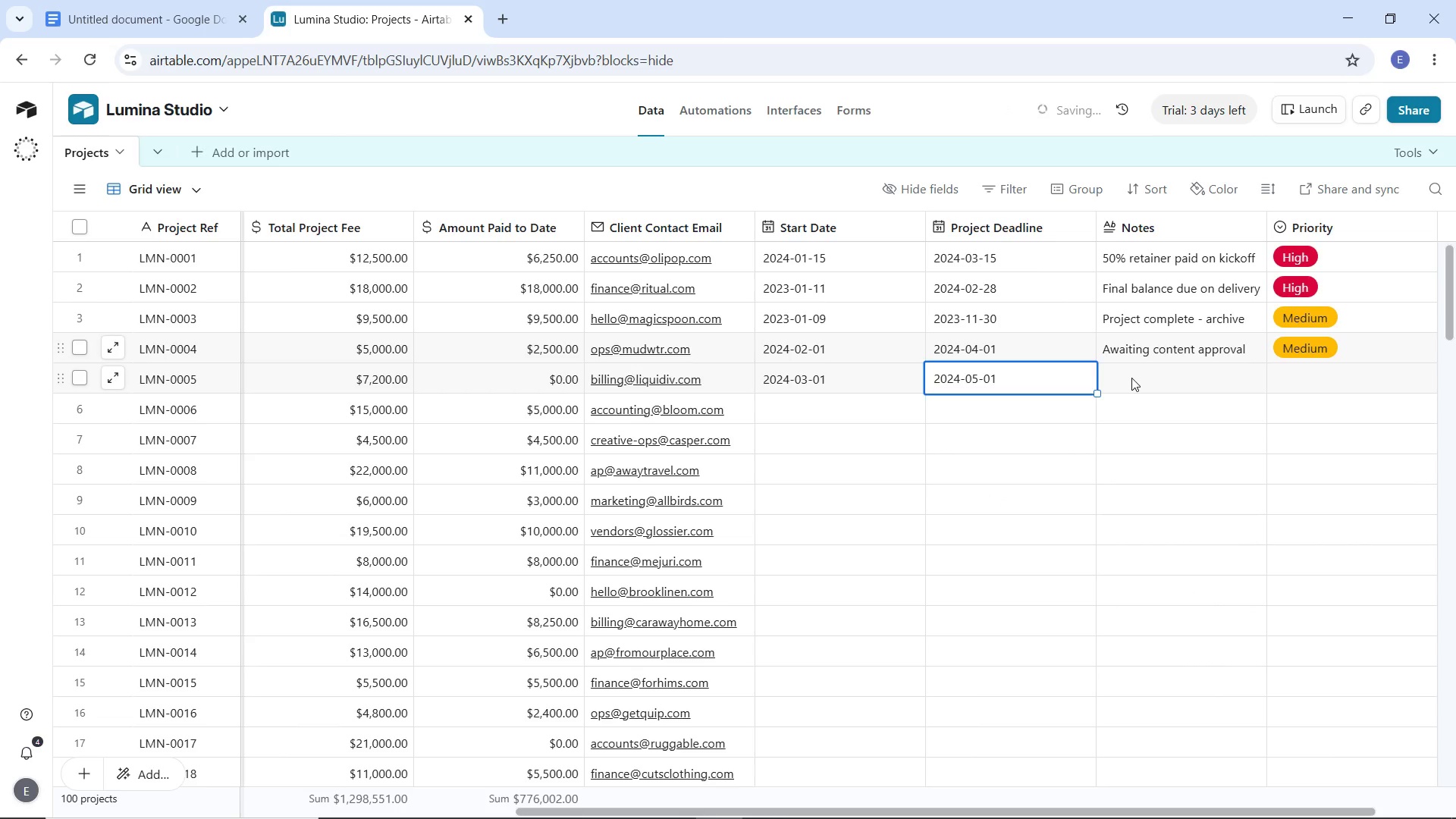 
double_click([1131, 378])
 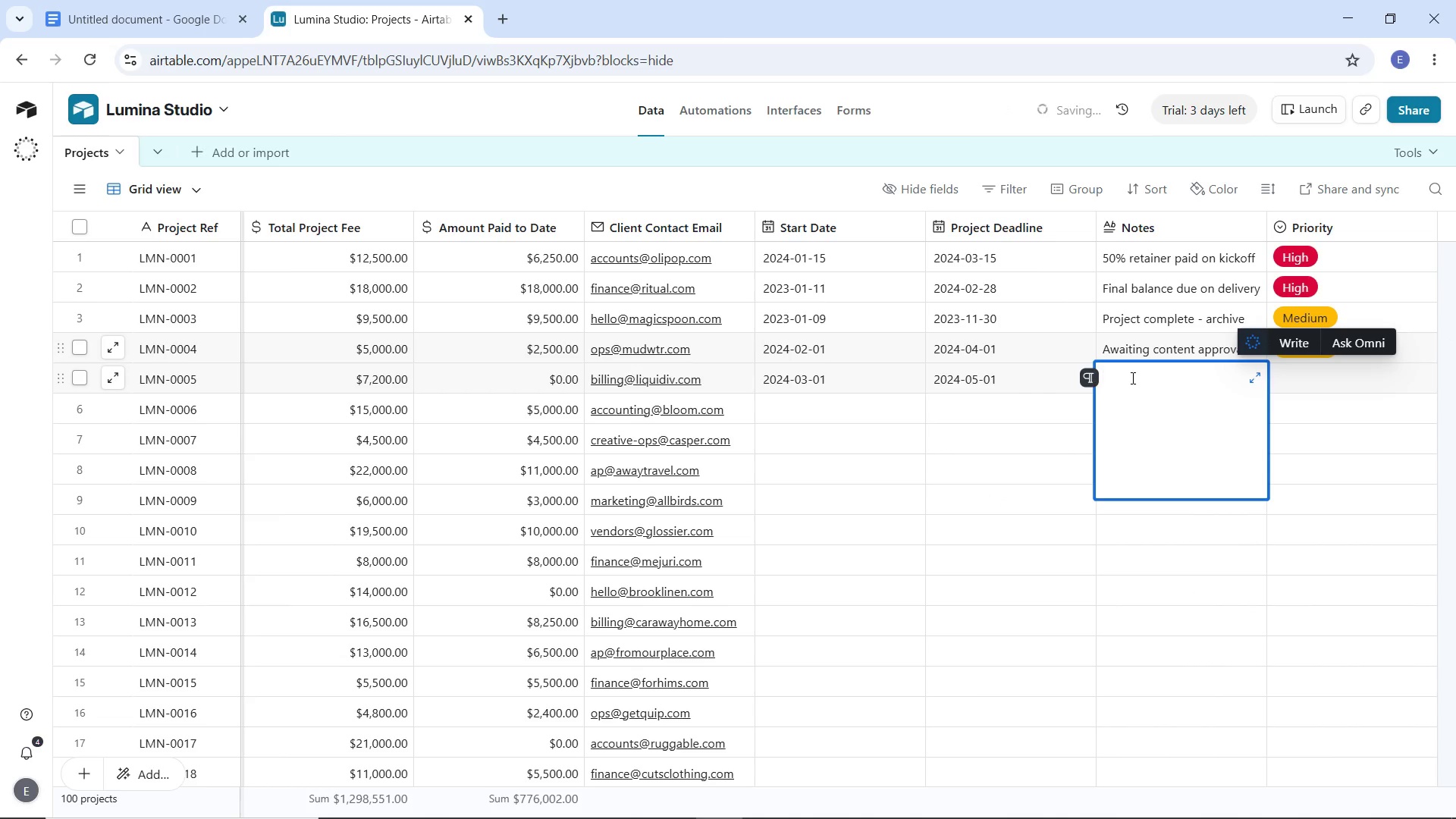 
type(On hold pending client decision)
 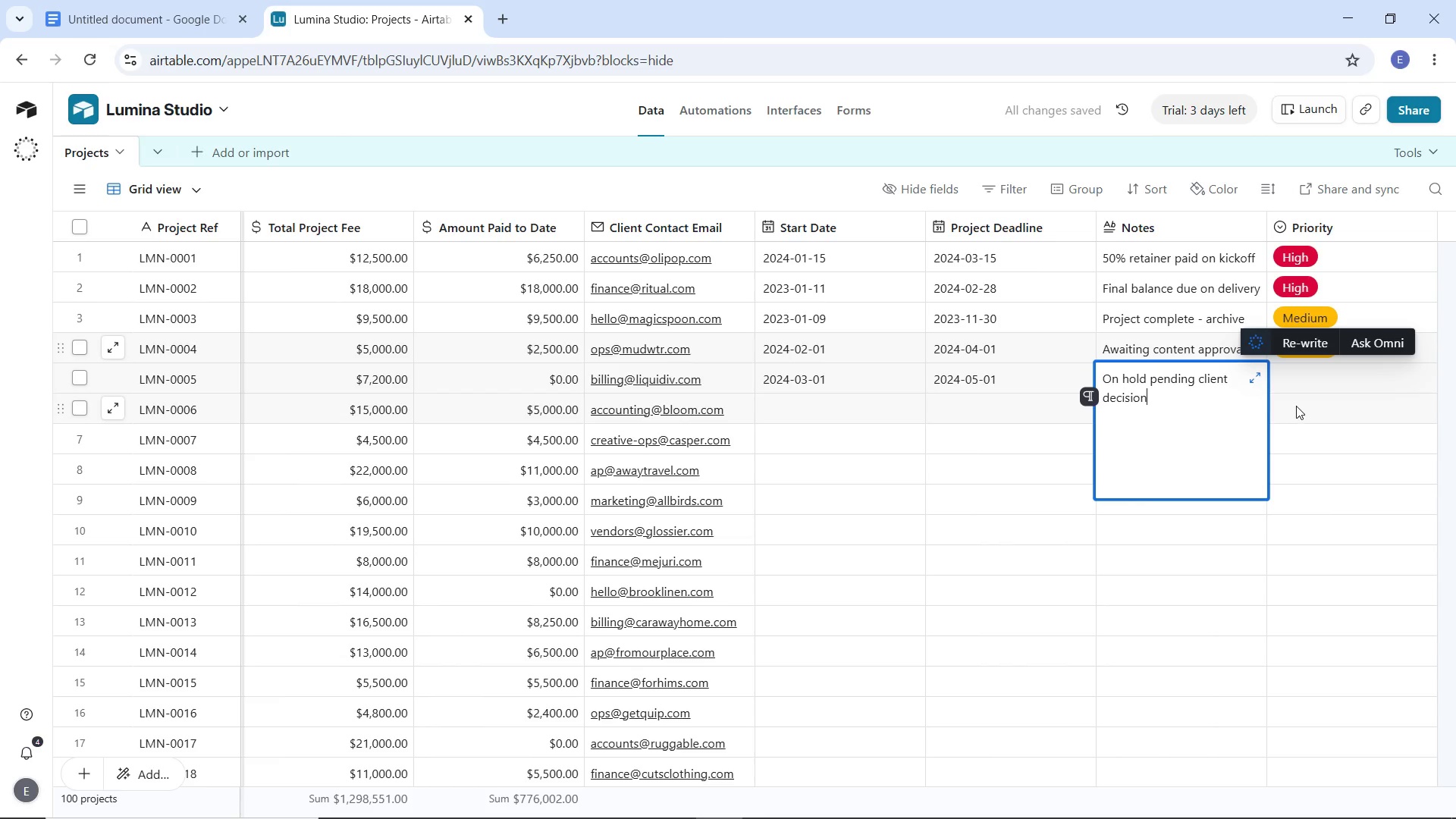 
left_click([1310, 370])
 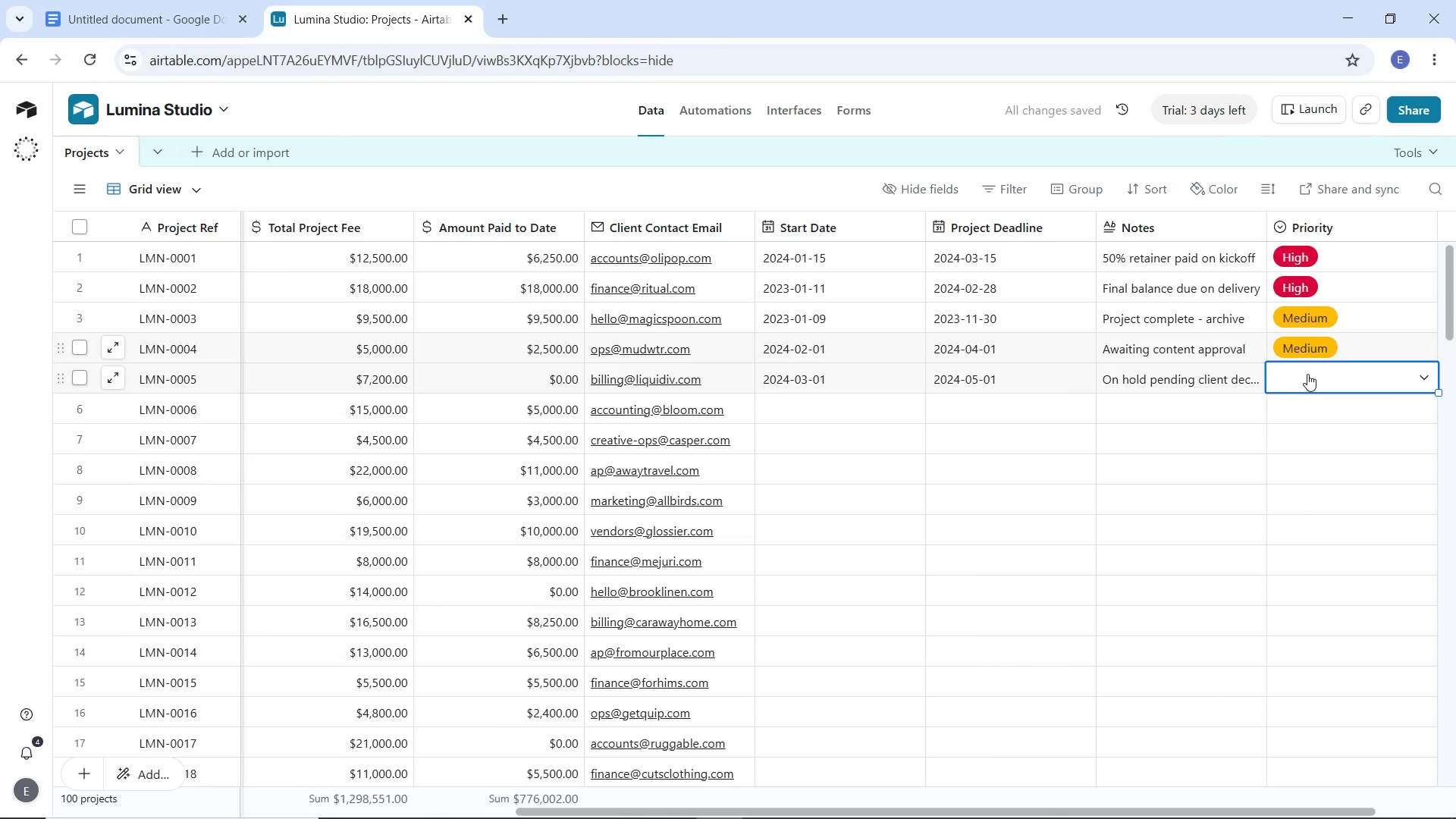 
left_click([1307, 374])
 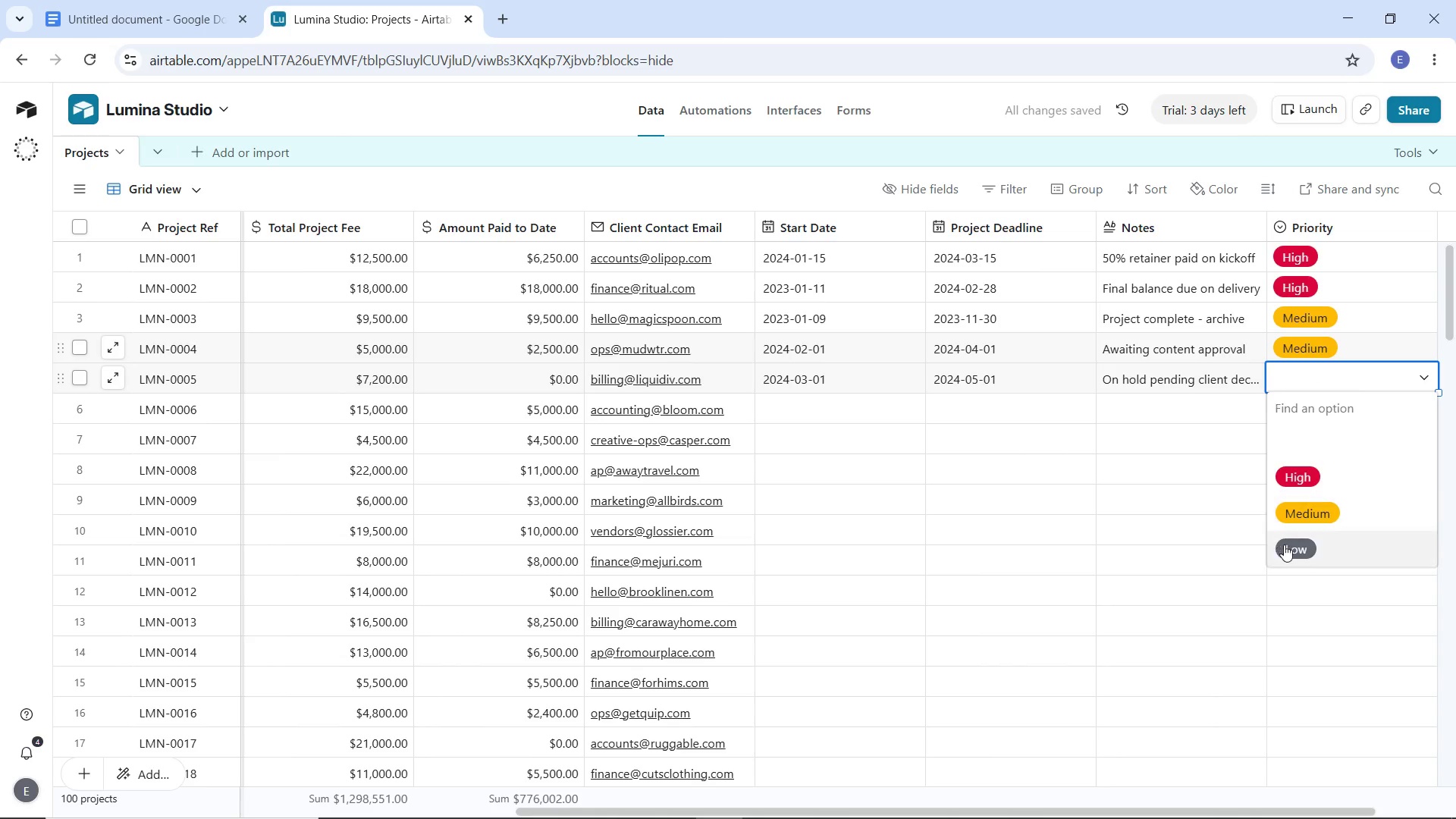 
left_click([1285, 544])
 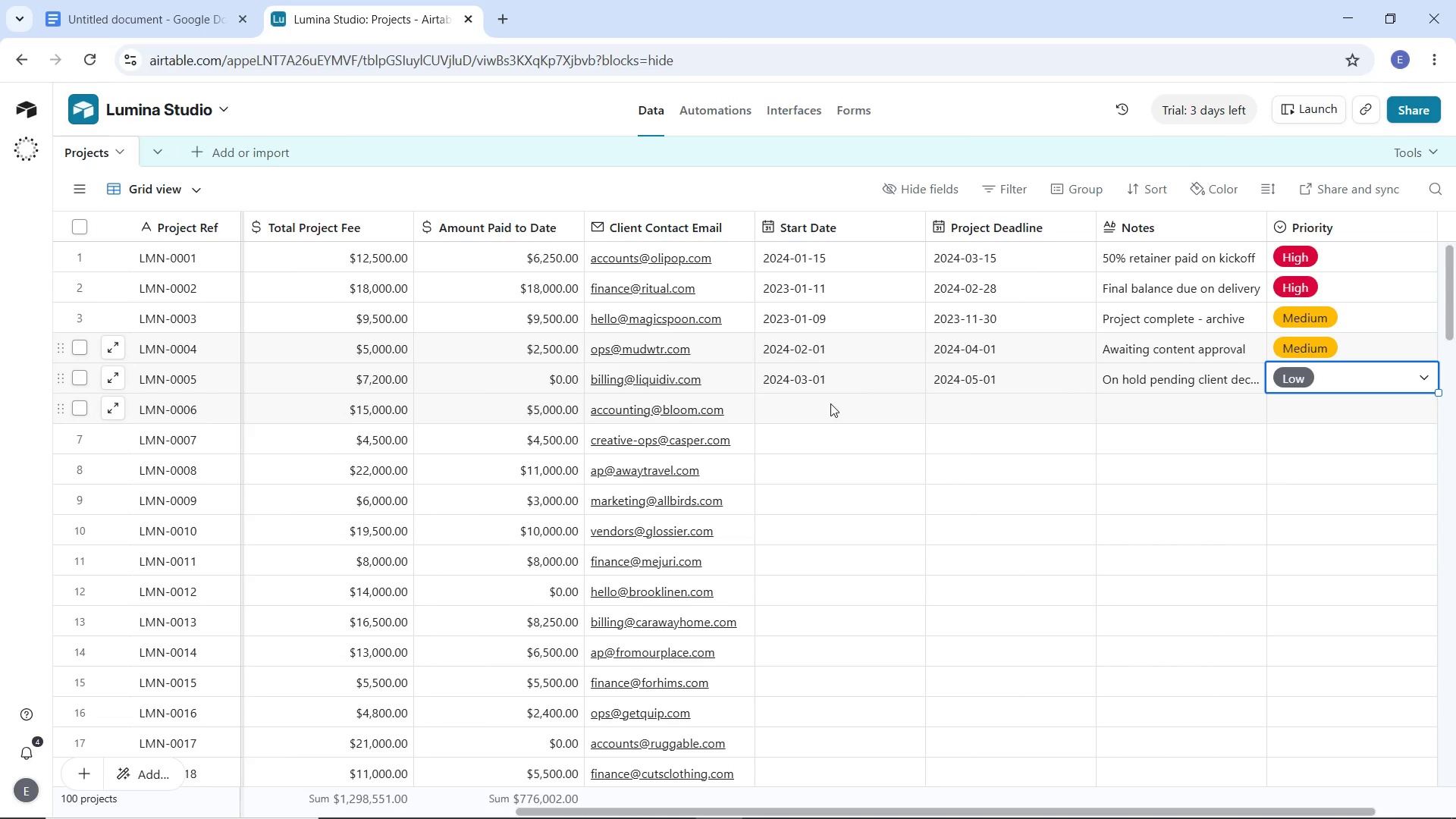 
wait(12.39)
 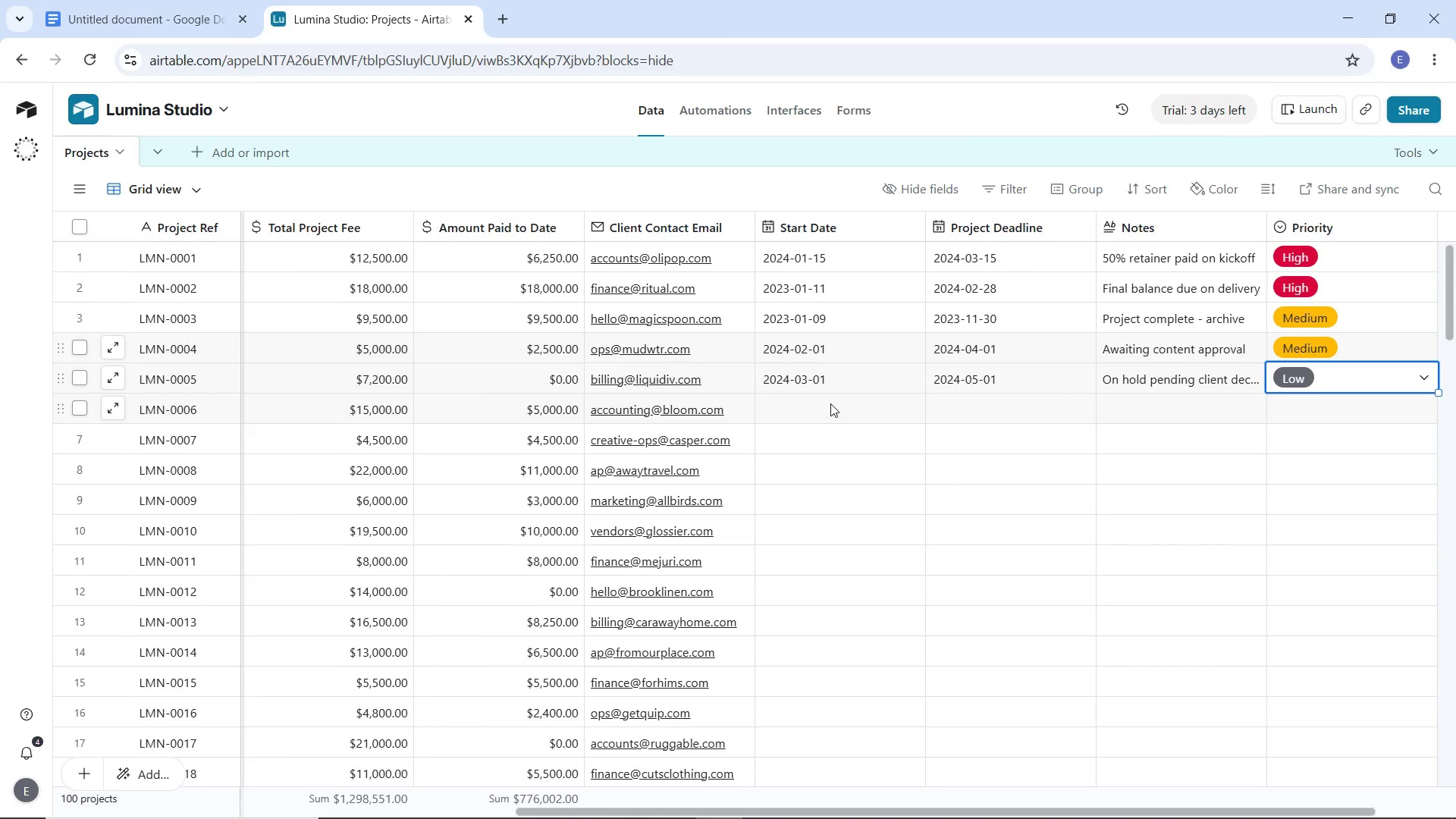 
left_click([830, 403])
 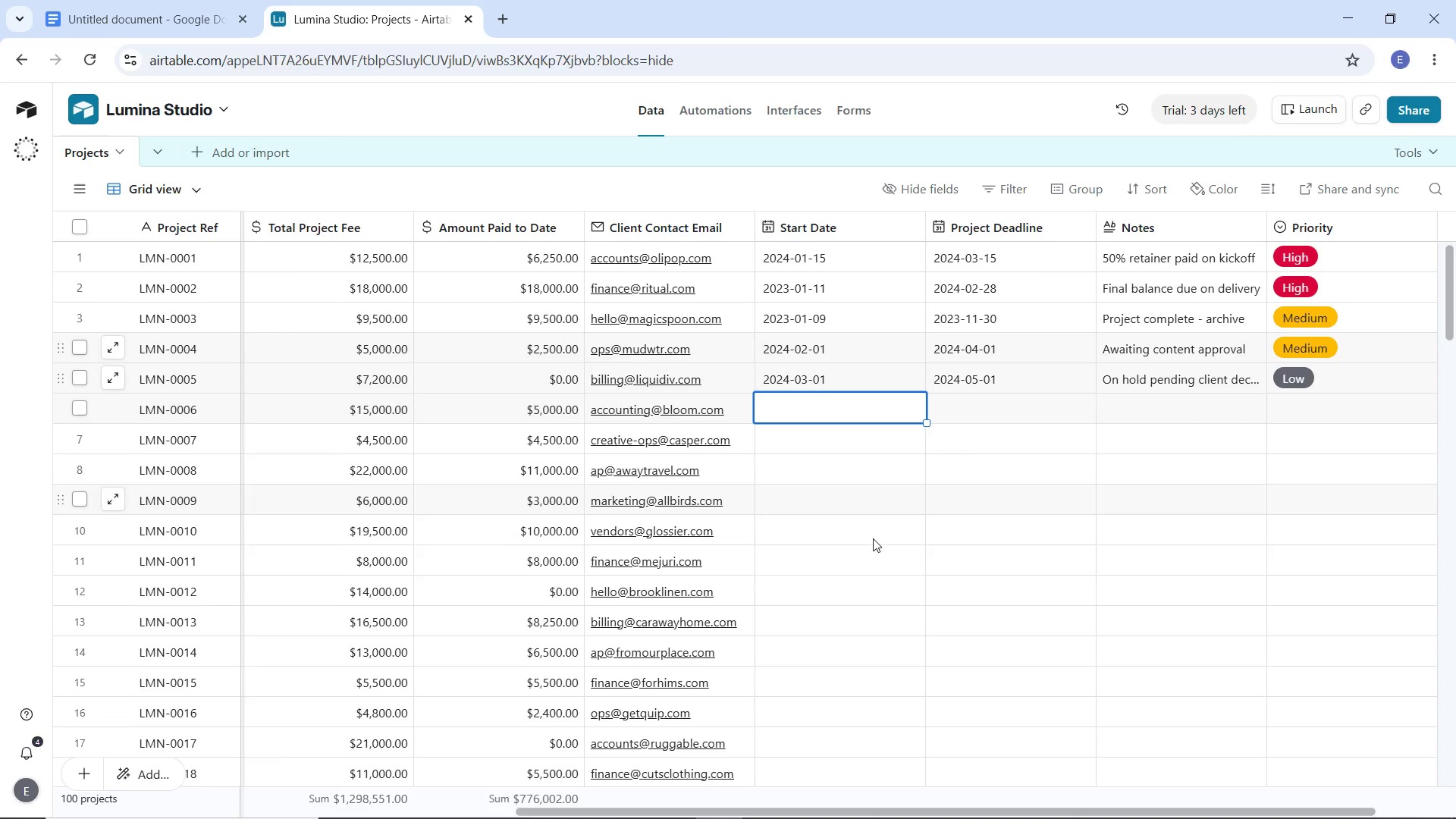 
left_click([877, 544])
 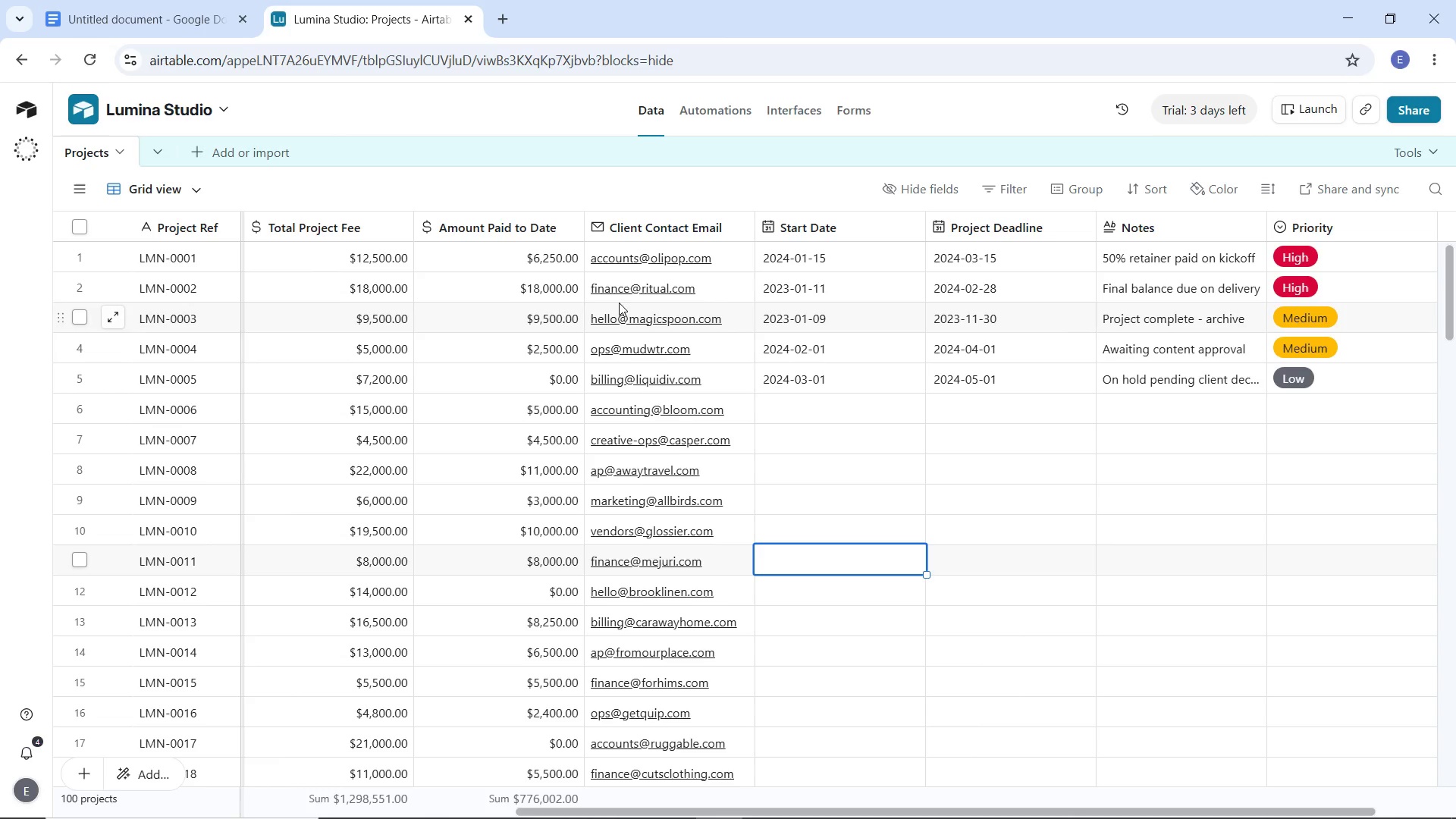 
left_click([814, 287])
 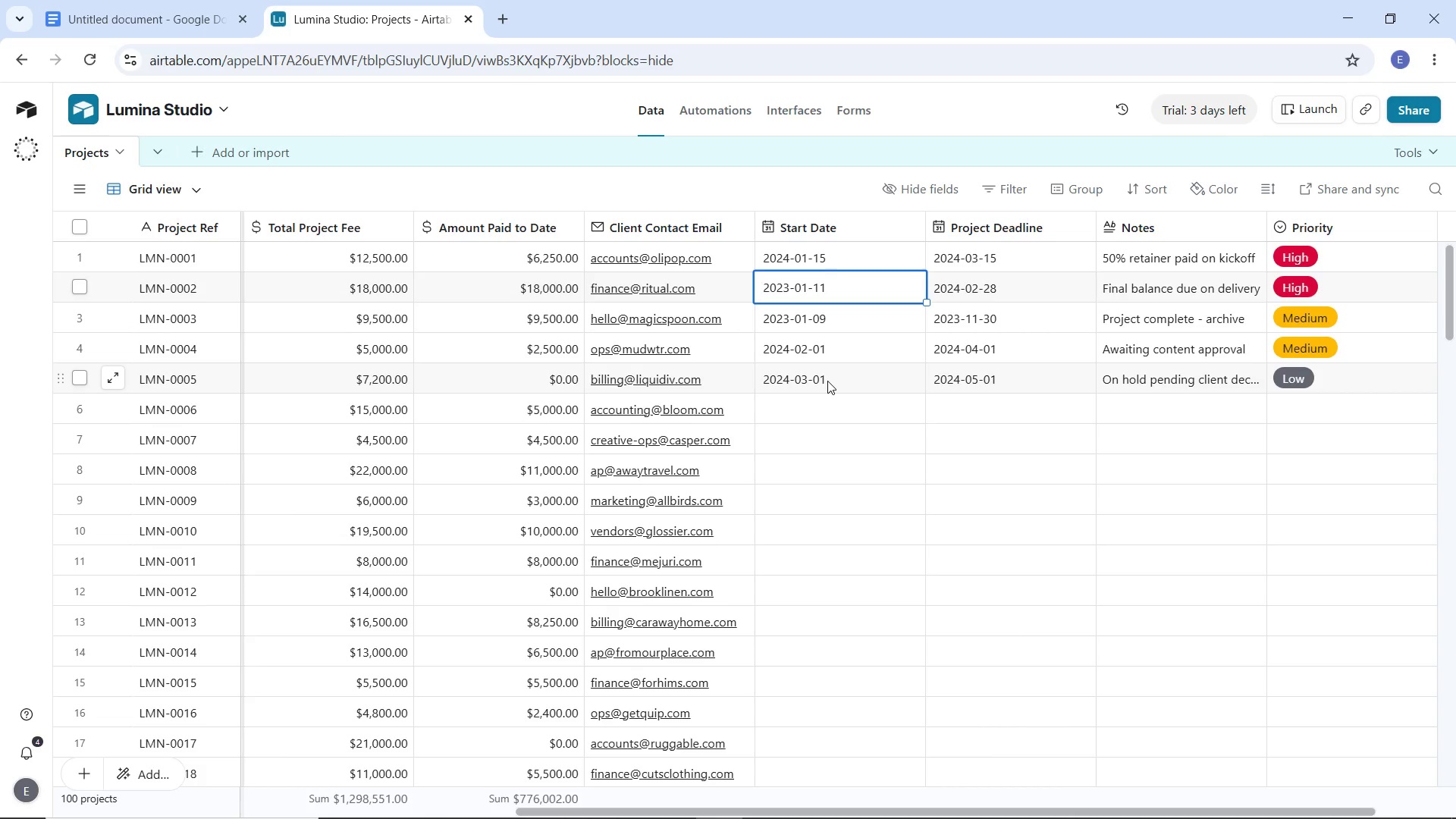 
left_click([827, 381])
 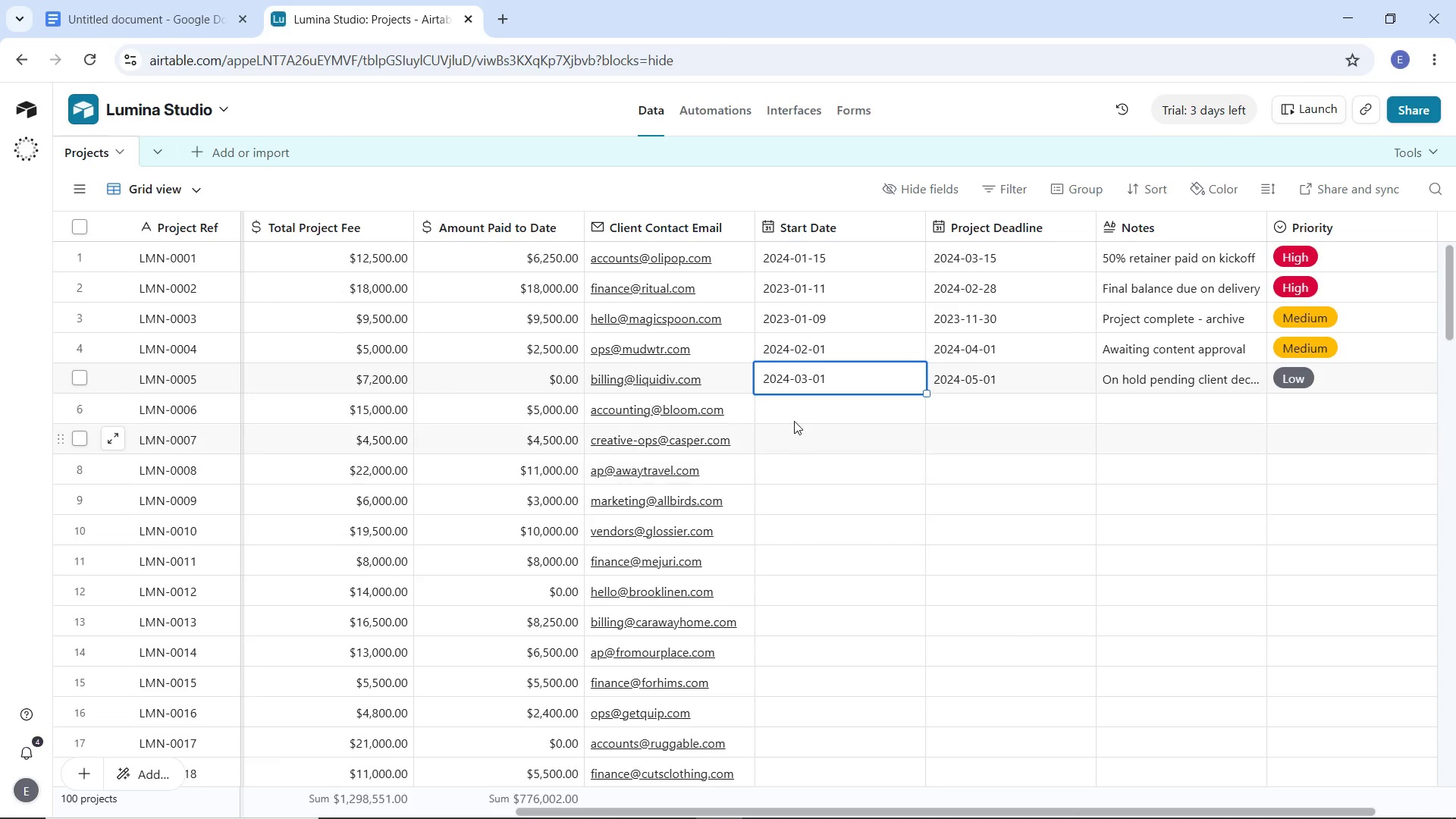 
left_click([791, 411])
 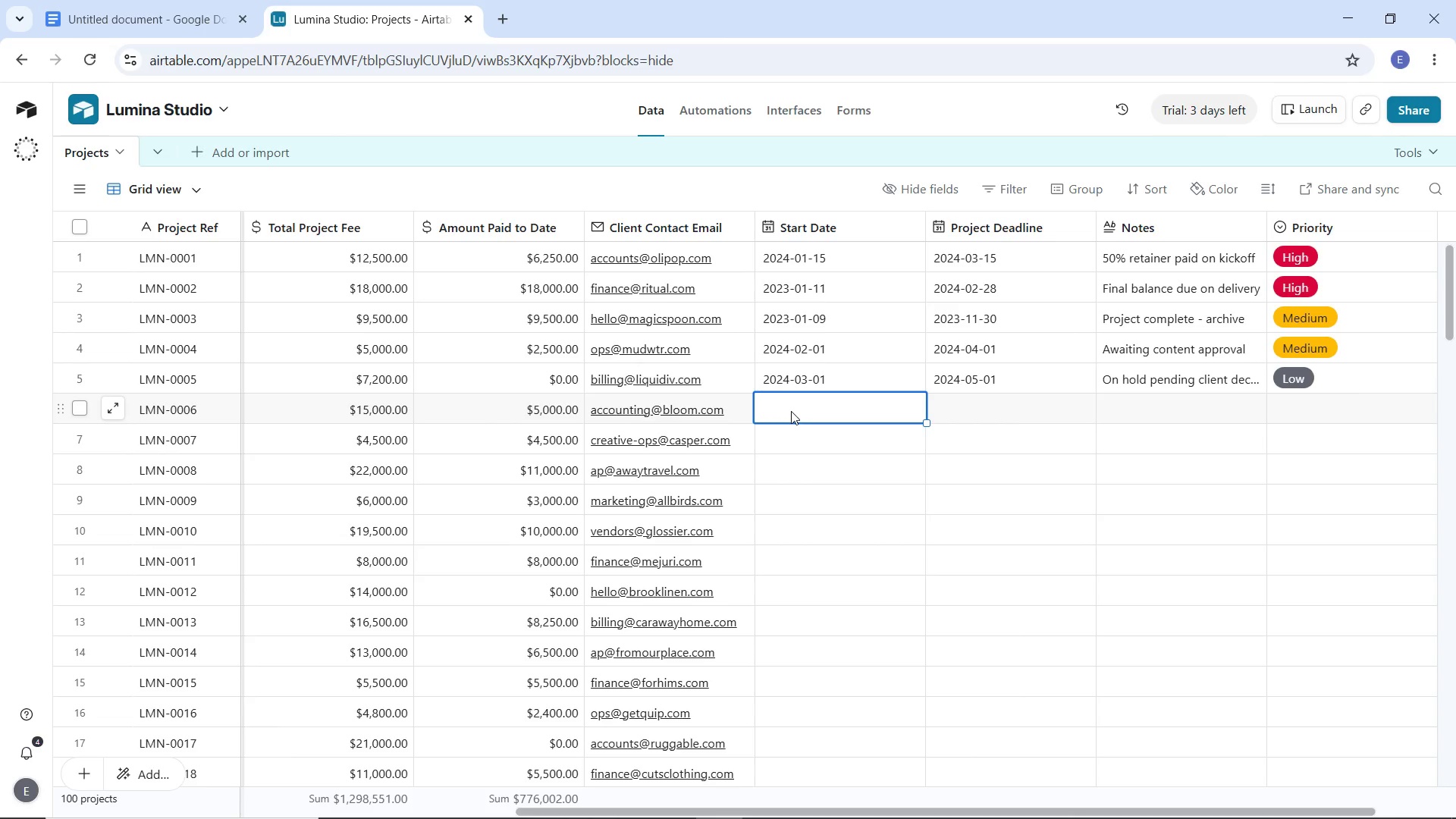 
double_click([791, 411])
 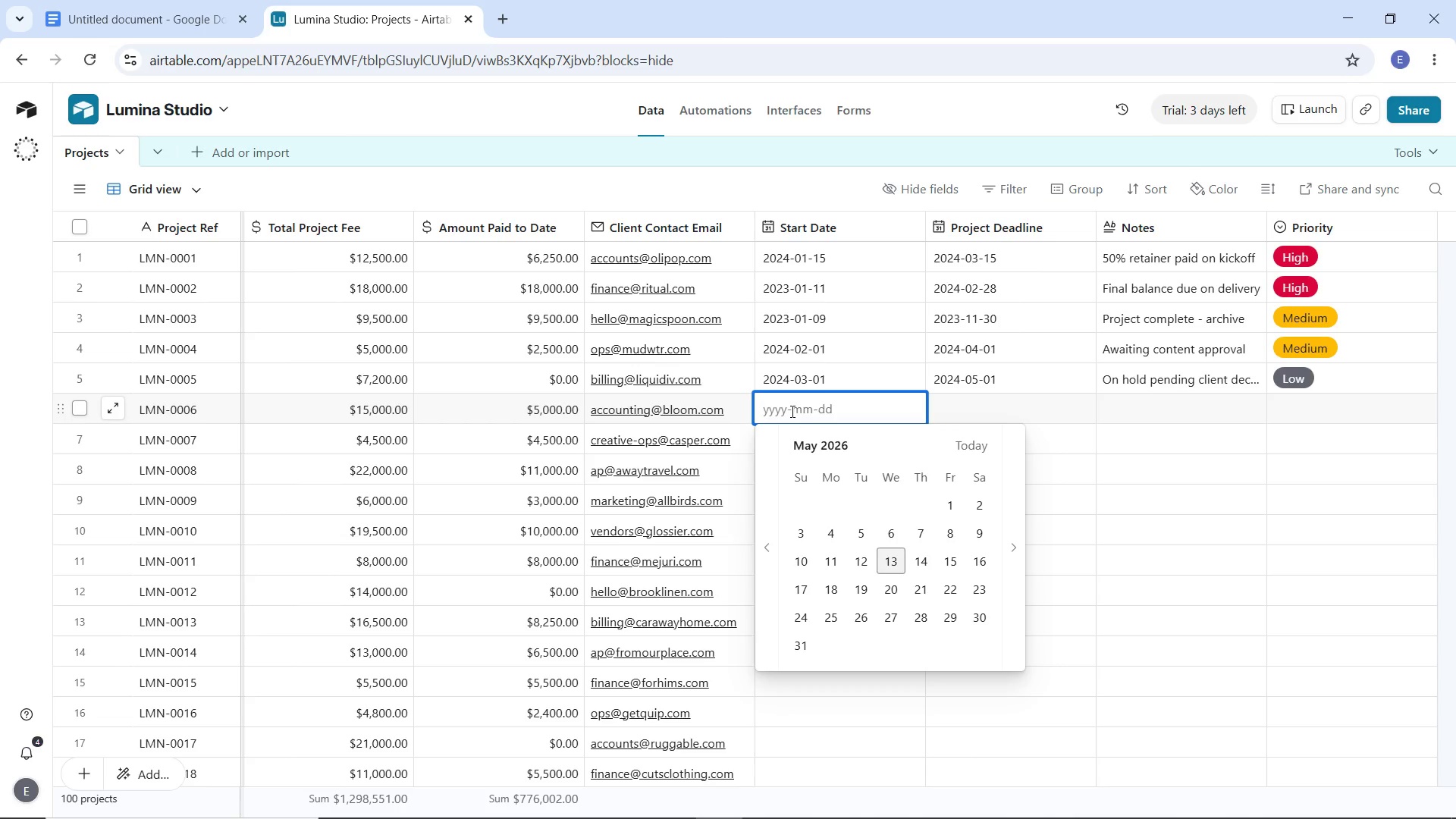 
type(2024)
 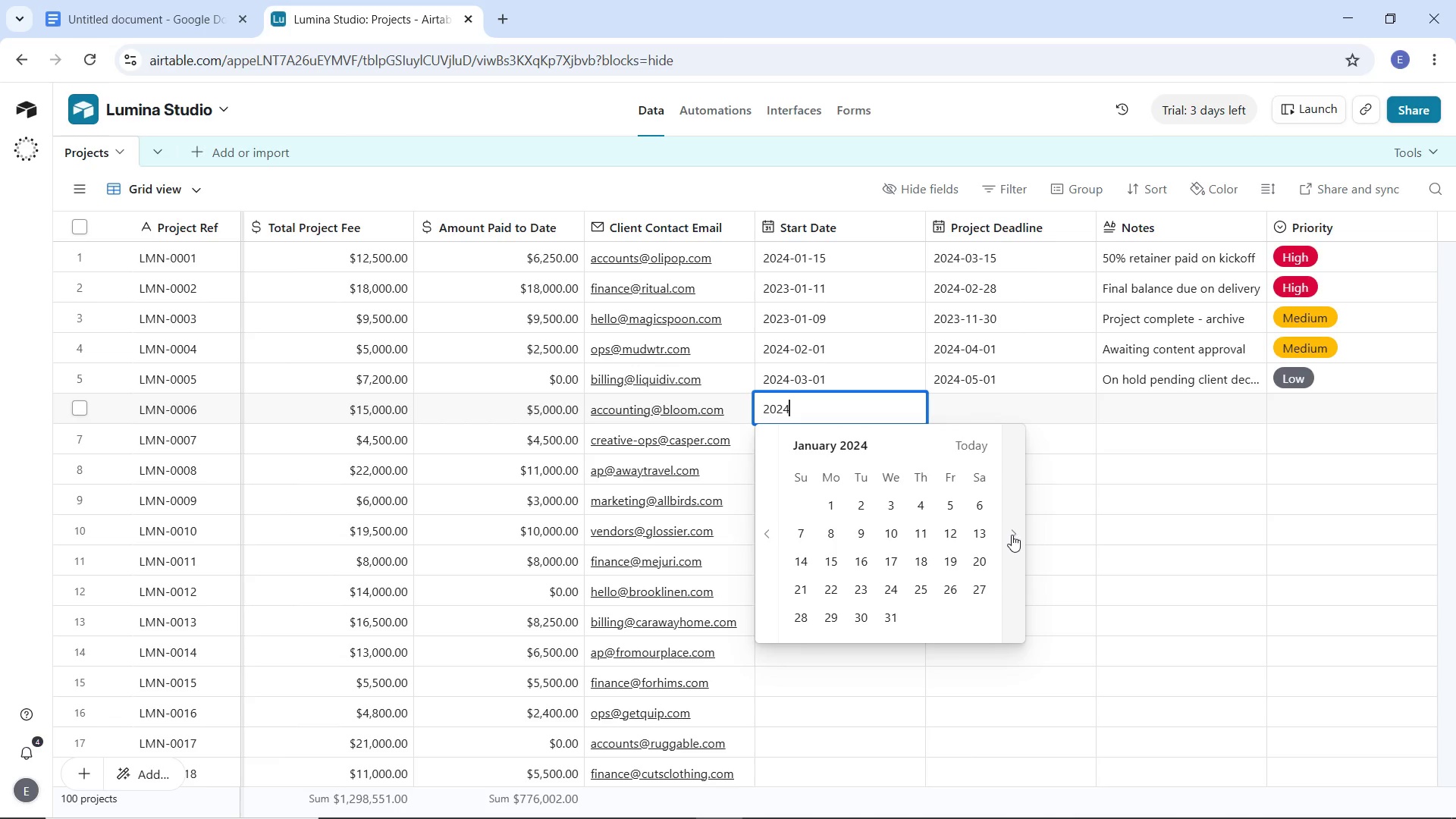 
double_click([1012, 535])
 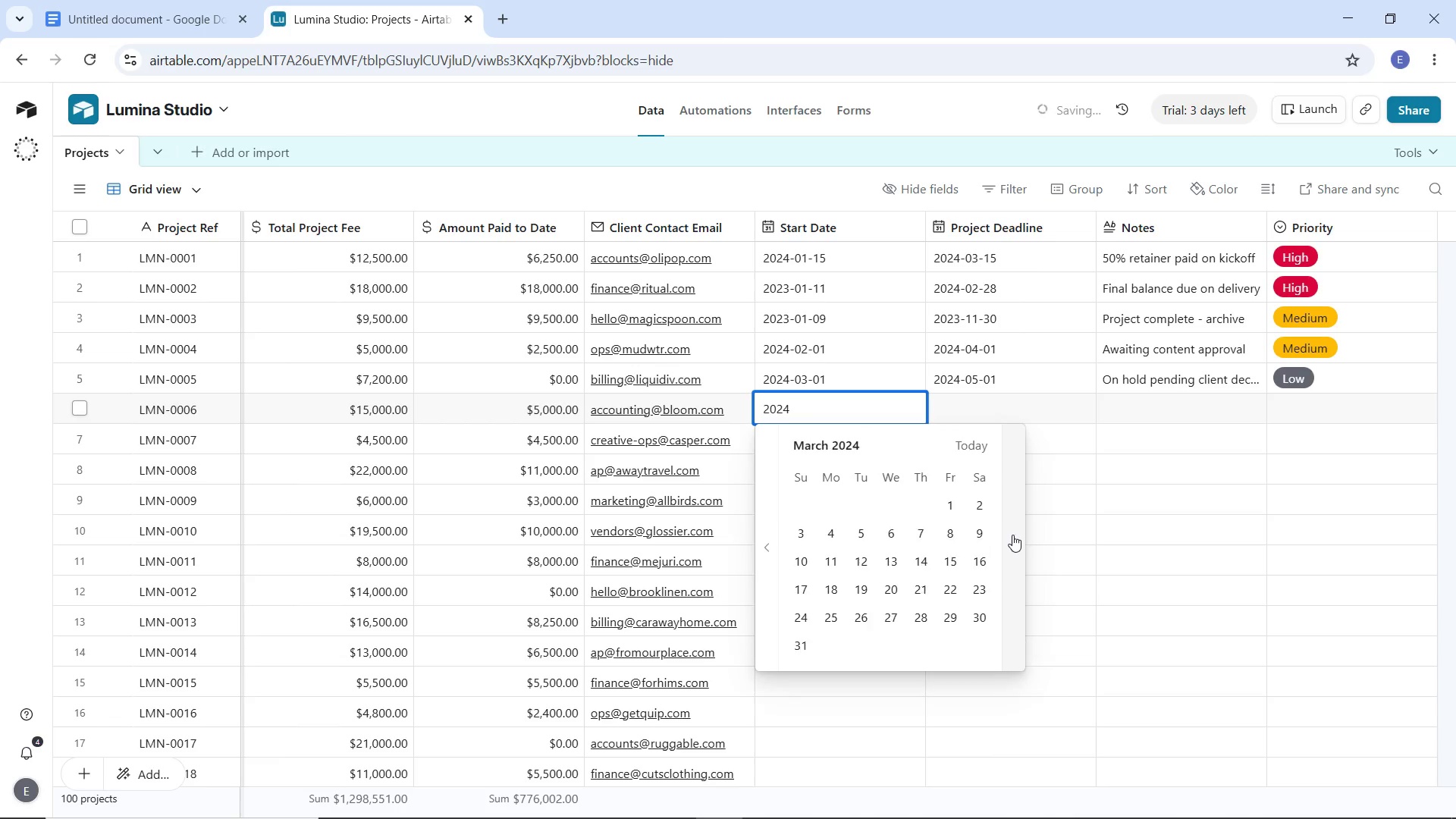 
triple_click([1012, 535])
 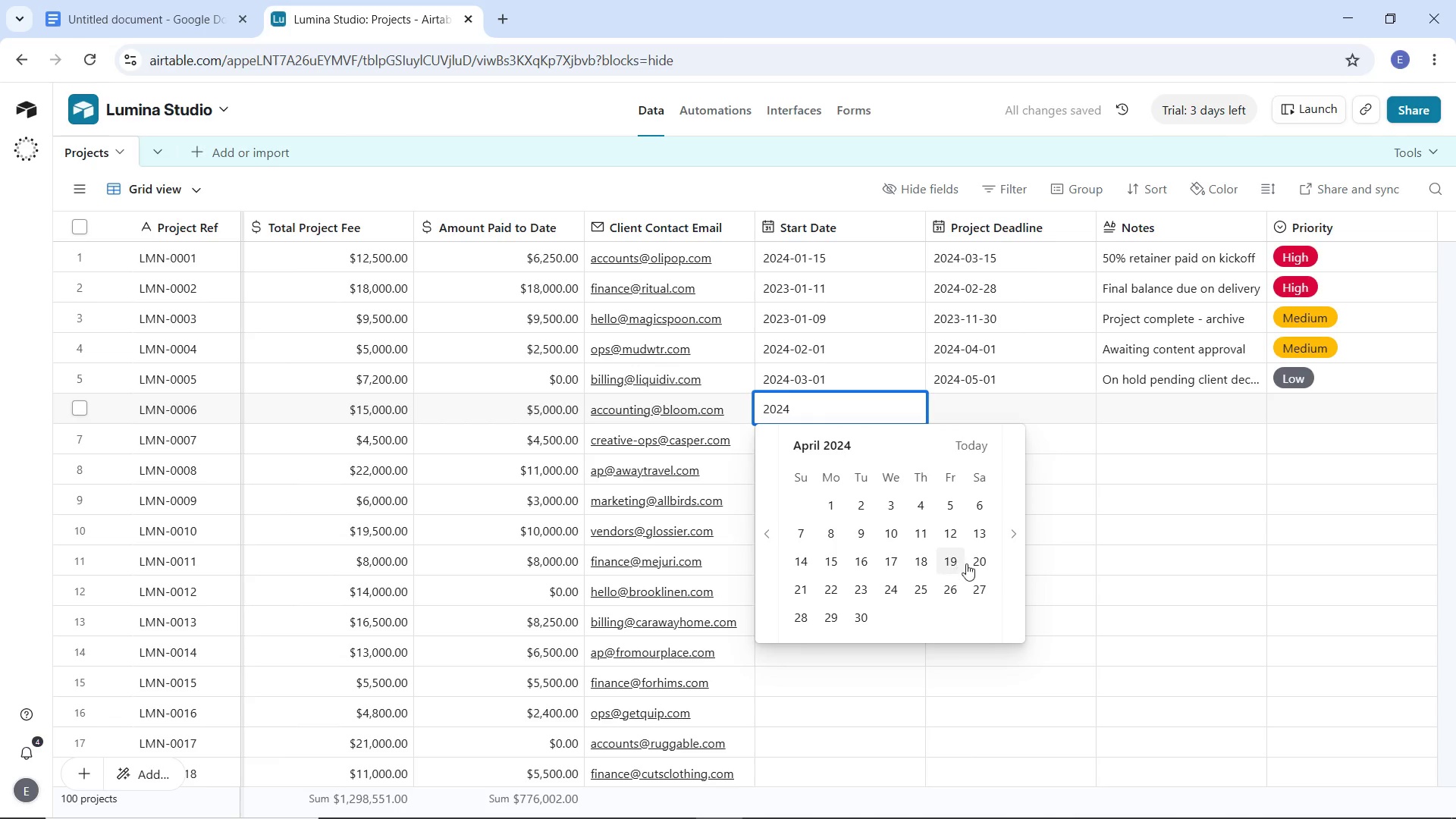 
left_click([981, 564])
 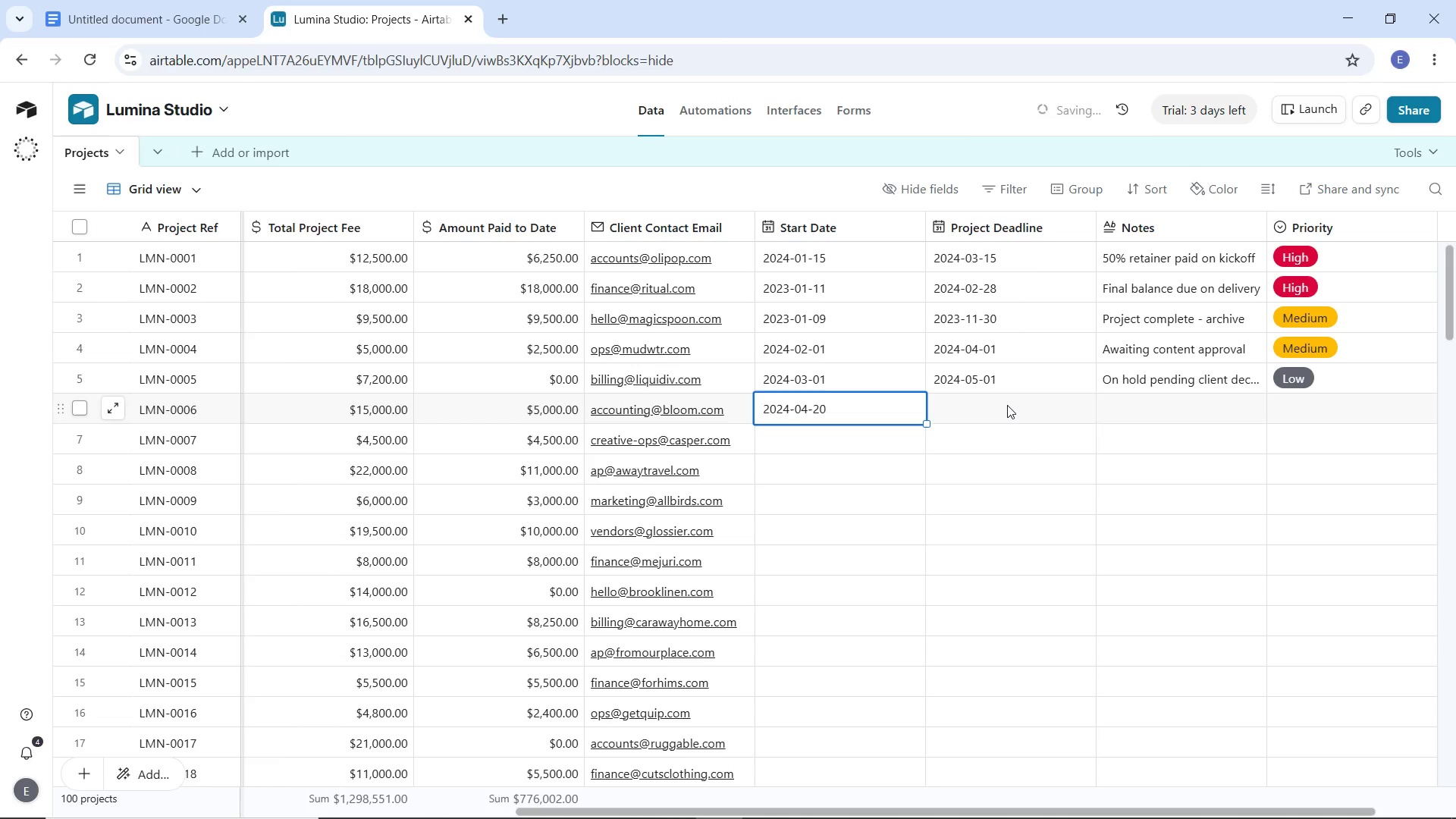 
left_click([1007, 405])
 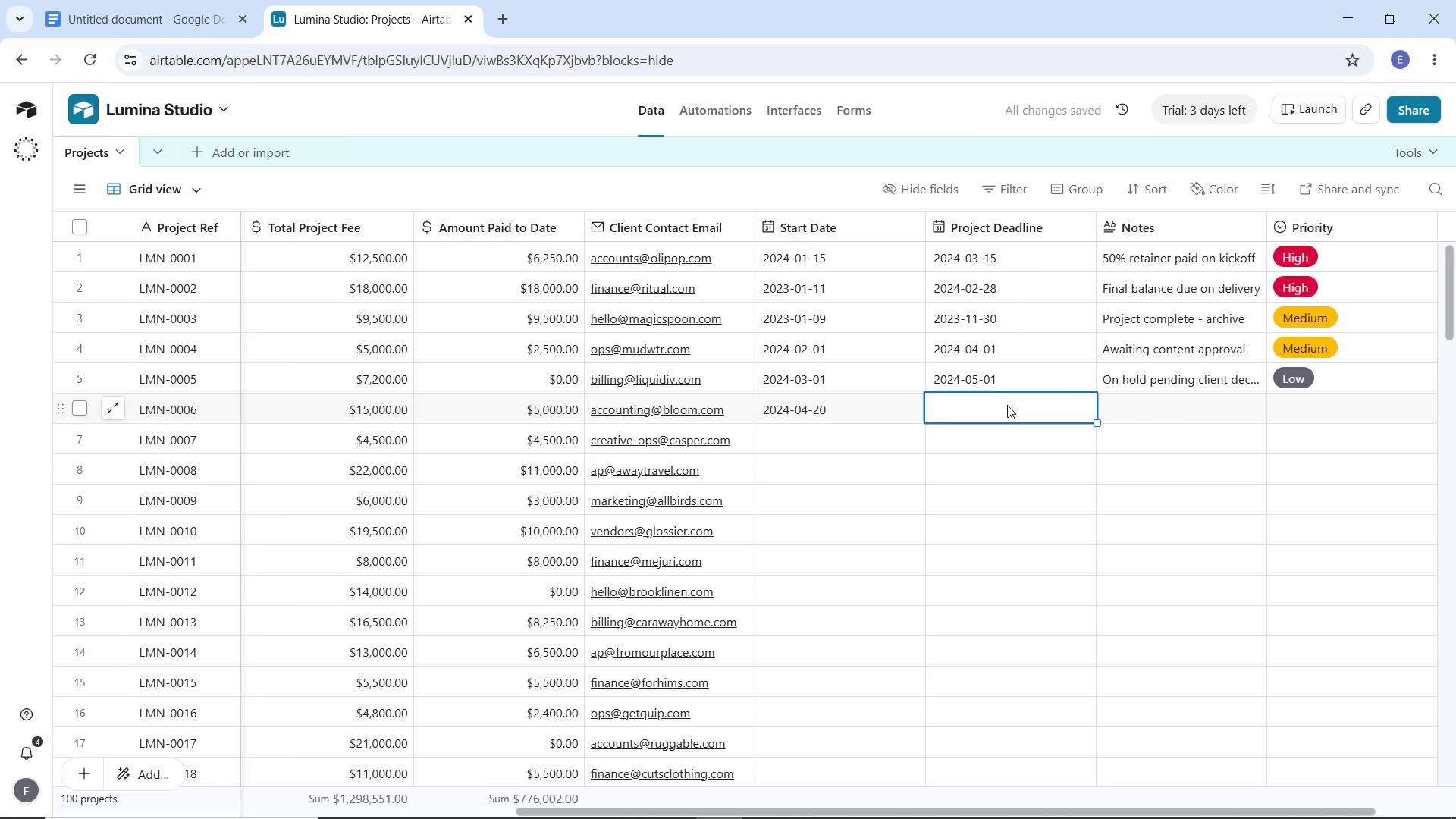 
wait(6.51)
 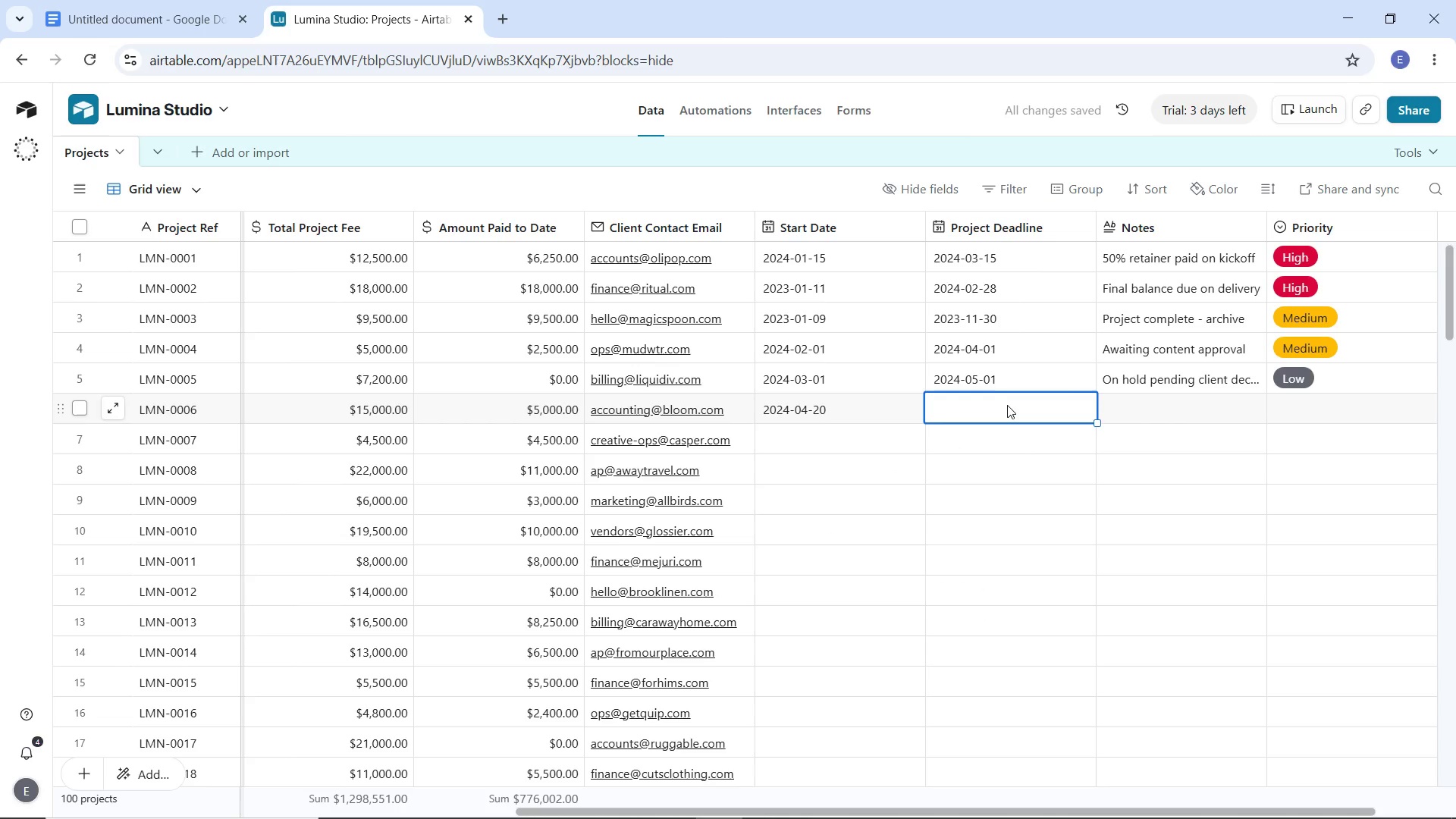 
double_click([884, 410])
 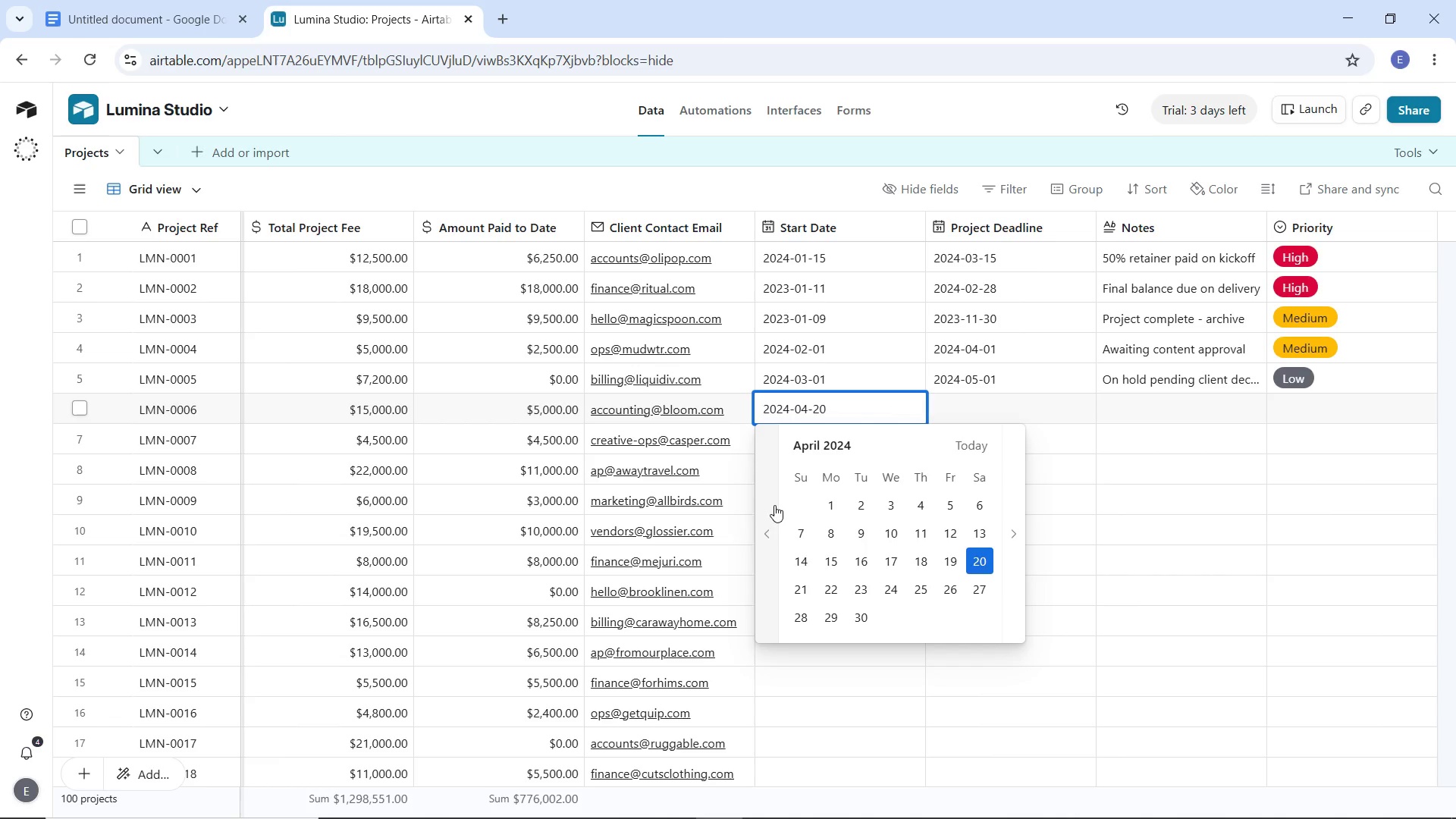 
double_click([770, 506])
 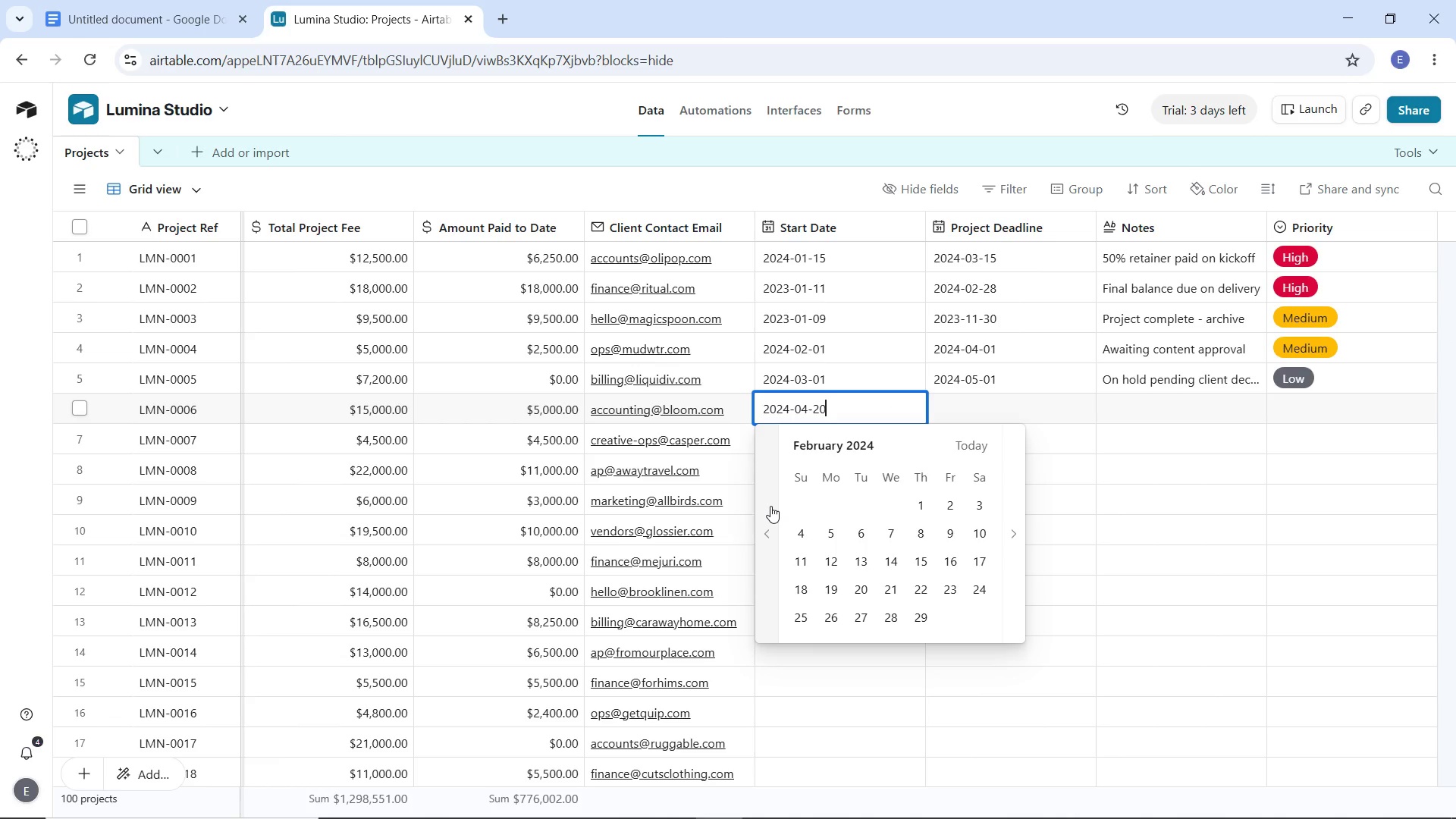 
triple_click([770, 506])
 